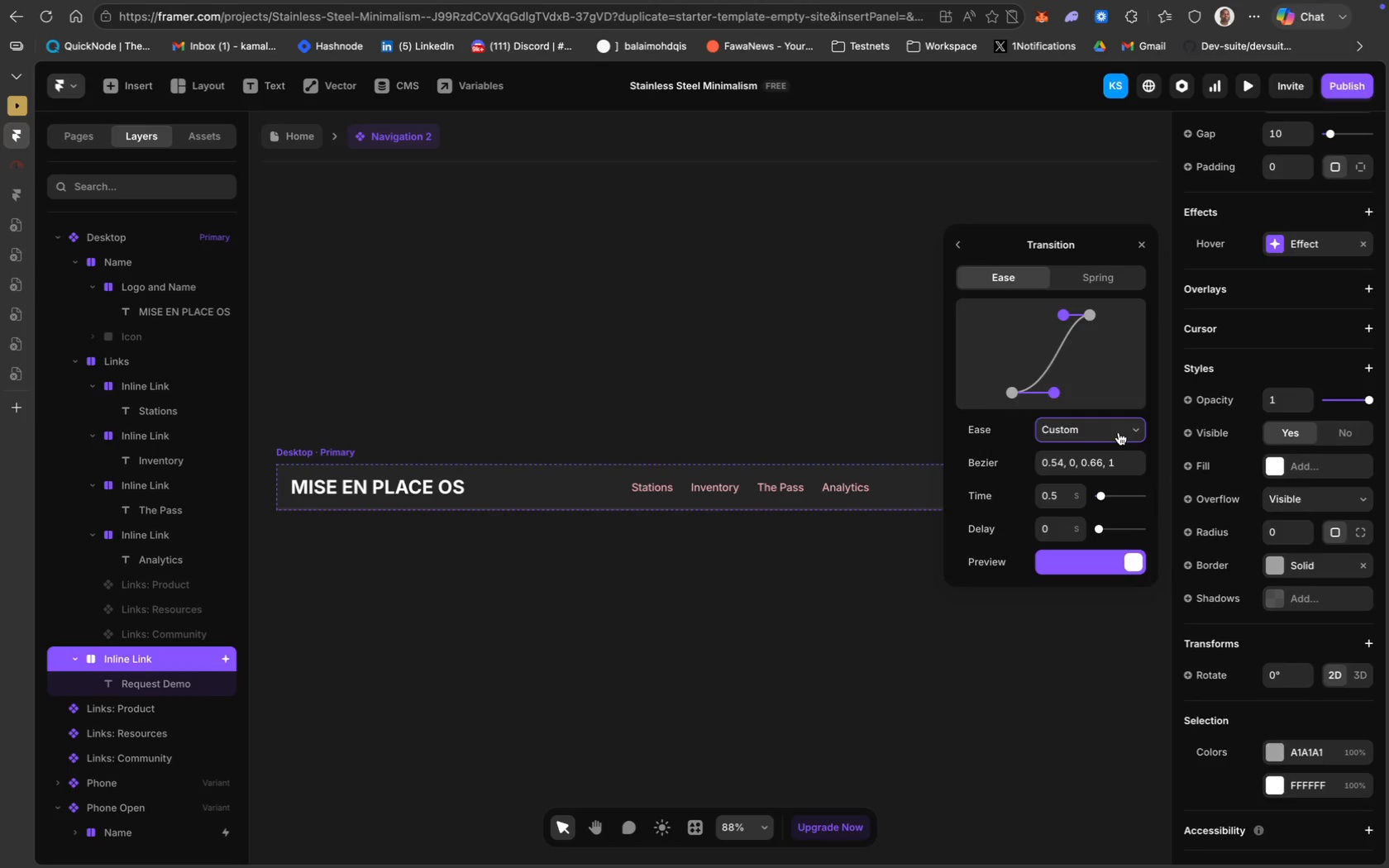 
left_click([1119, 432])
 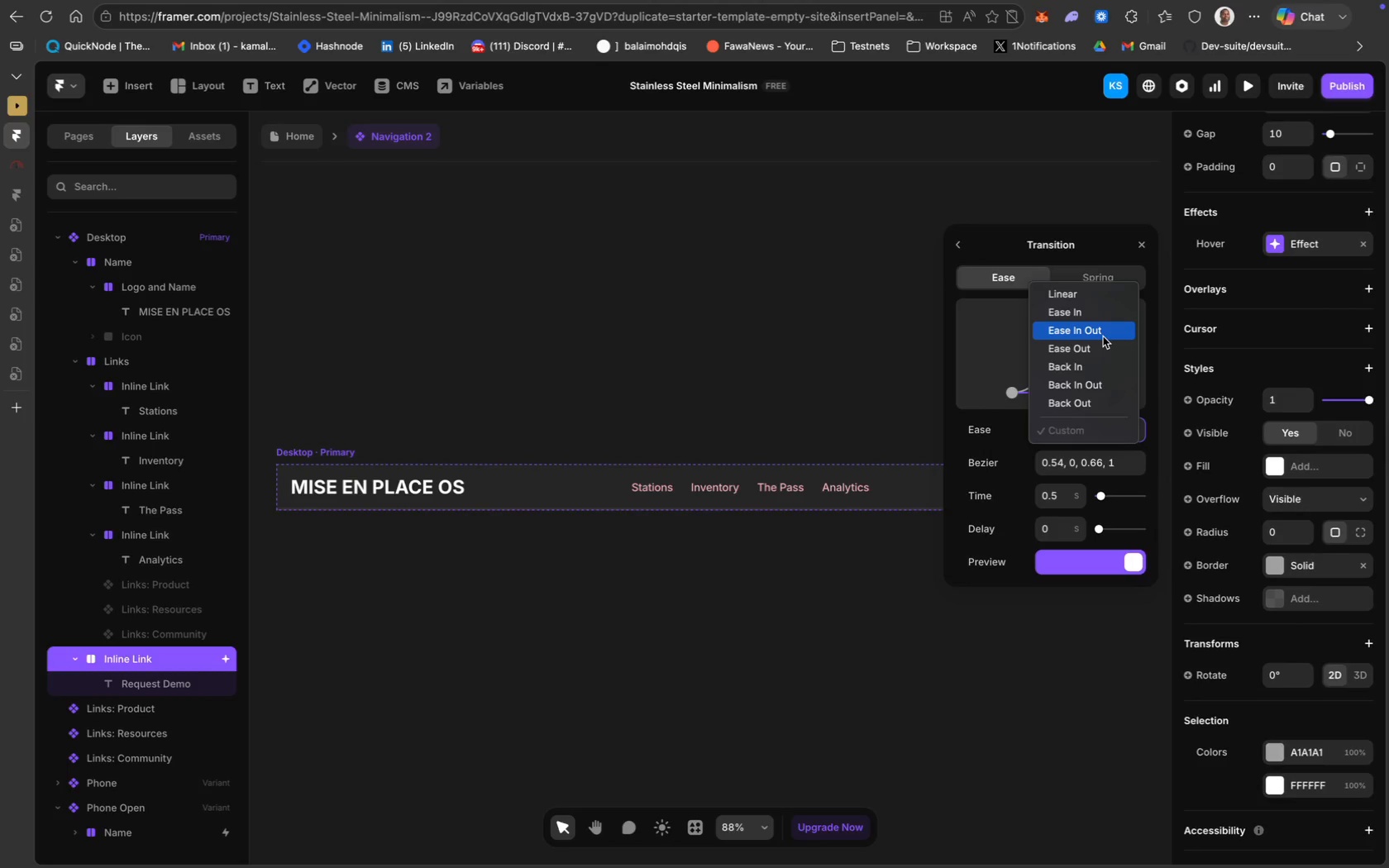 
left_click([1103, 336])
 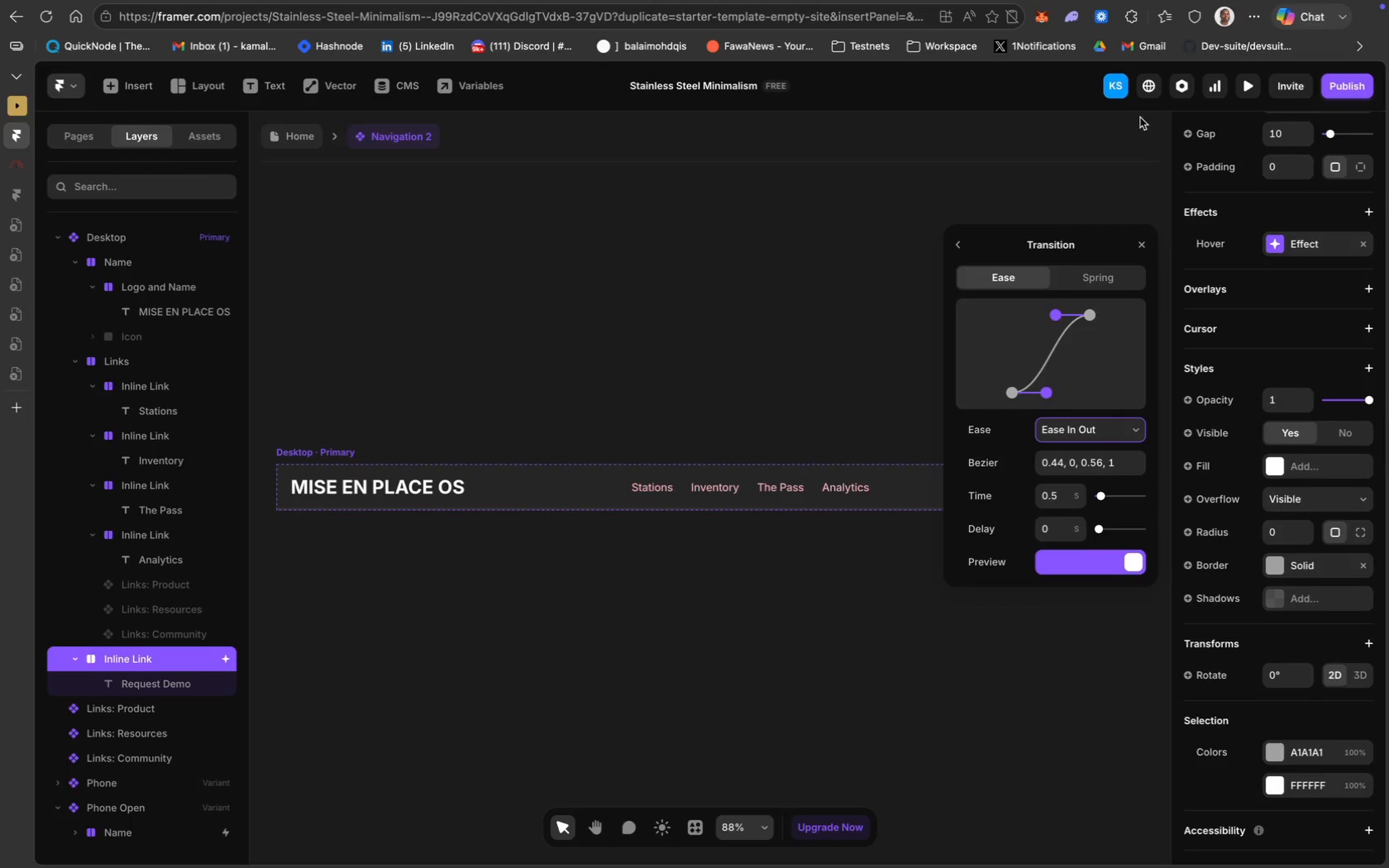 
left_click([1239, 80])
 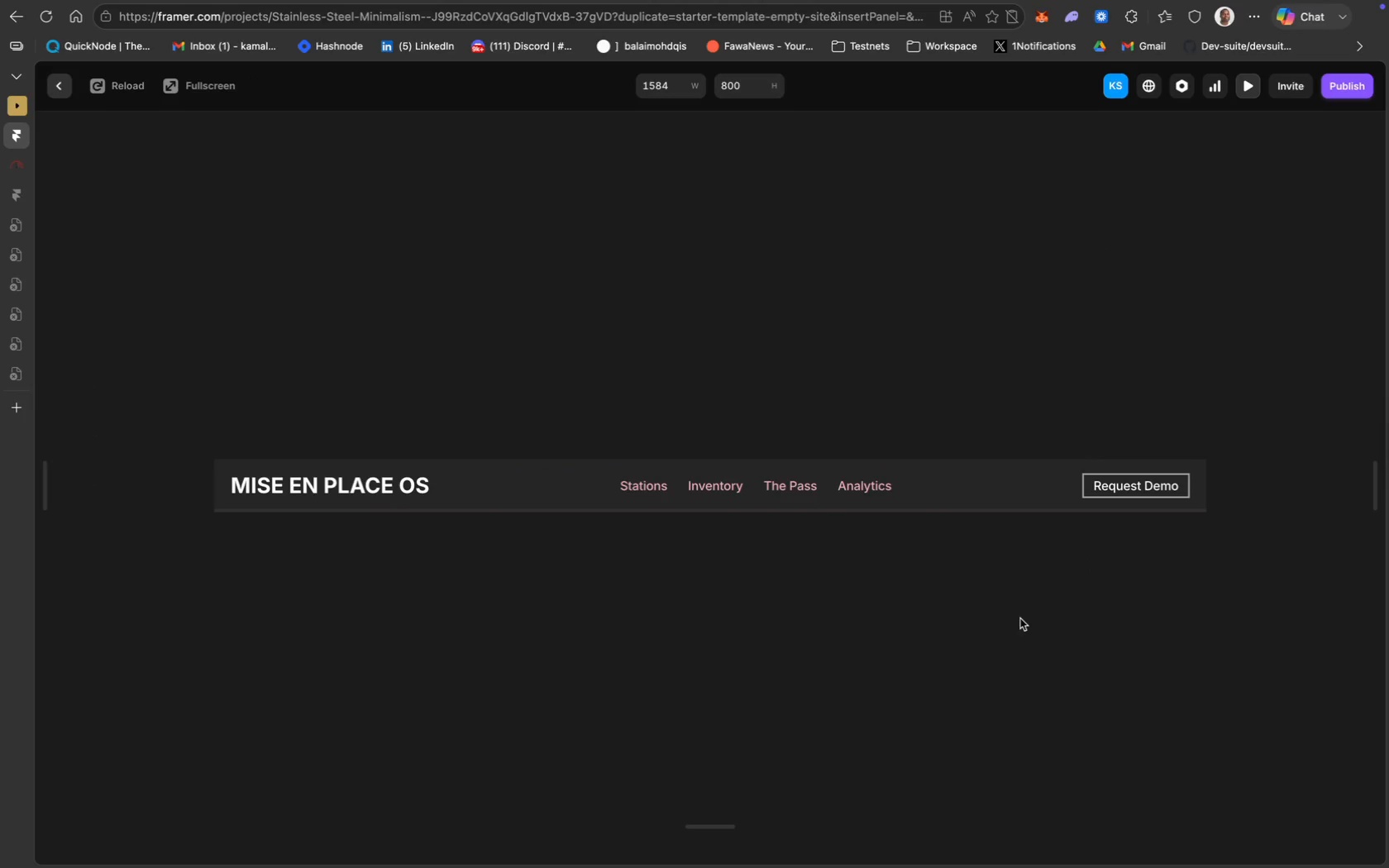 
wait(9.48)
 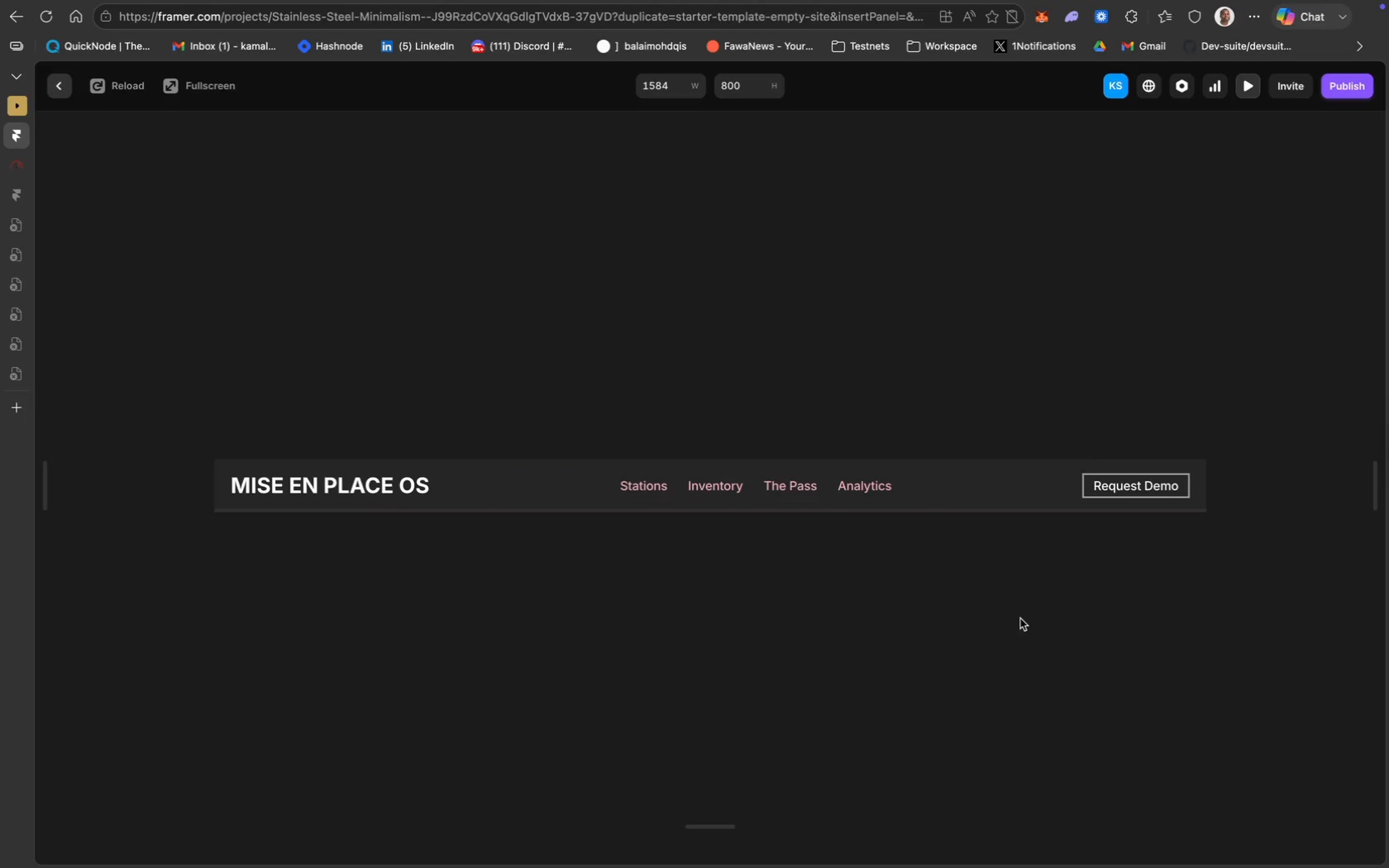 
left_click([1305, 248])
 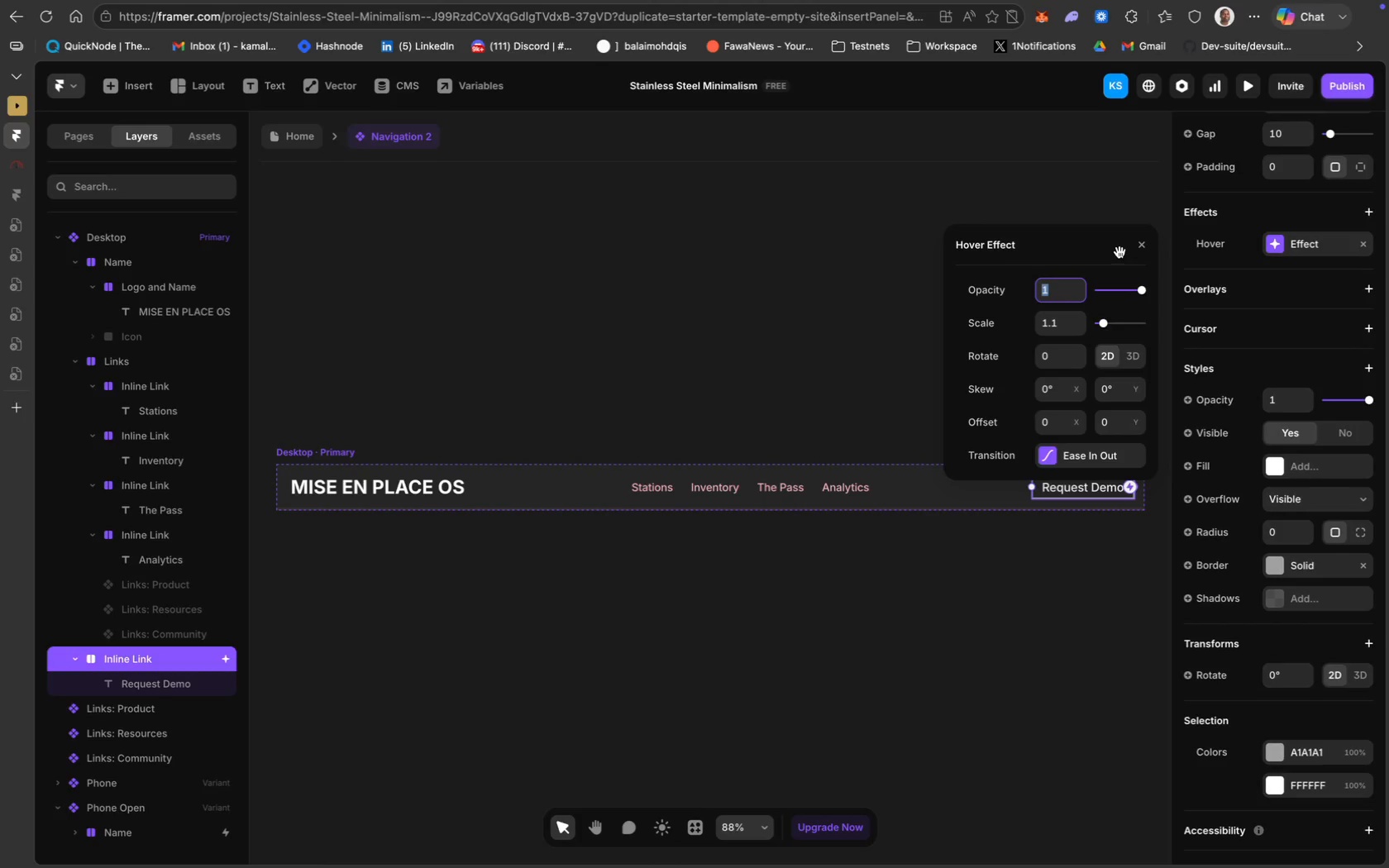 
left_click([1089, 252])
 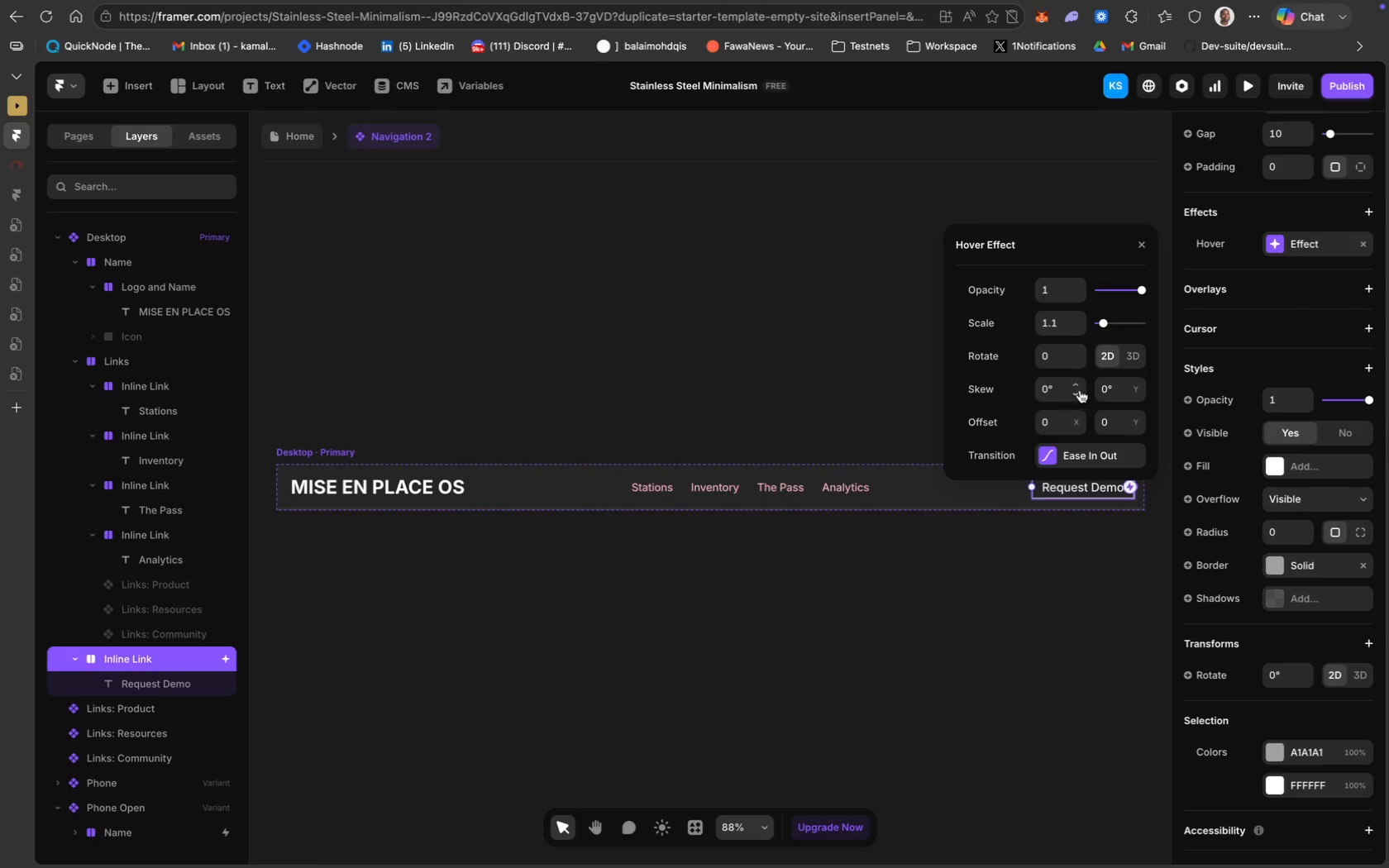 
wait(8.52)
 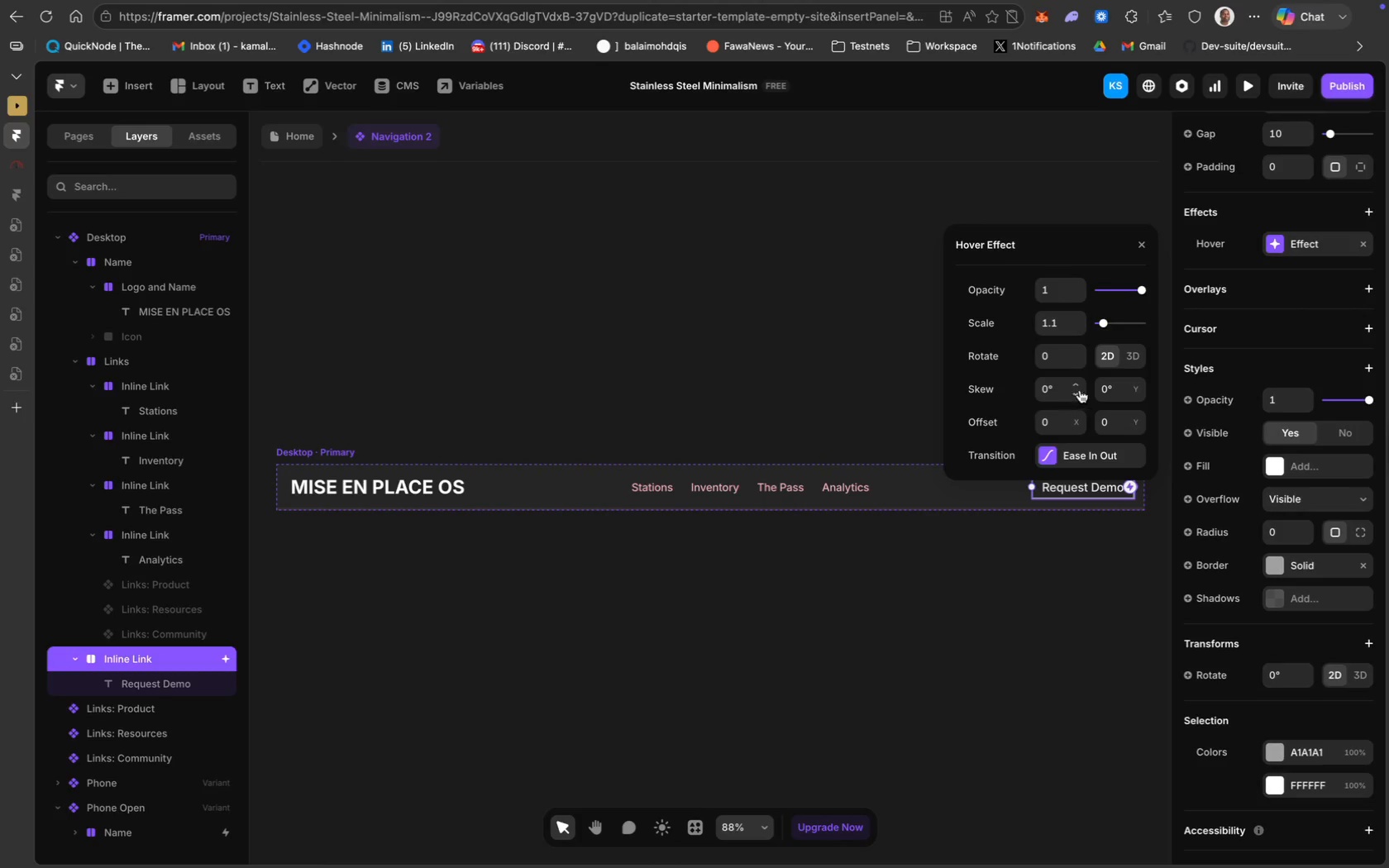 
scroll: coordinate [322, 257], scroll_direction: up, amount: 94.0
 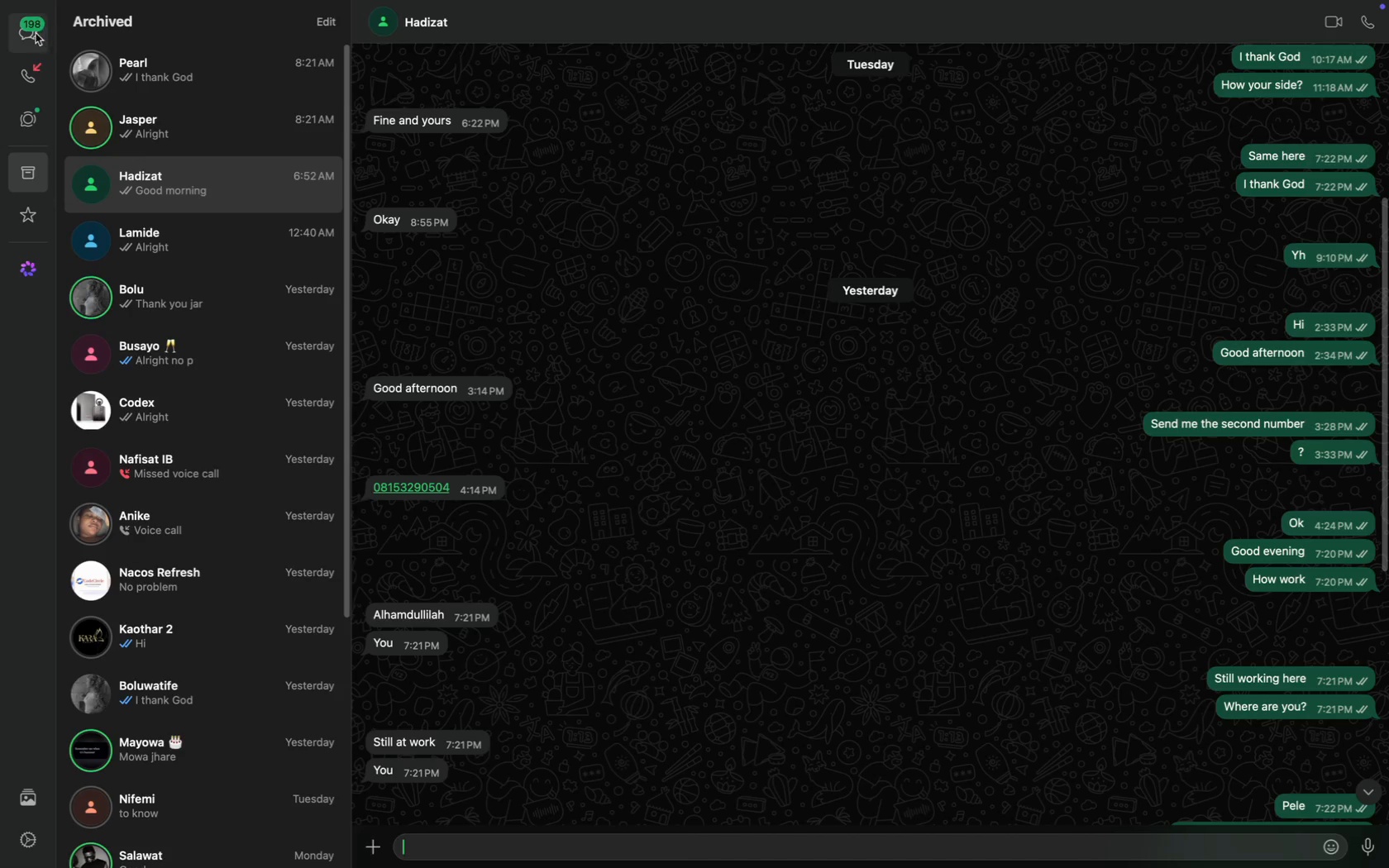 
wait(12.08)
 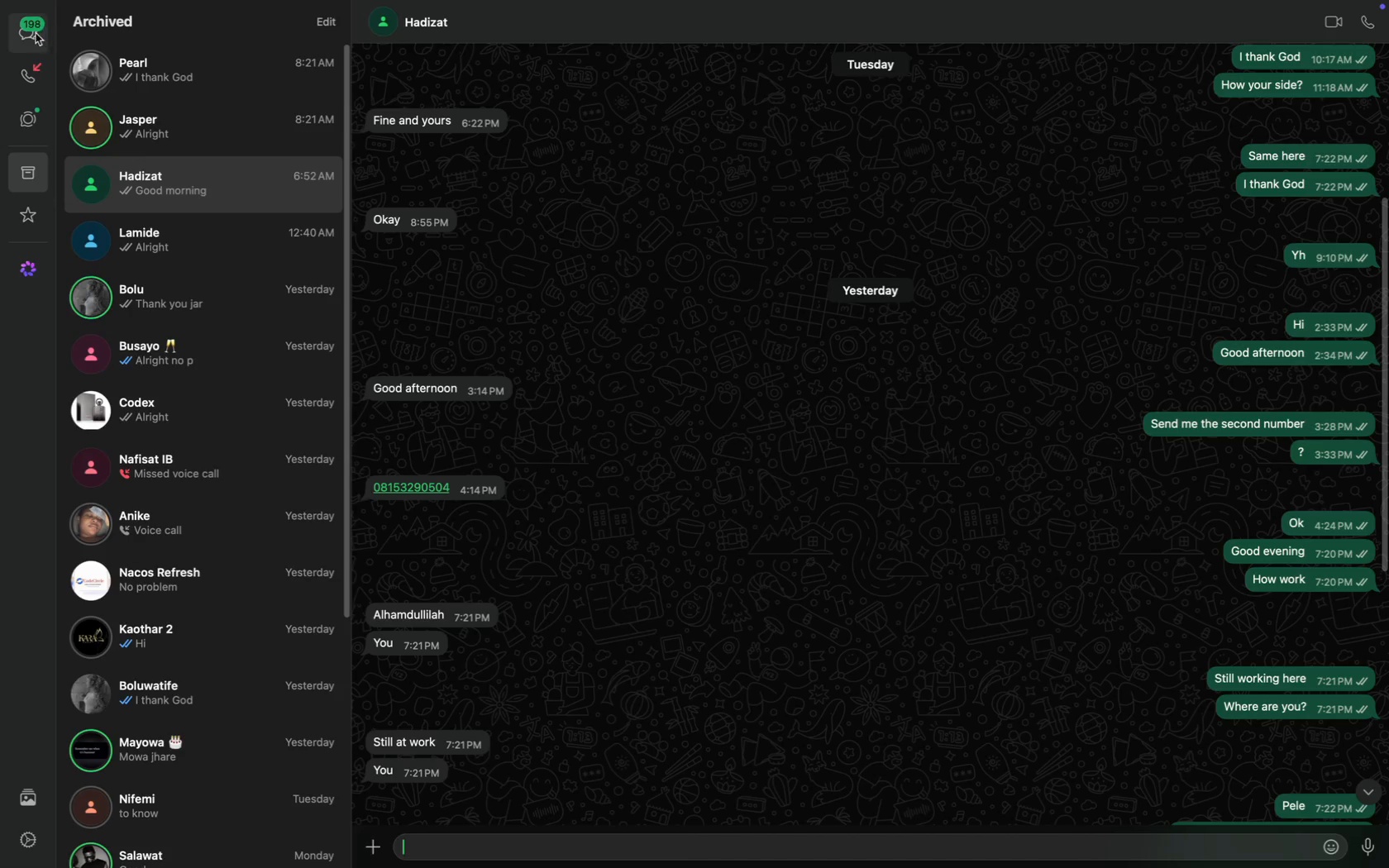 
left_click([256, 61])
 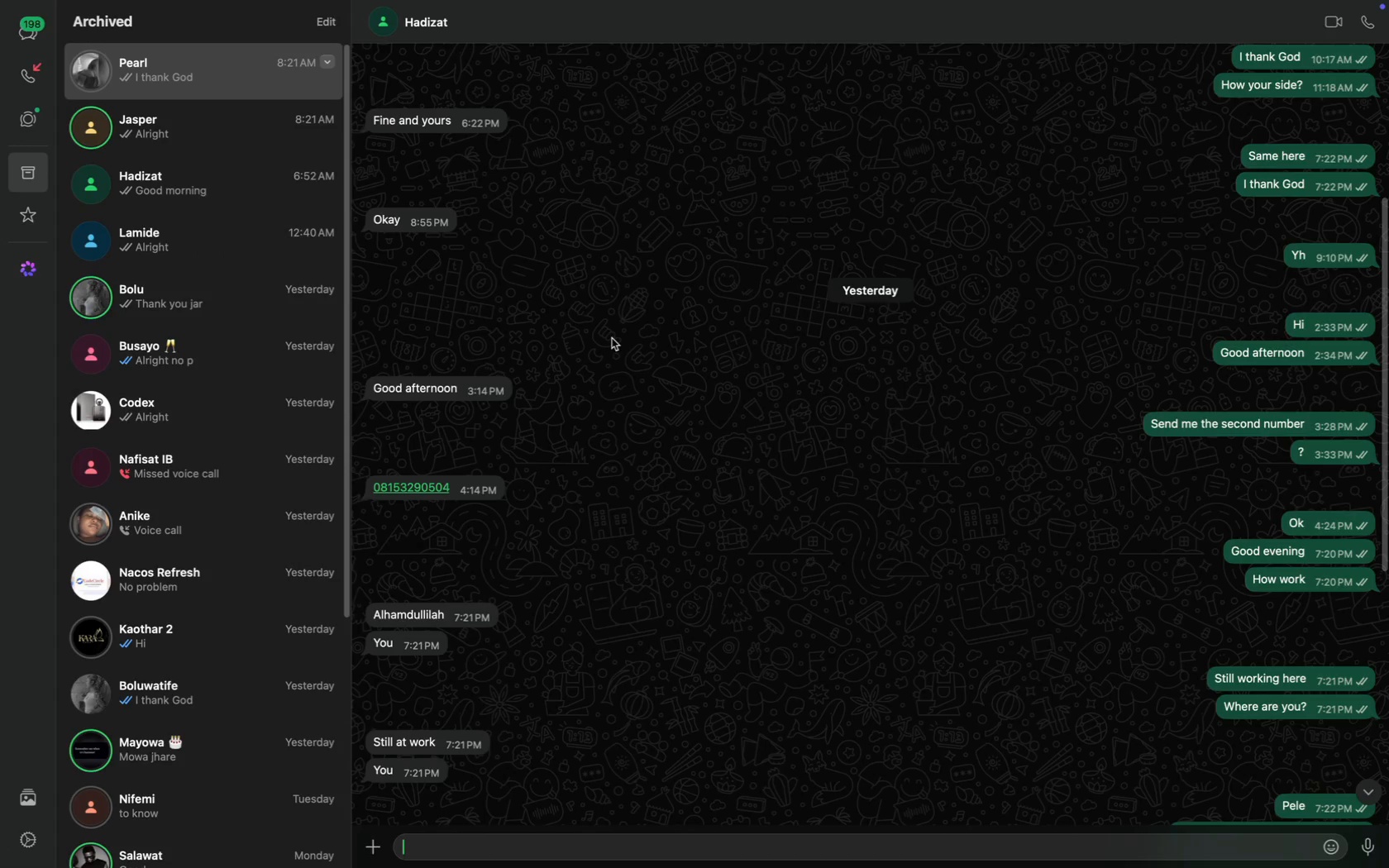 
key(CapsLock)
 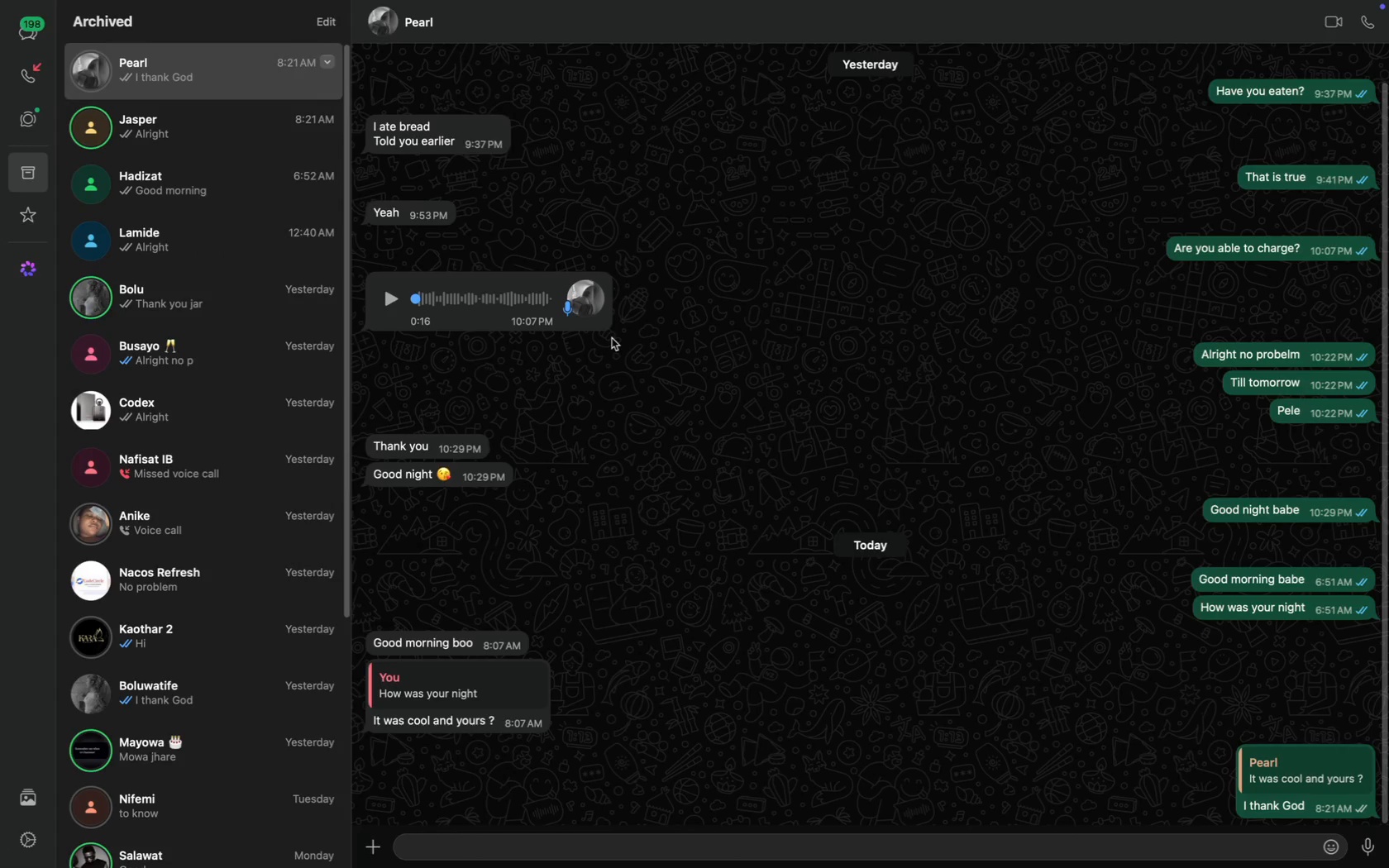 
scroll: coordinate [612, 338], scroll_direction: down, amount: 72.0
 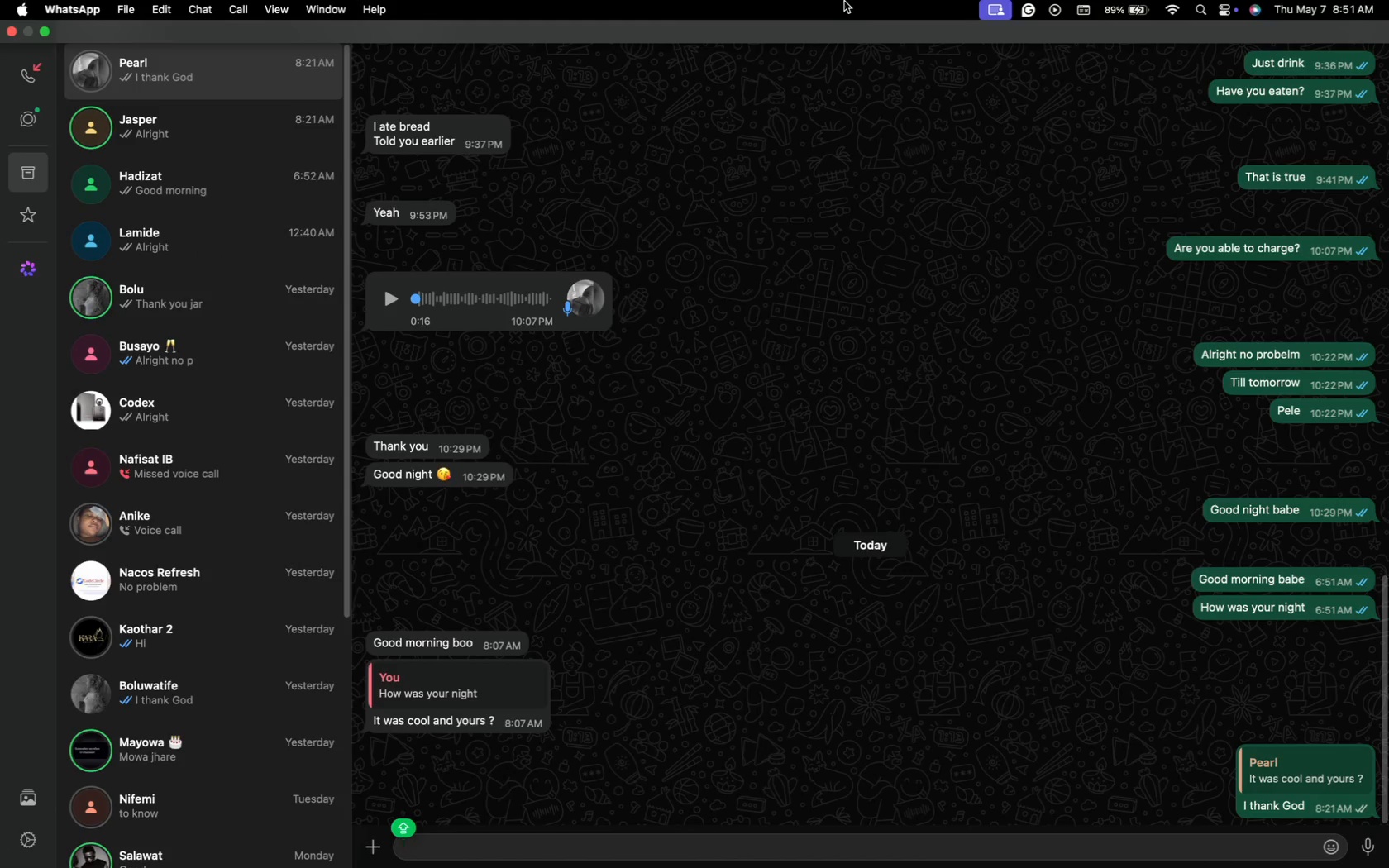 
type(When )
 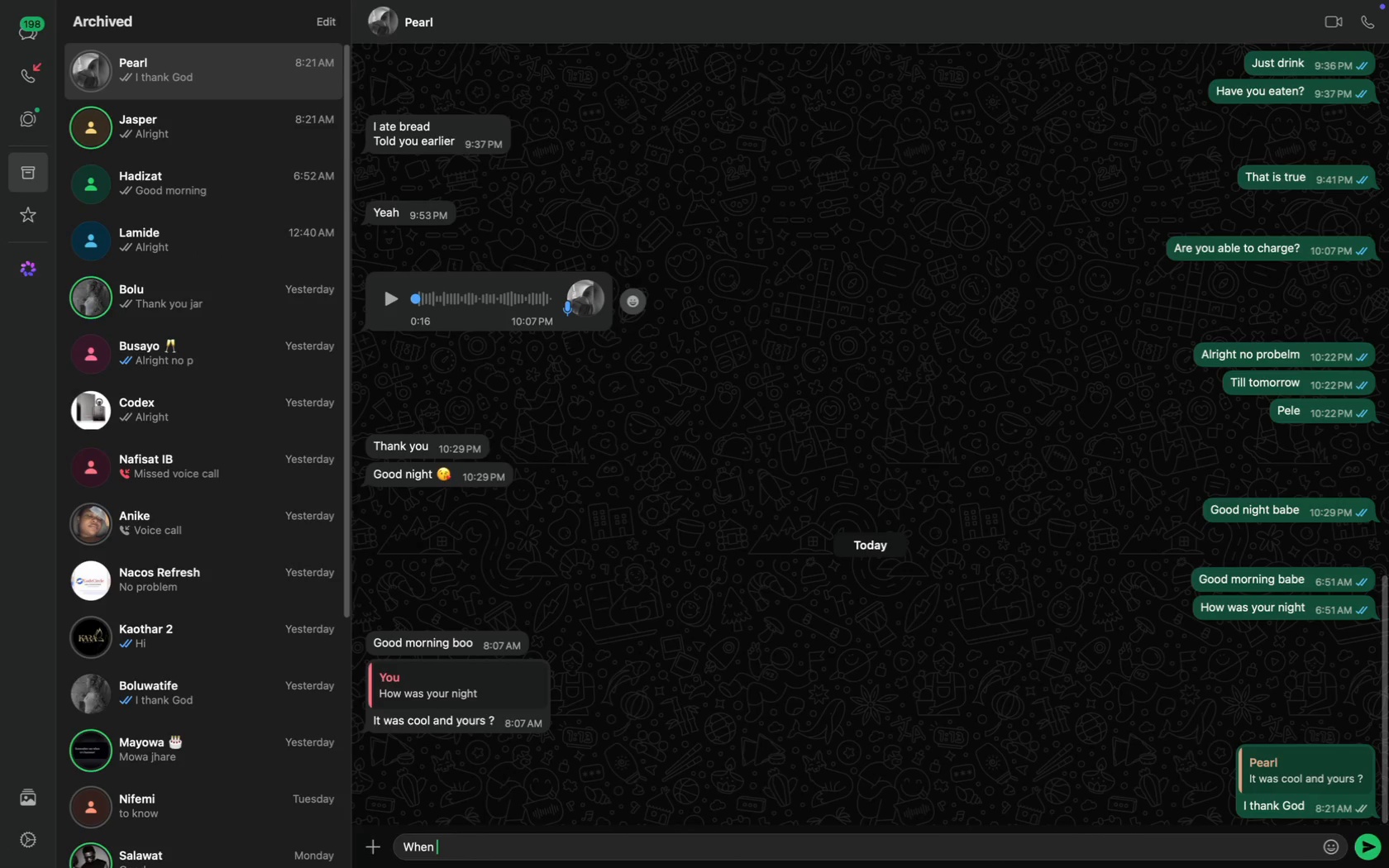 
key(Meta+CommandLeft)
 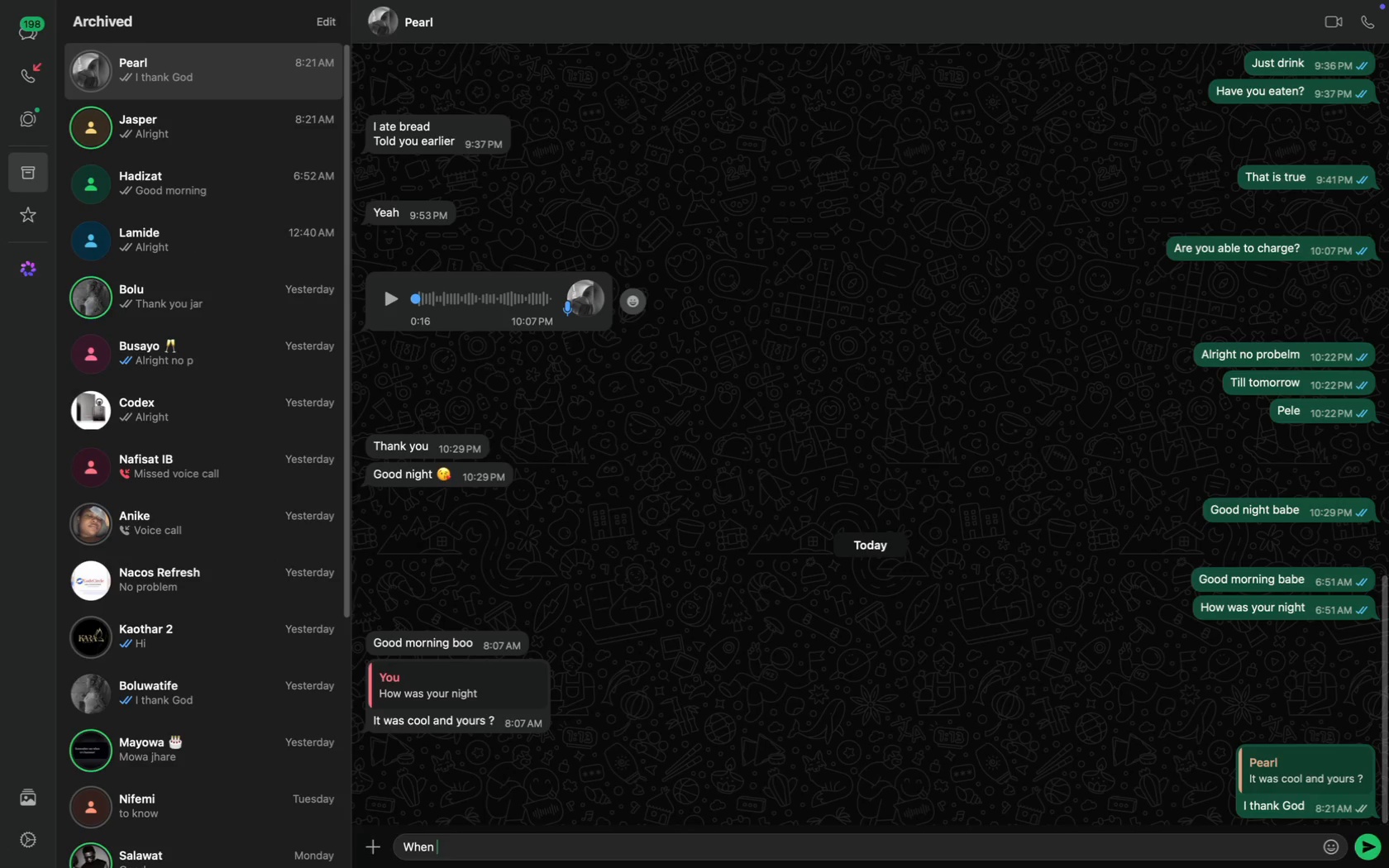 
key(Meta+A)
 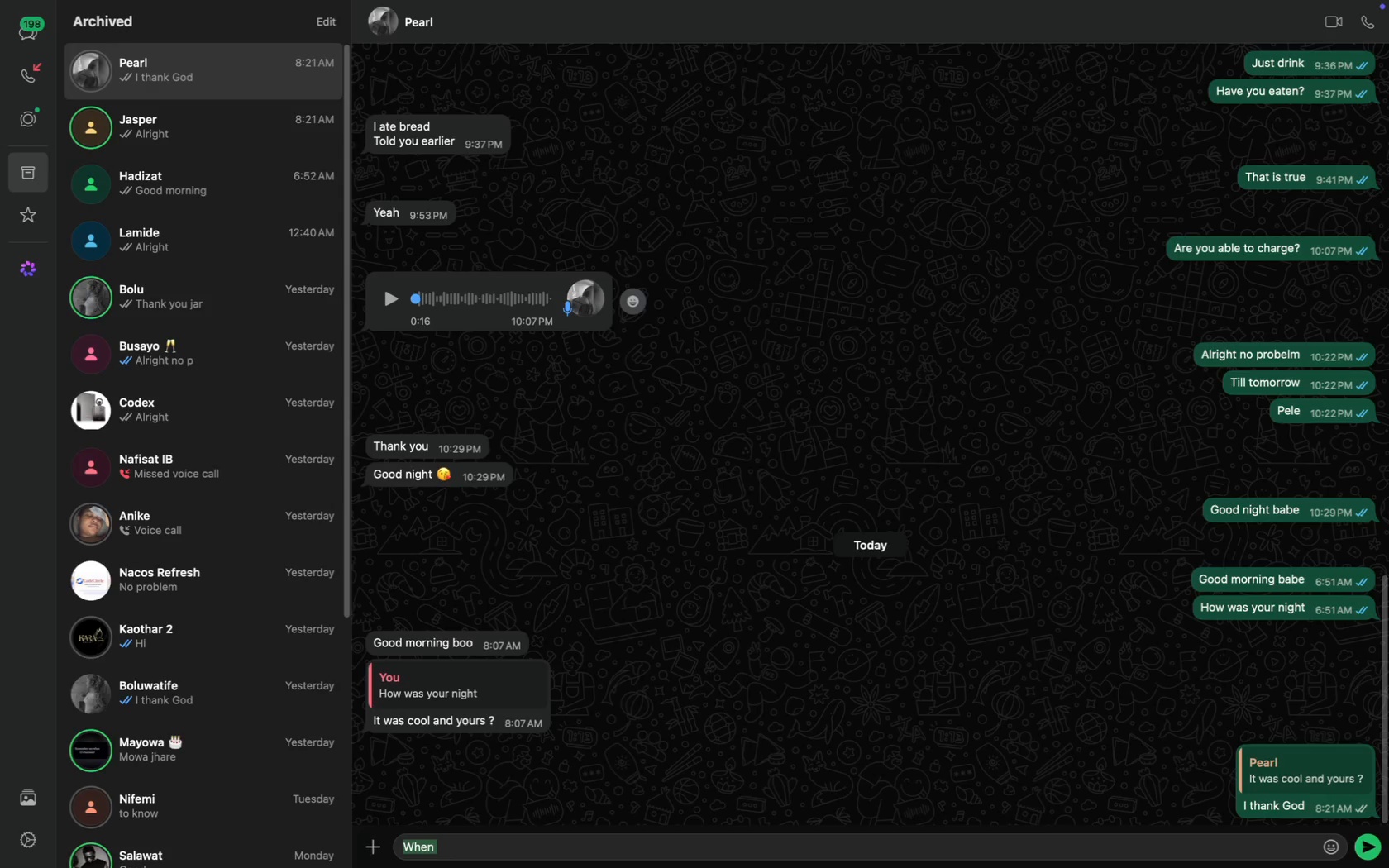 
type(How are you doing?)
 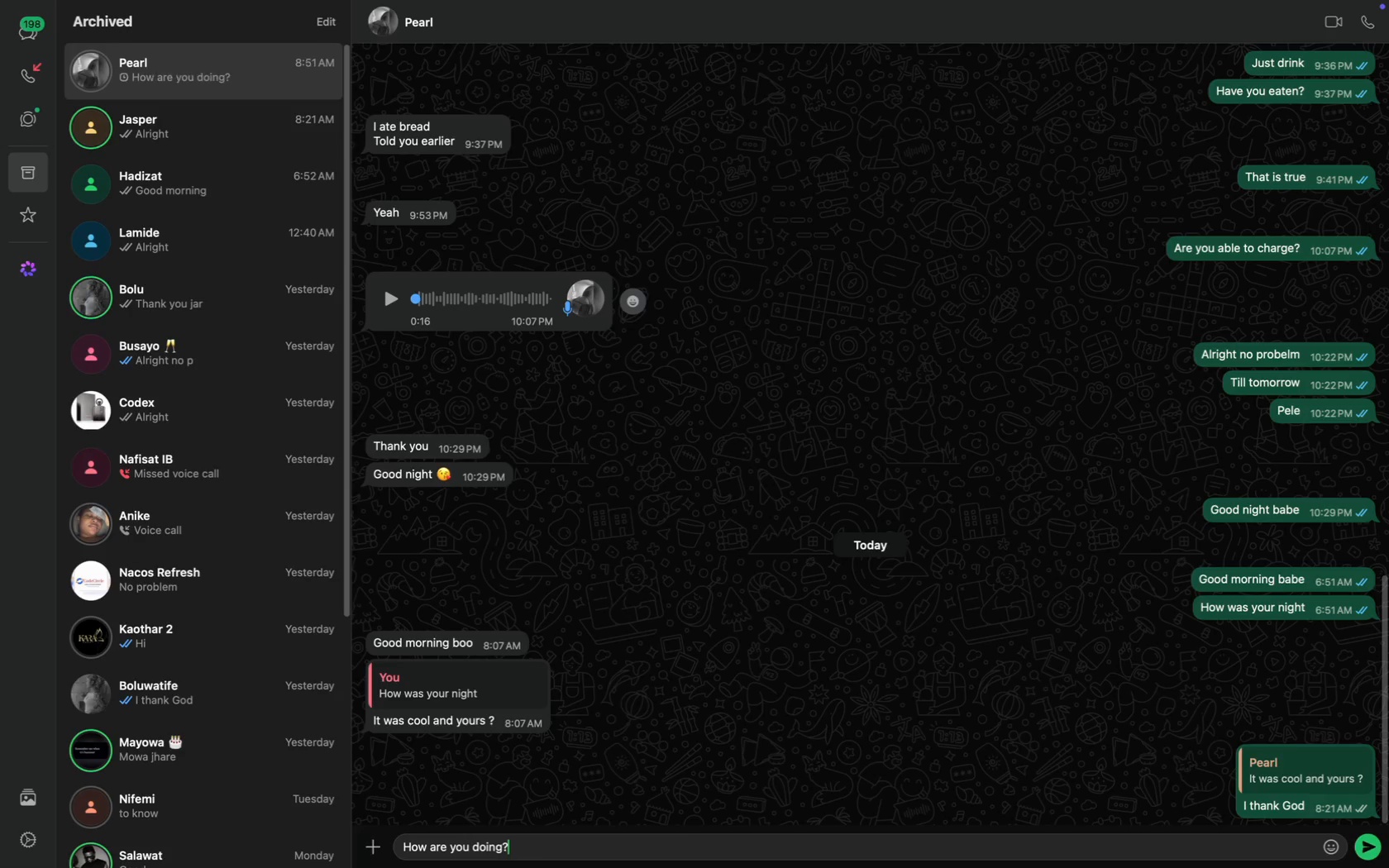 
key(Enter)
 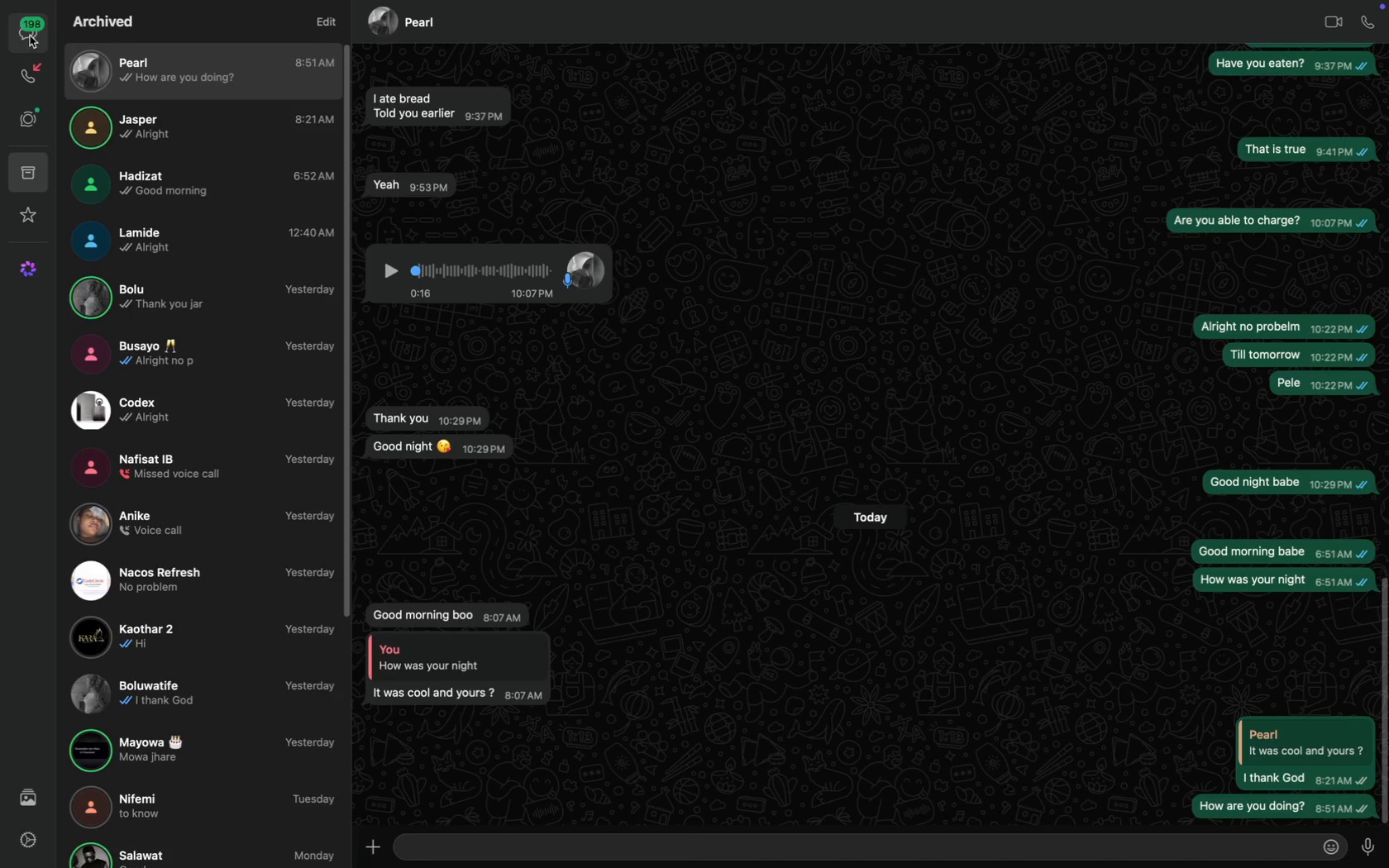 
key(CapsLock)
 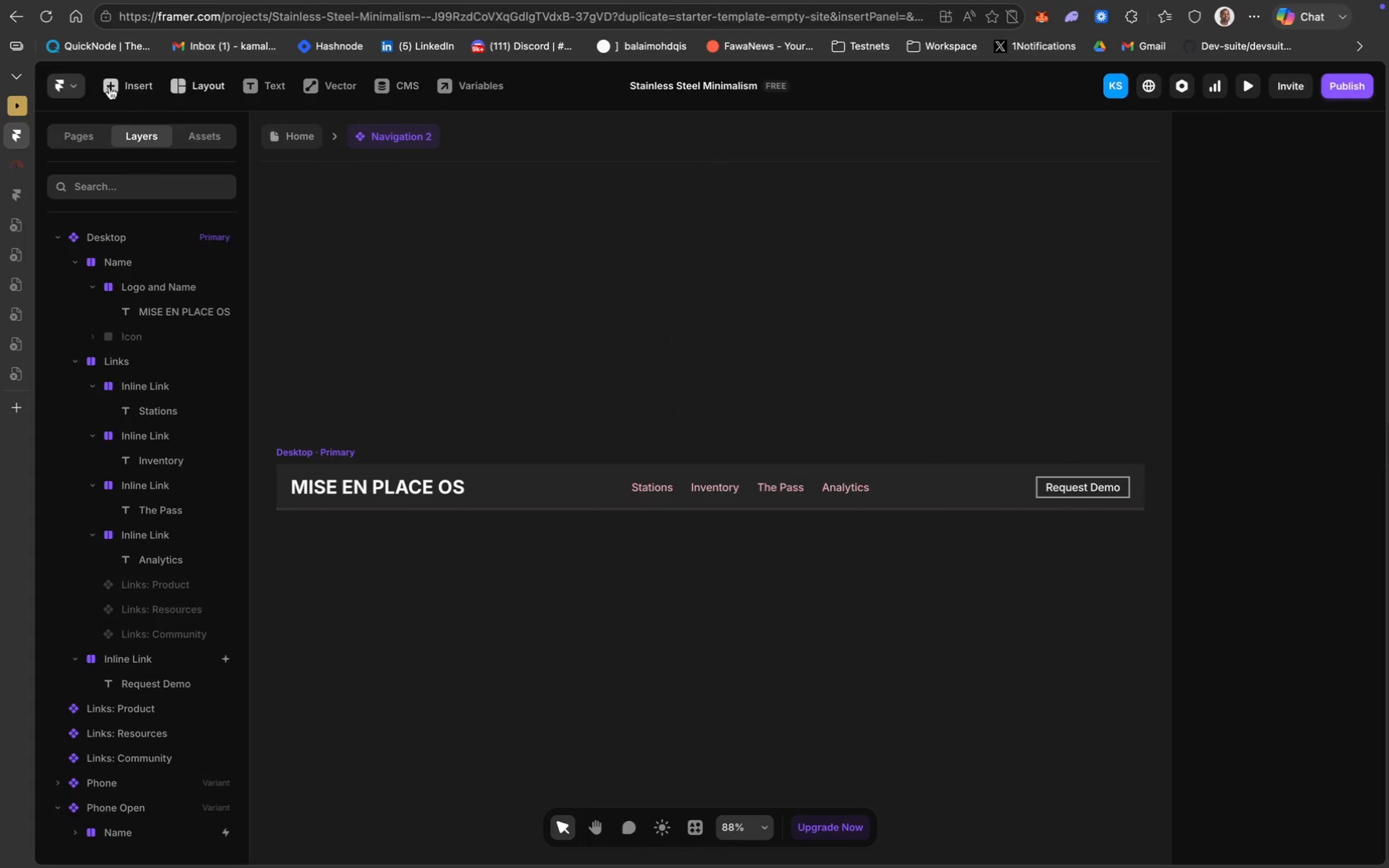 
wait(5.88)
 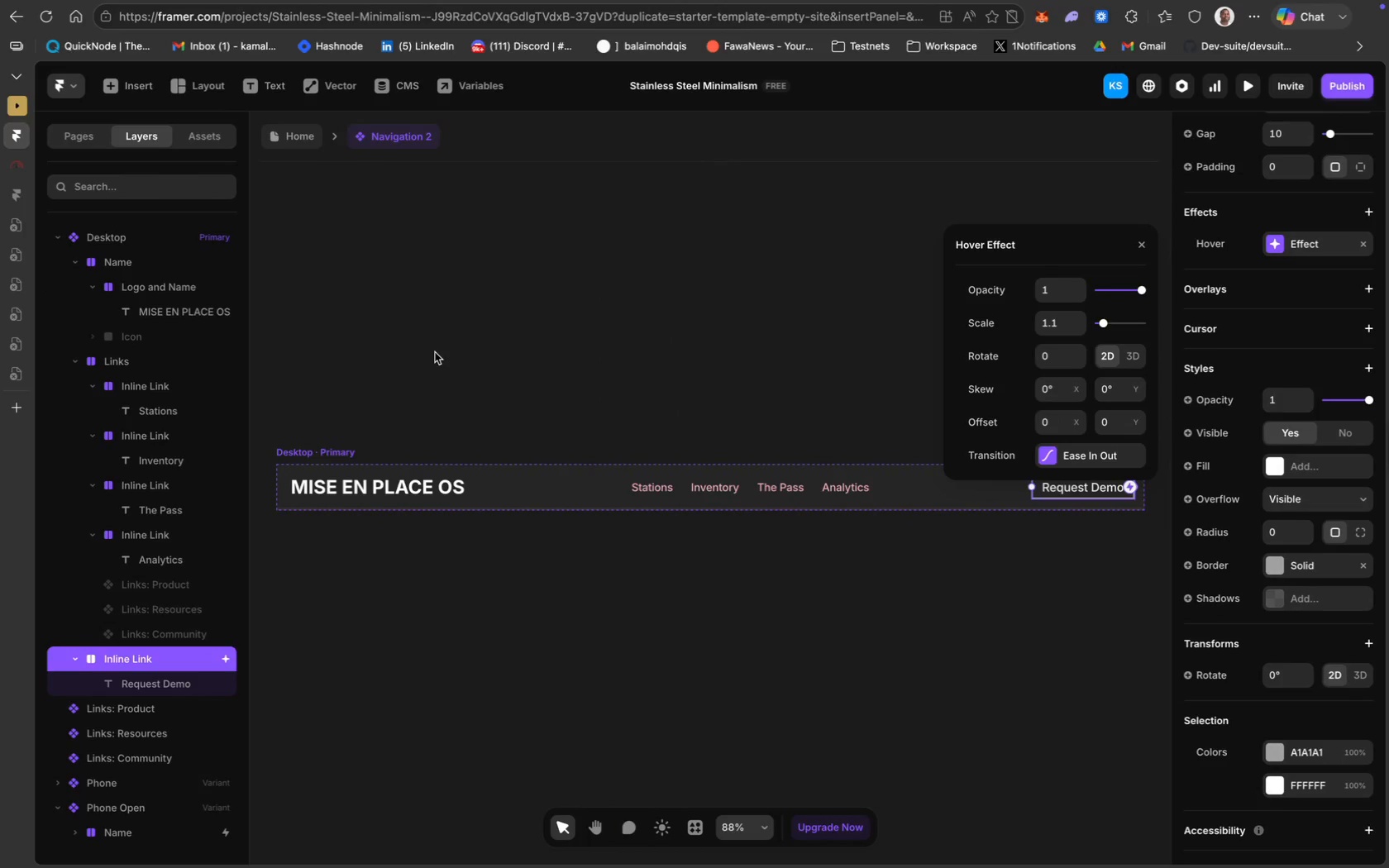 
left_click([302, 132])
 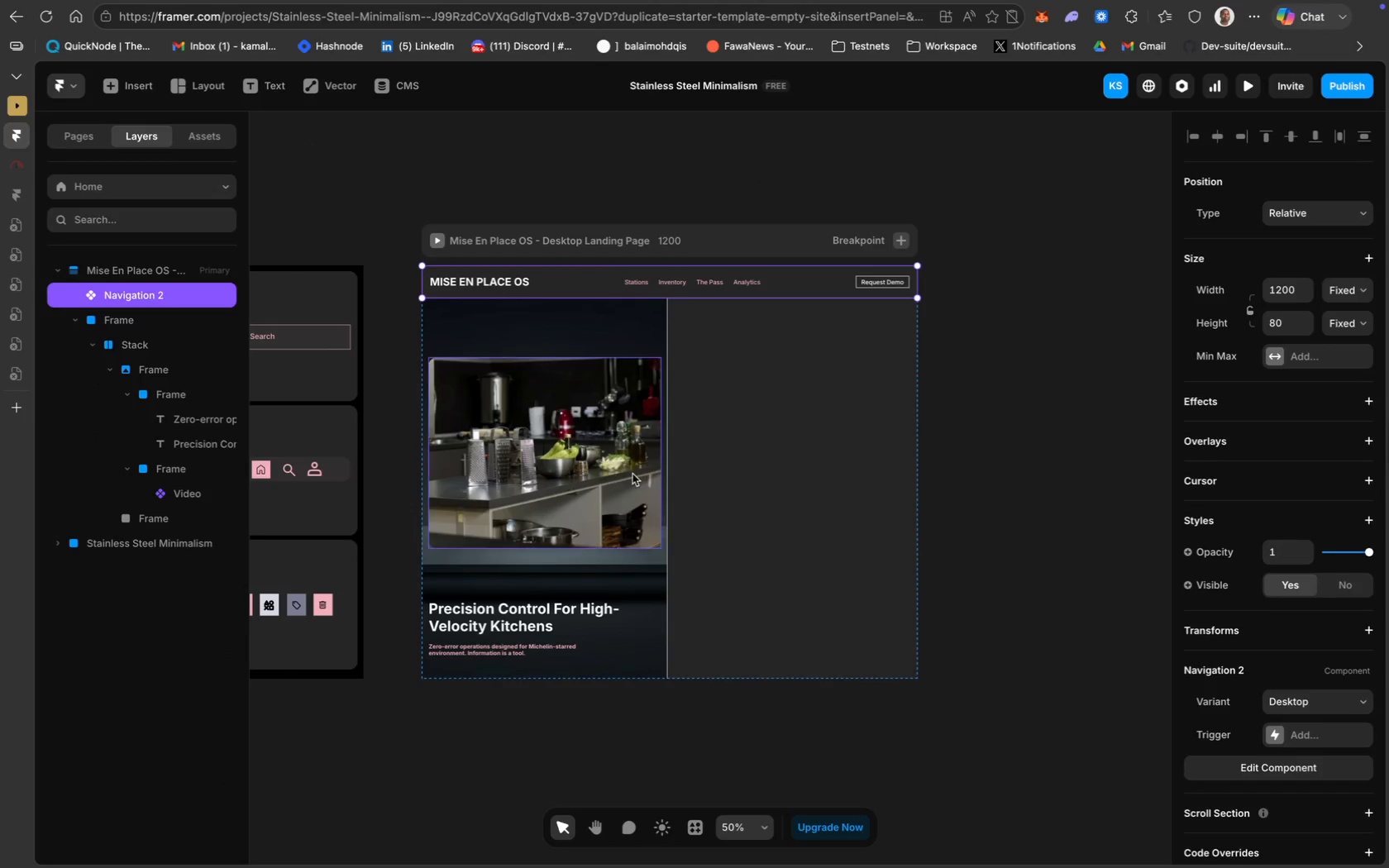 
left_click([787, 445])
 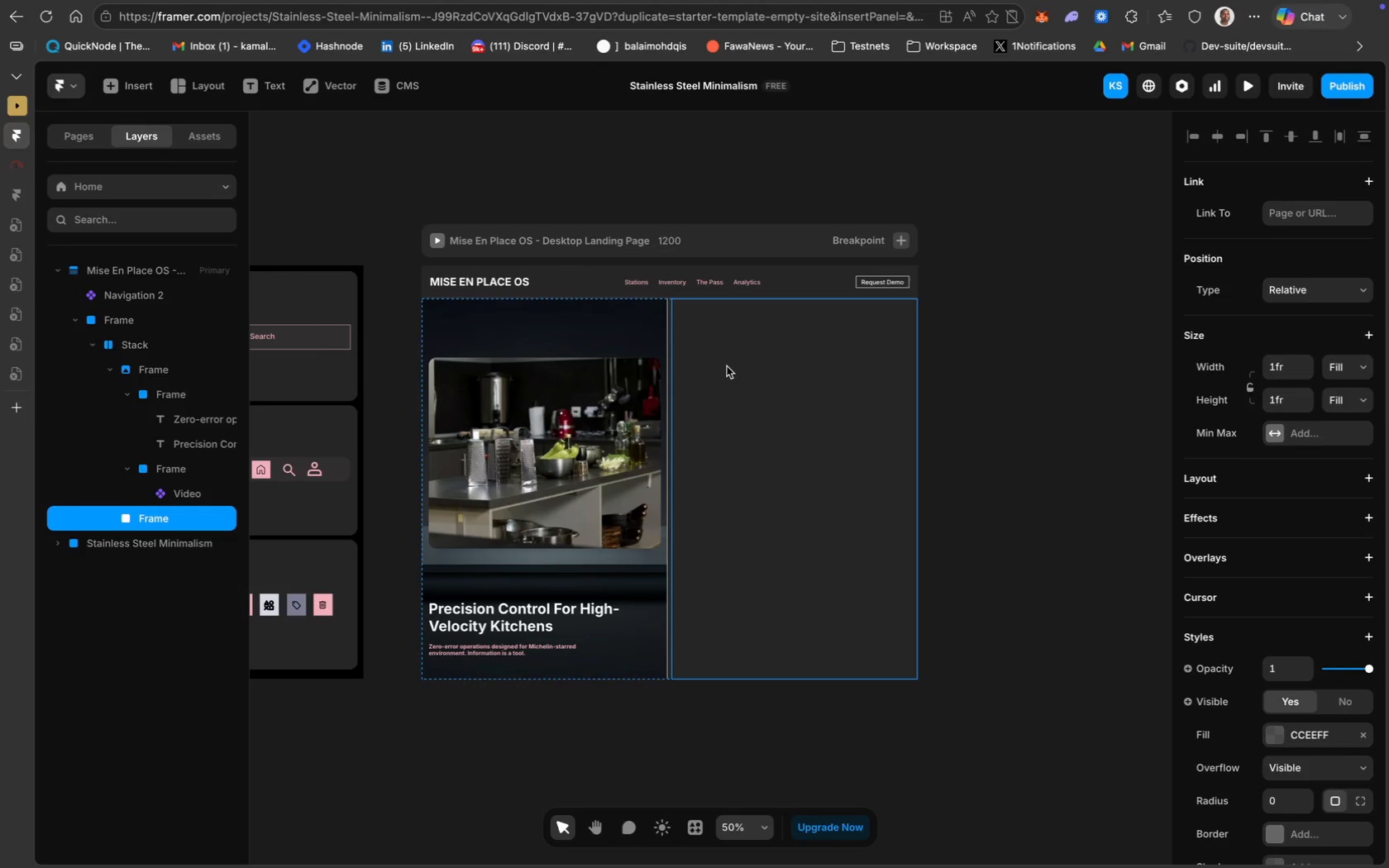 
left_click([216, 88])
 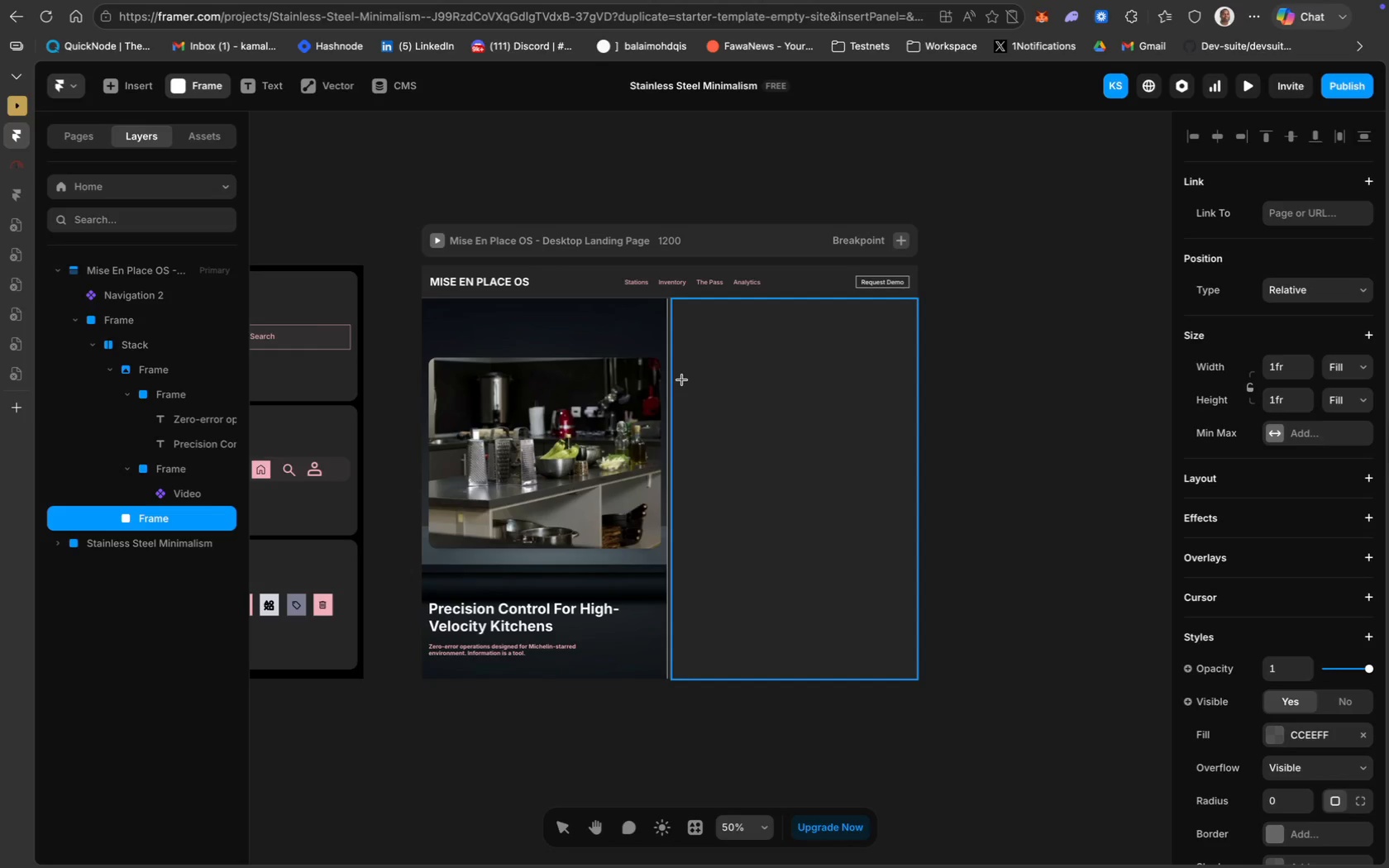 
wait(6.99)
 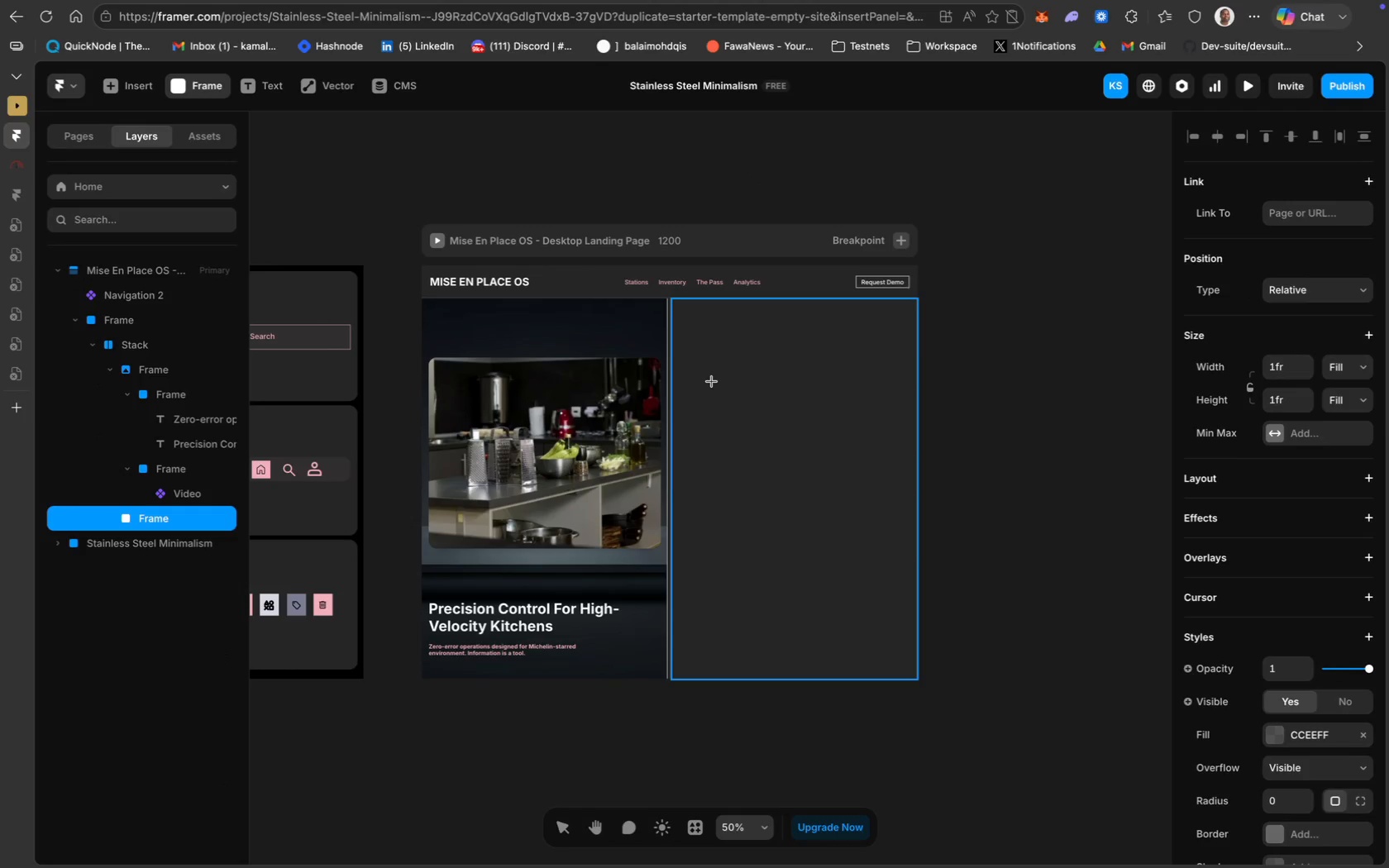 
left_click_drag(start_coordinate=[695, 374], to_coordinate=[895, 476])
 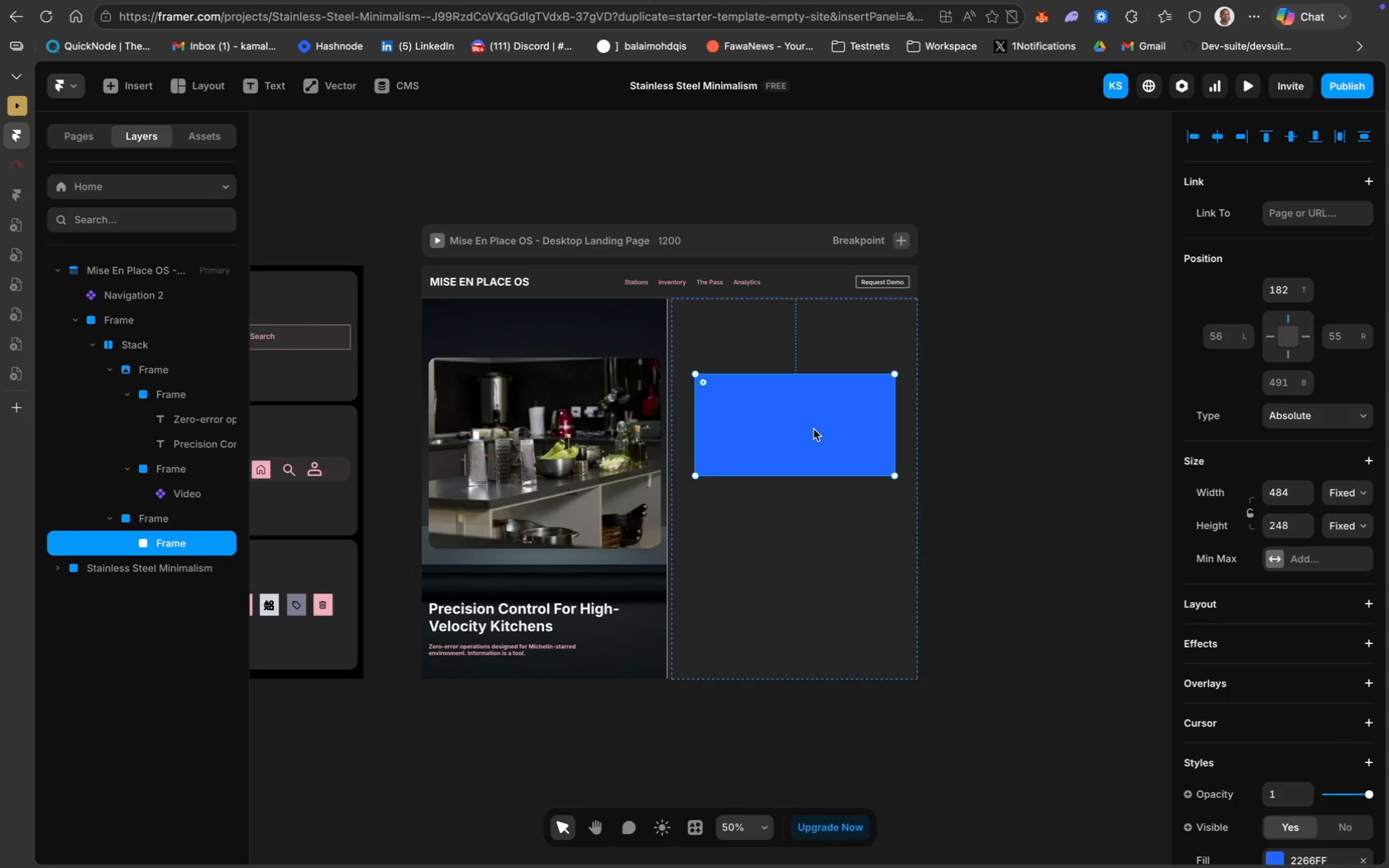 
wait(6.76)
 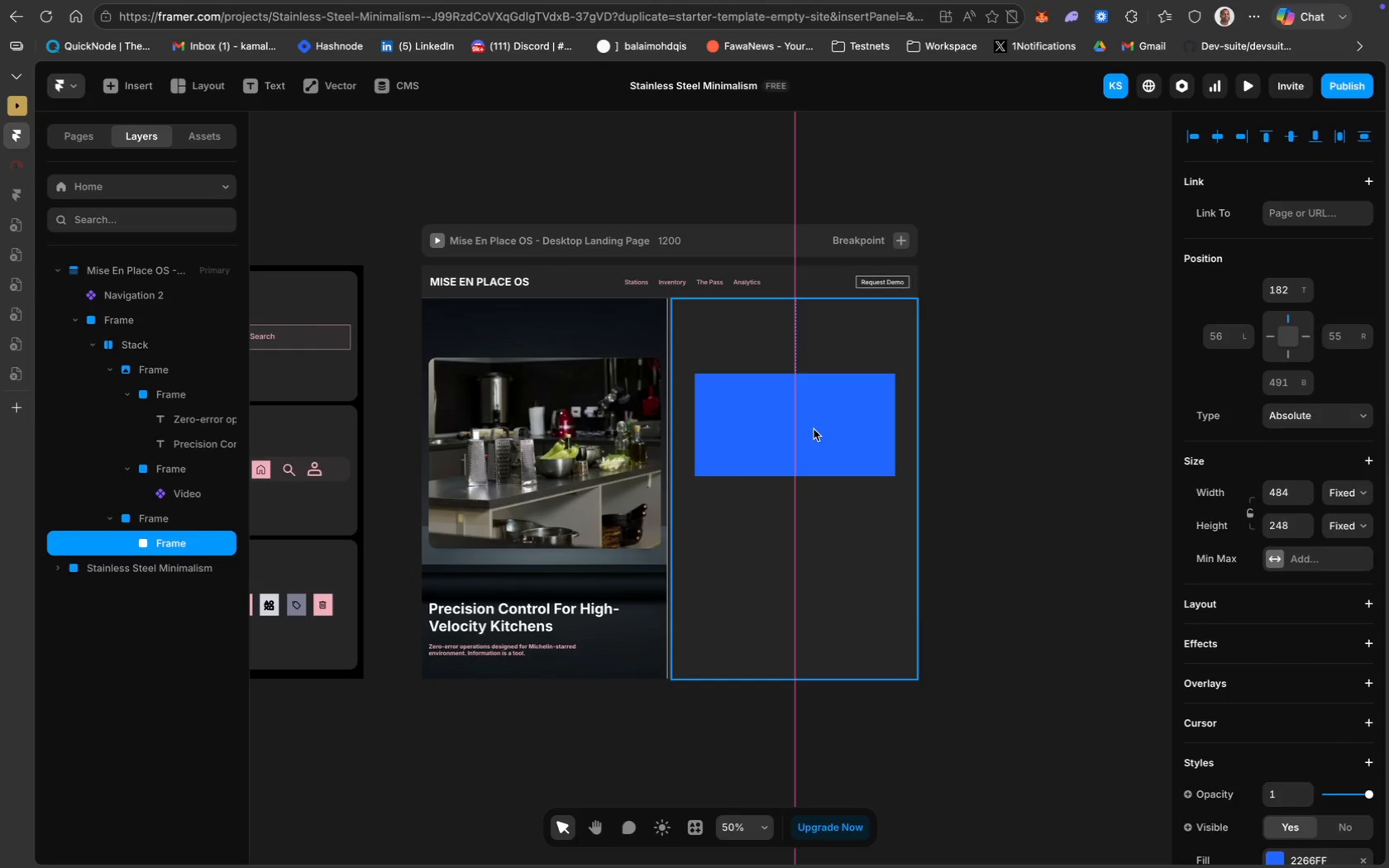 
scroll: coordinate [1301, 670], scroll_direction: down, amount: 54.0
 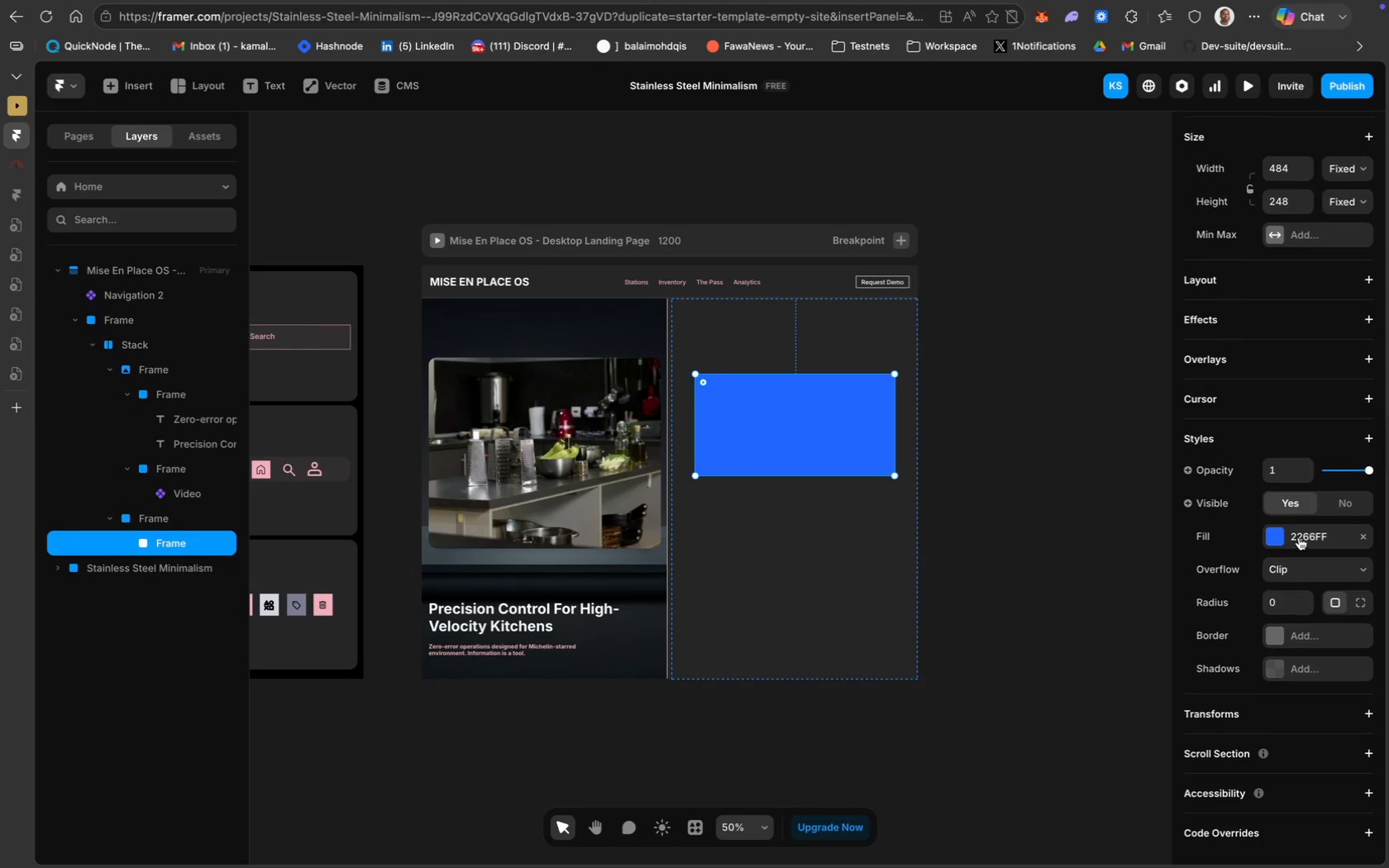 
left_click([1299, 537])
 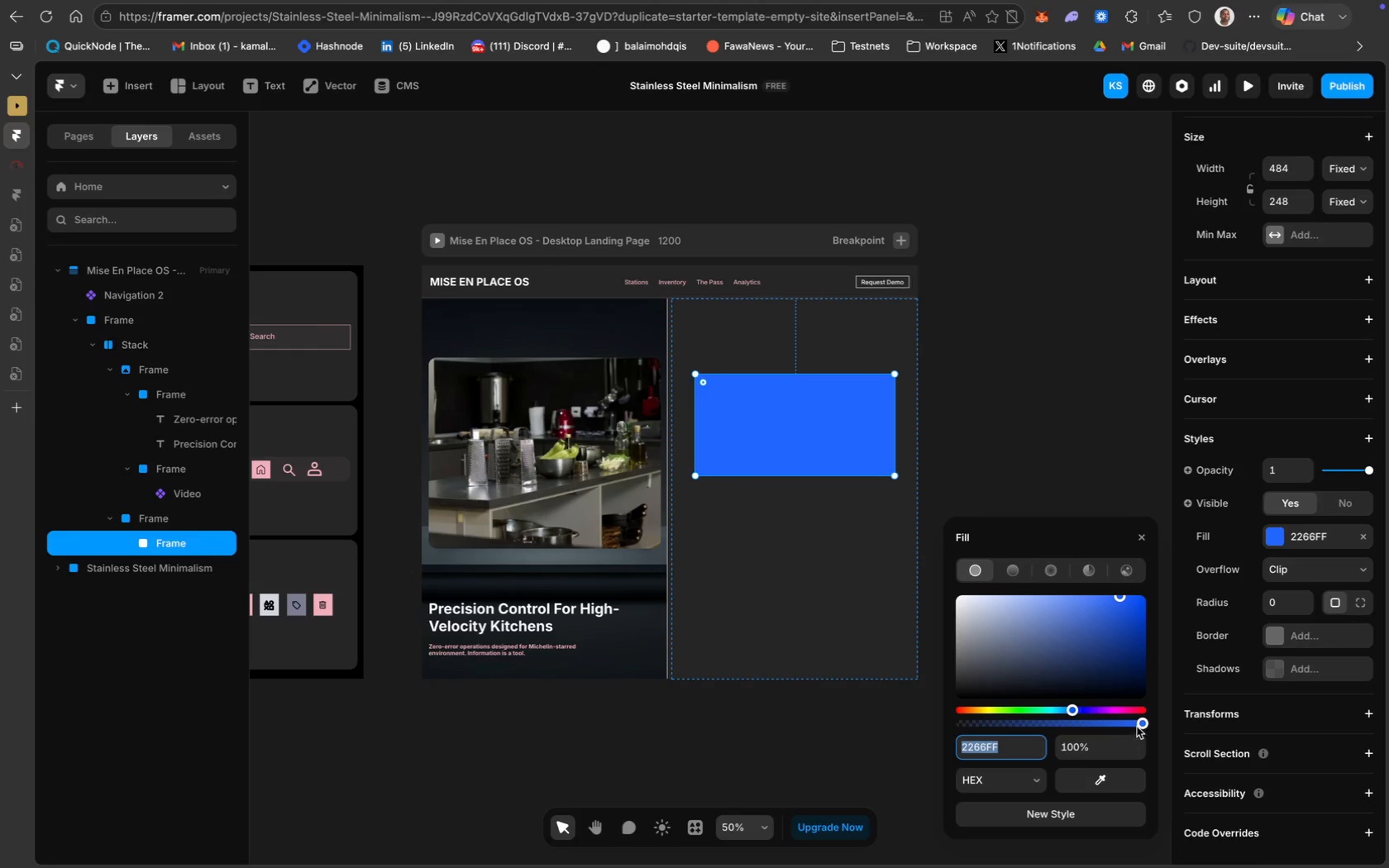 
left_click_drag(start_coordinate=[1143, 723], to_coordinate=[943, 721])
 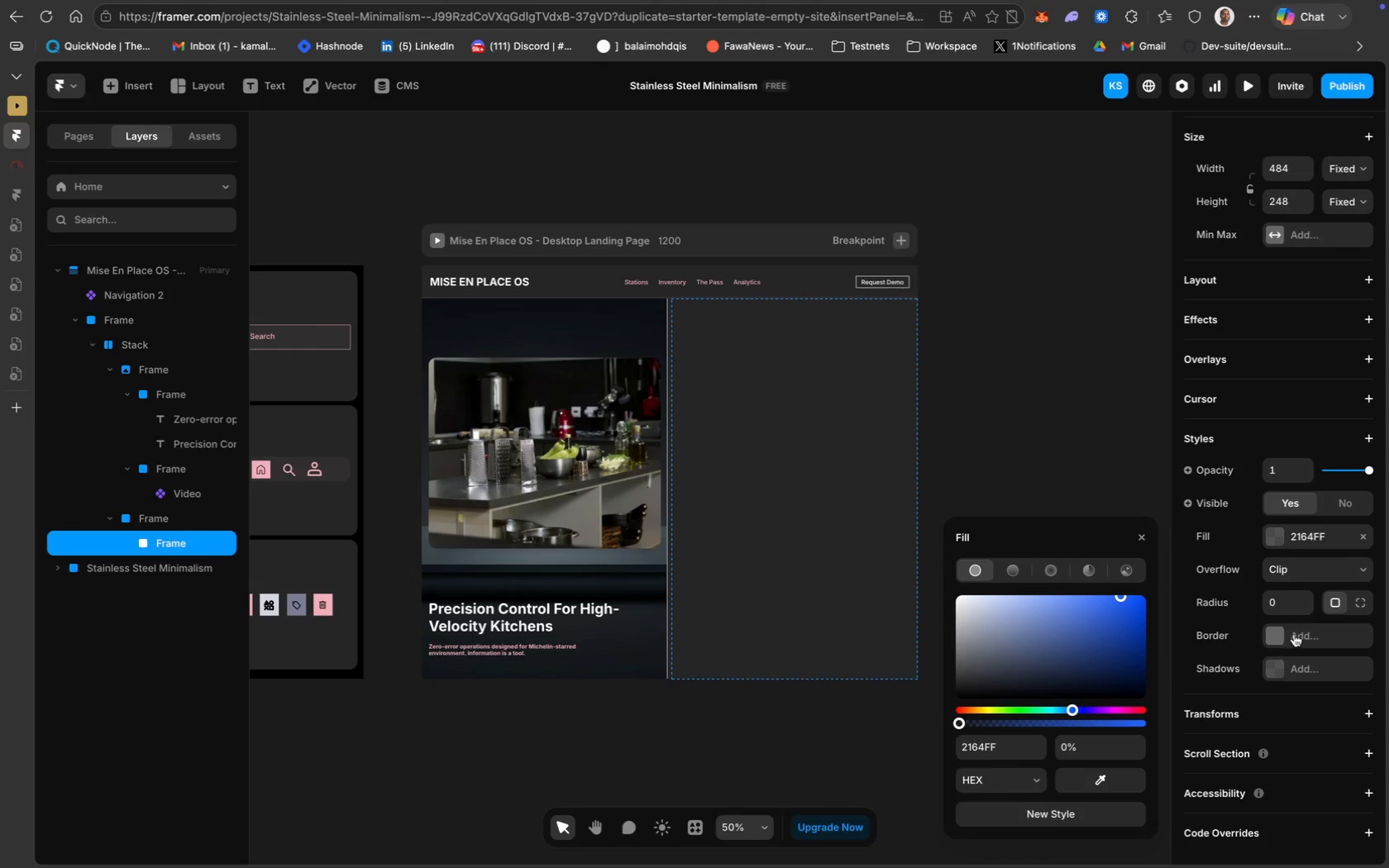 
left_click([1298, 632])
 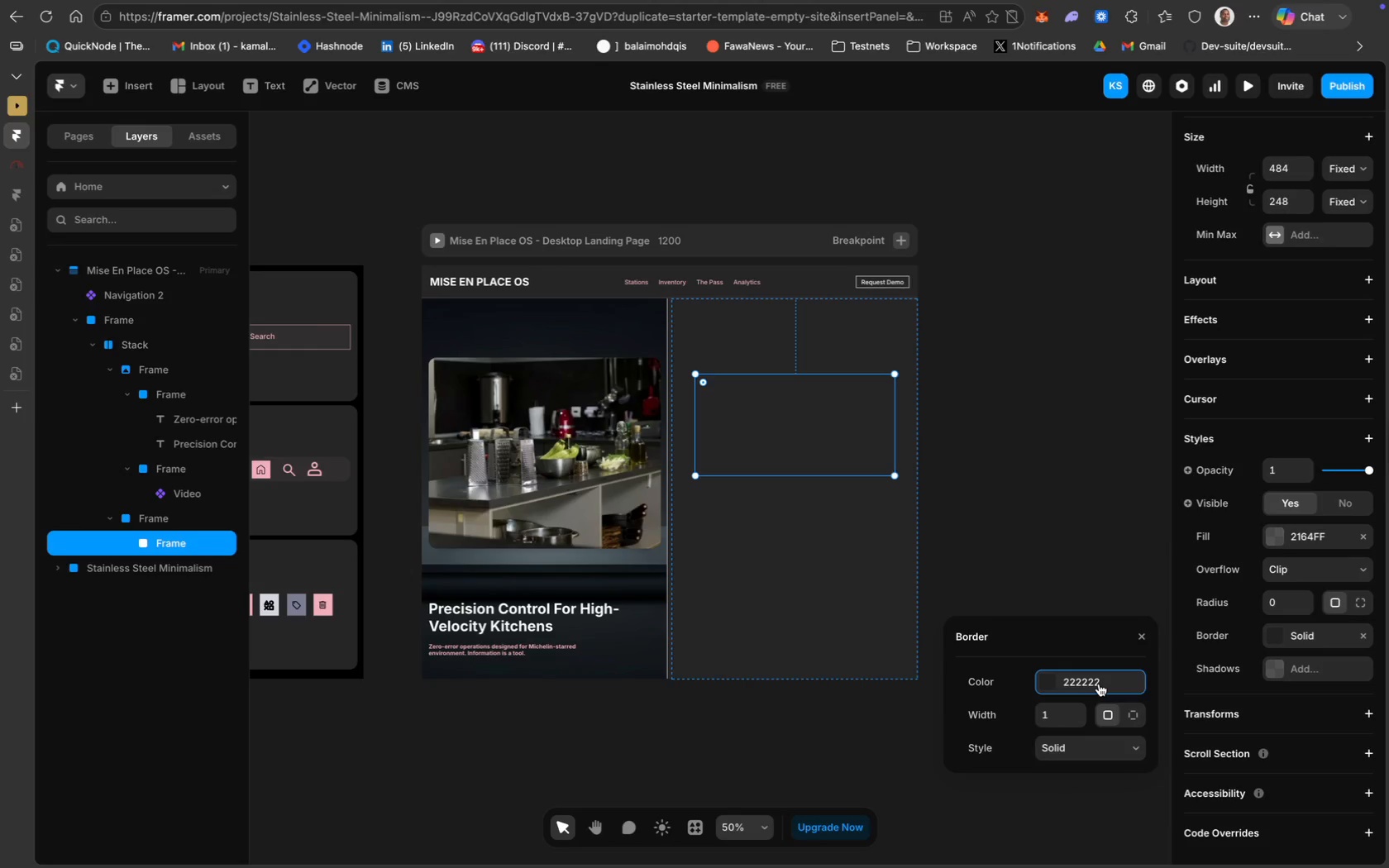 
wait(8.99)
 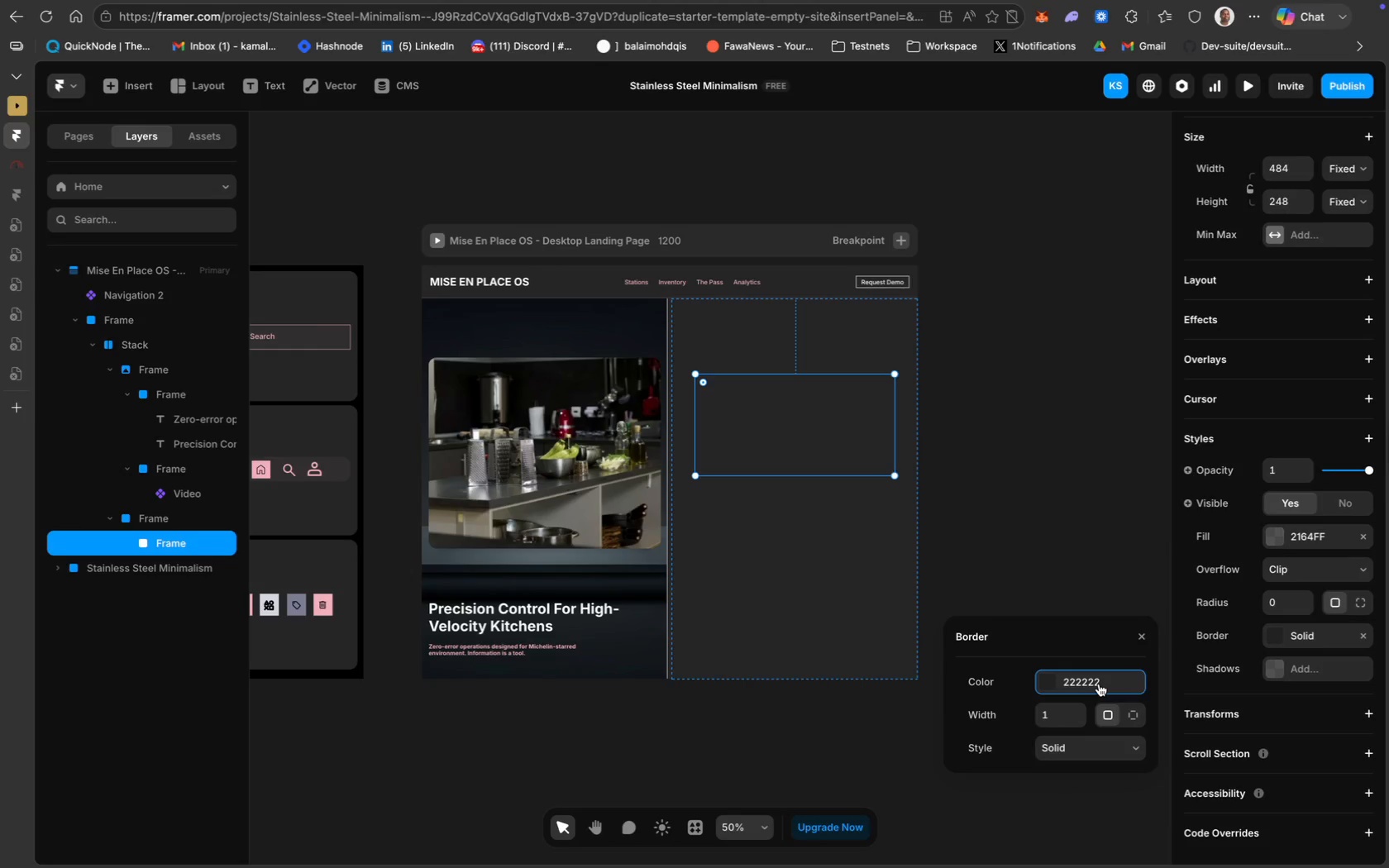 
left_click([1100, 684])
 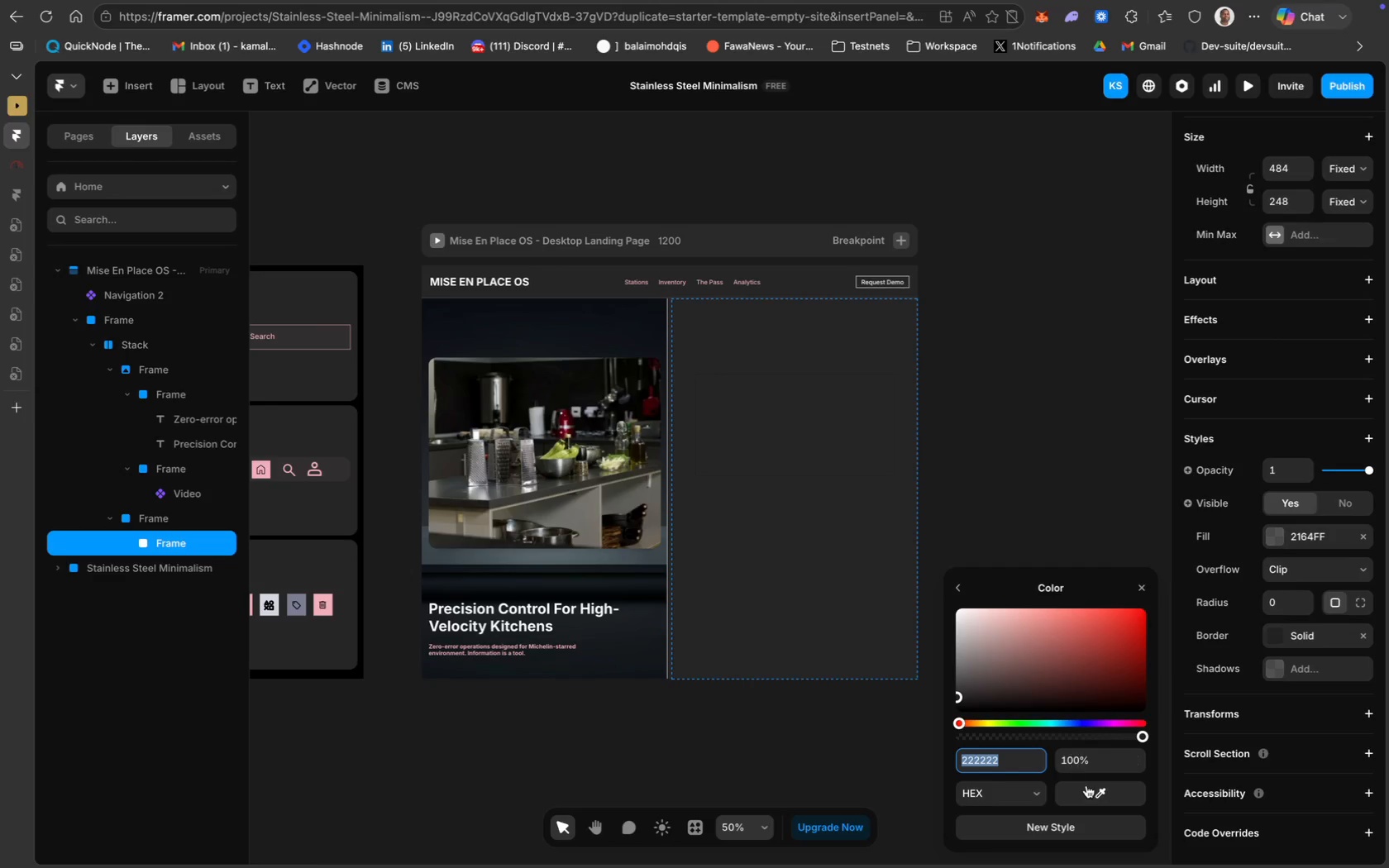 
left_click([1091, 792])
 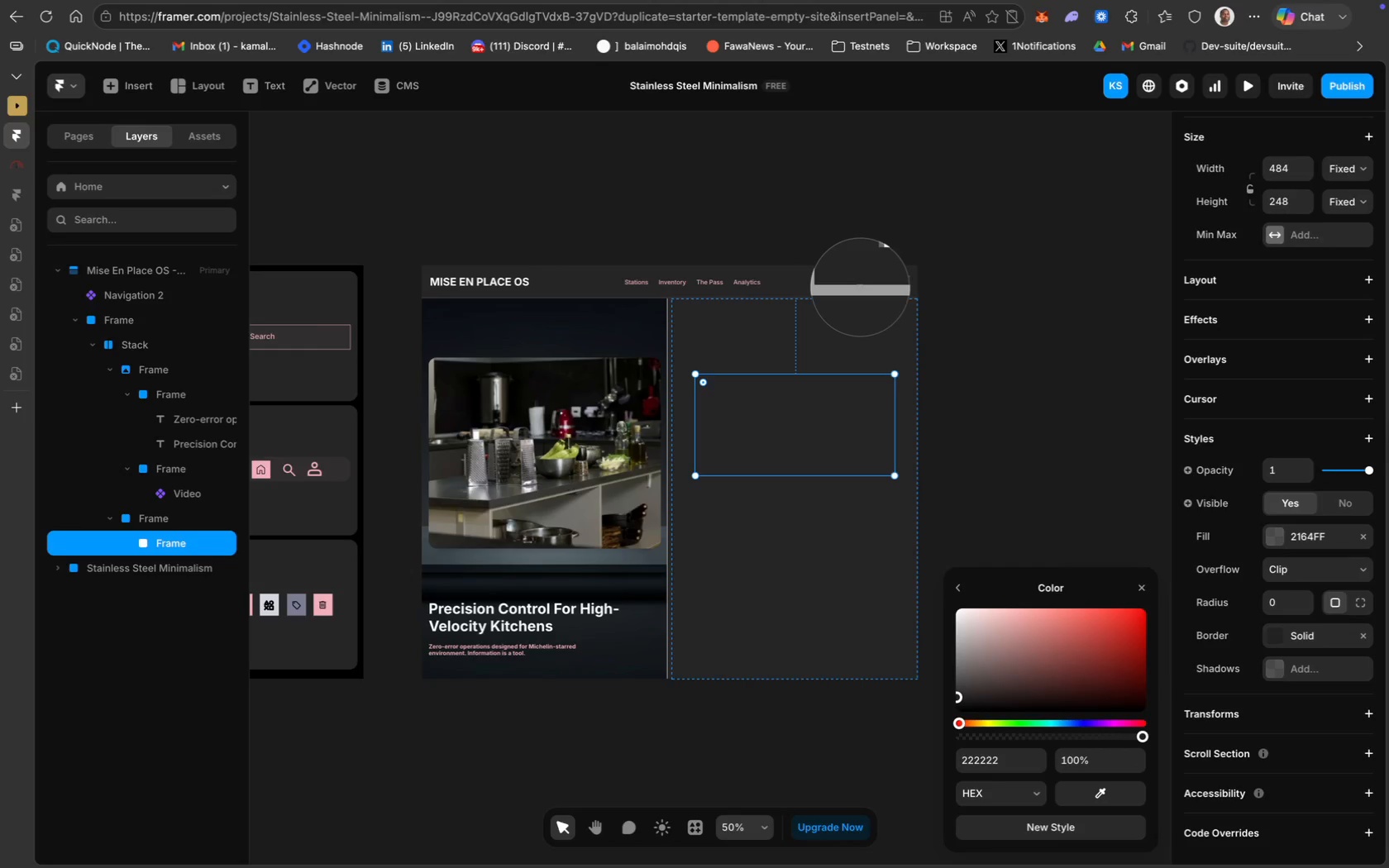 
wait(6.4)
 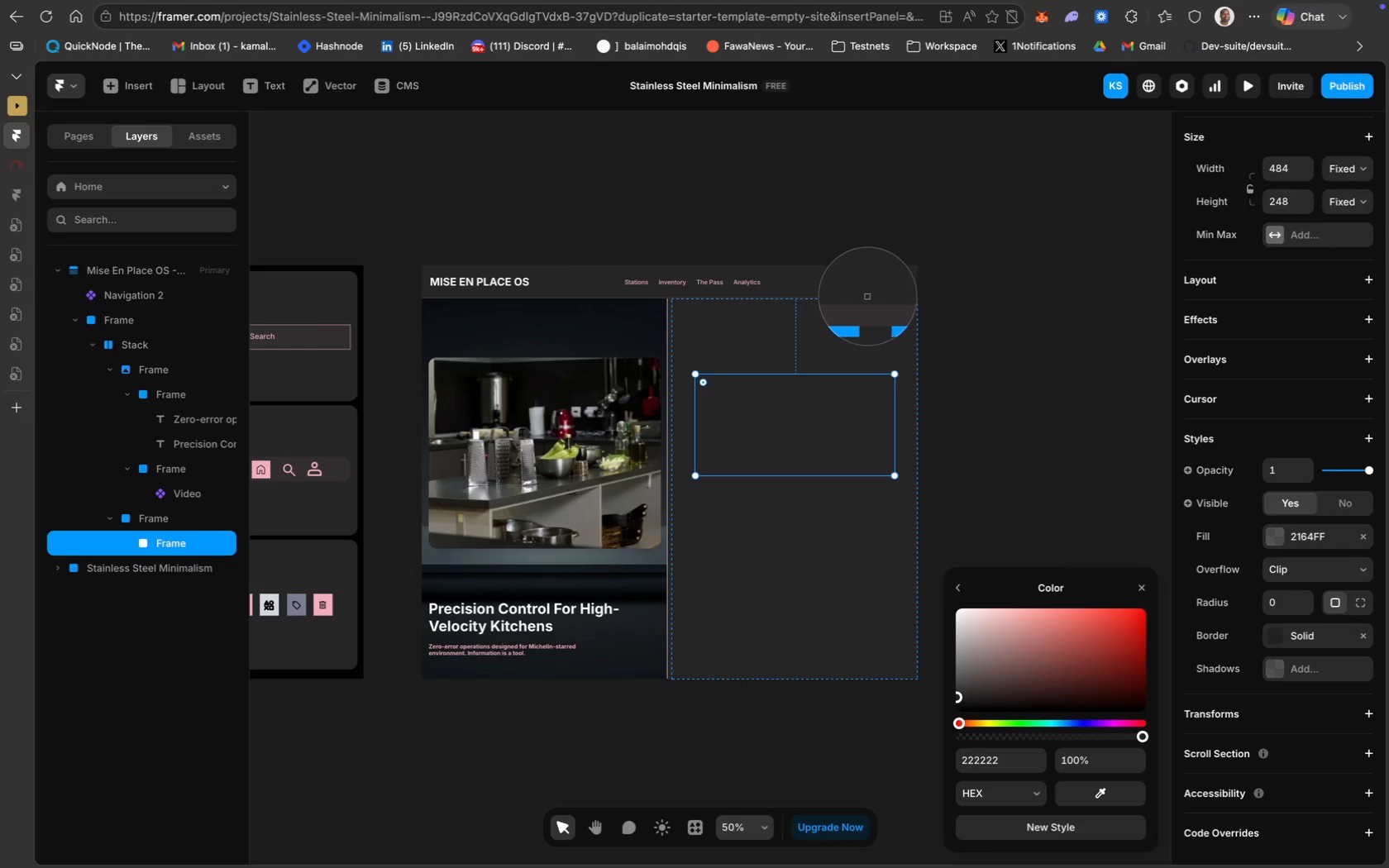 
key(ArrowDown)
 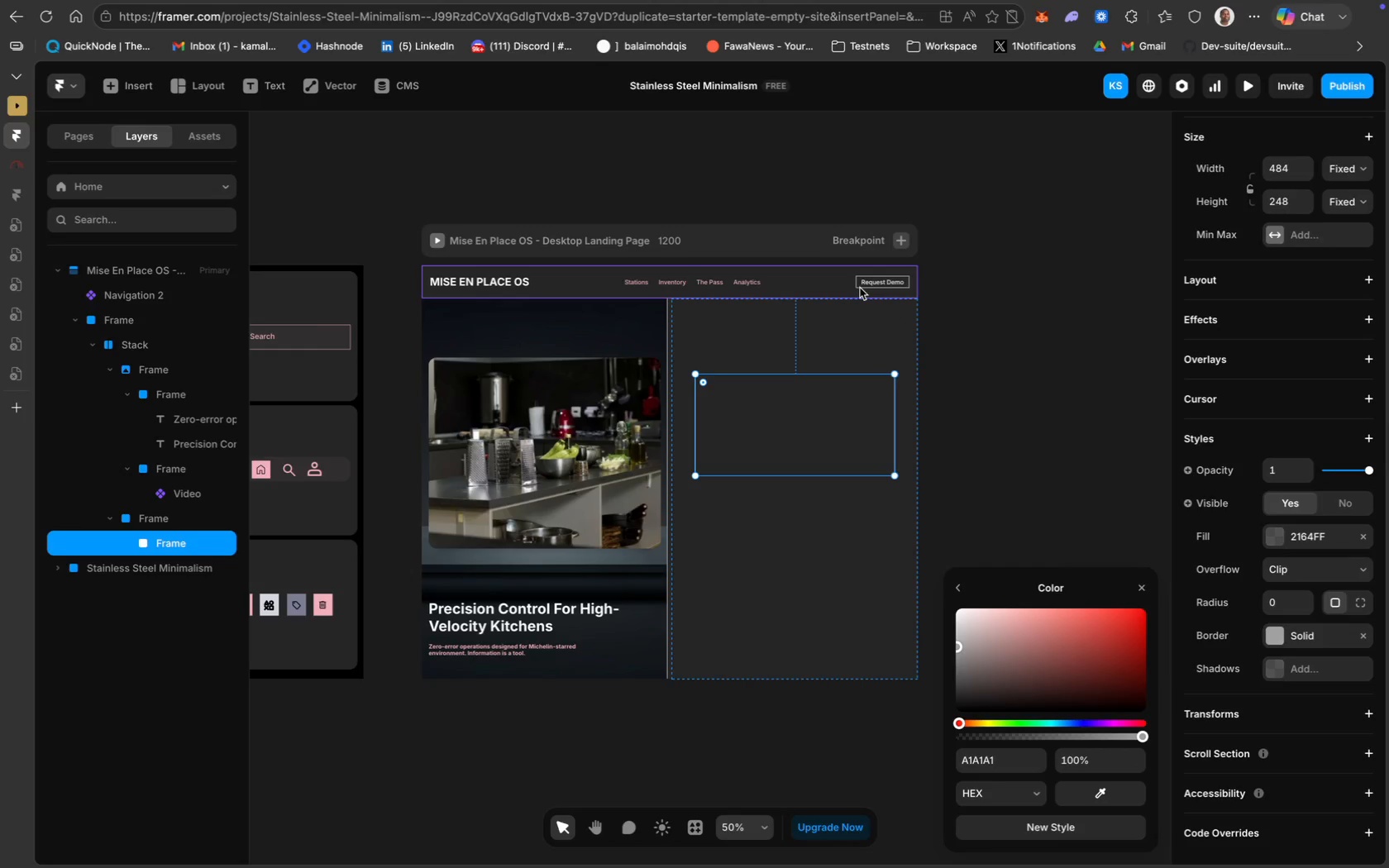 
left_click([1016, 479])
 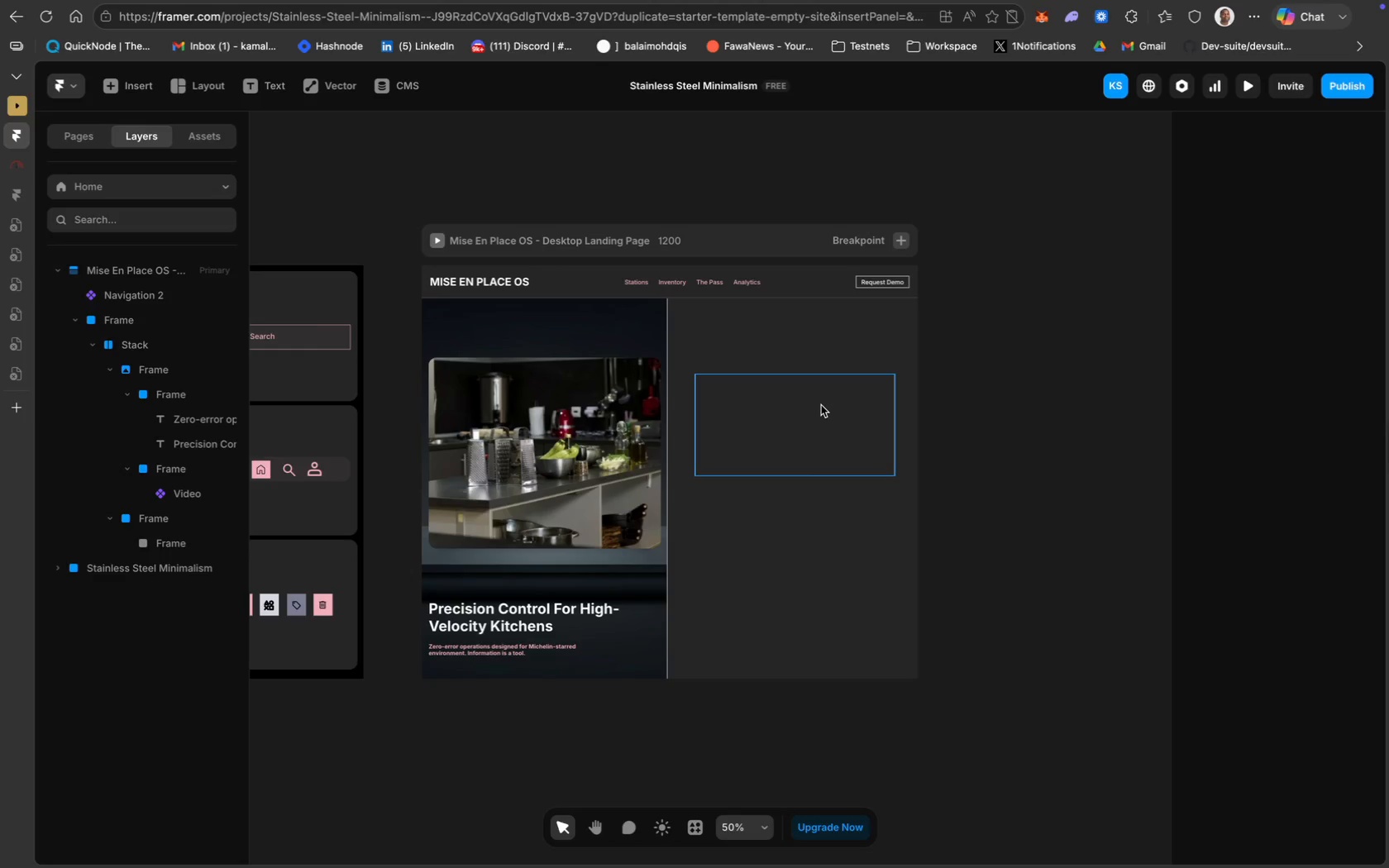 
wait(8.9)
 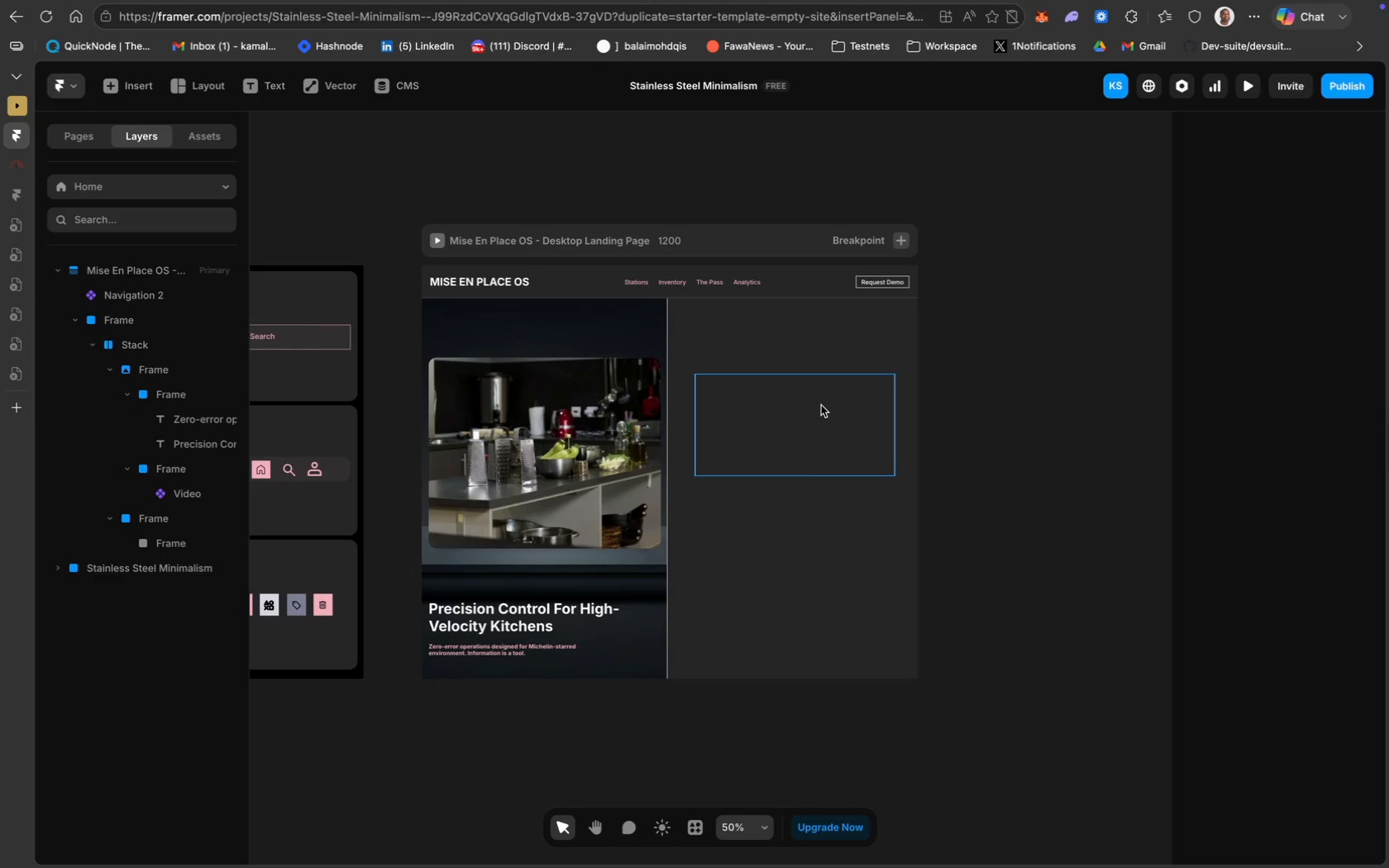 
left_click([556, 617])
 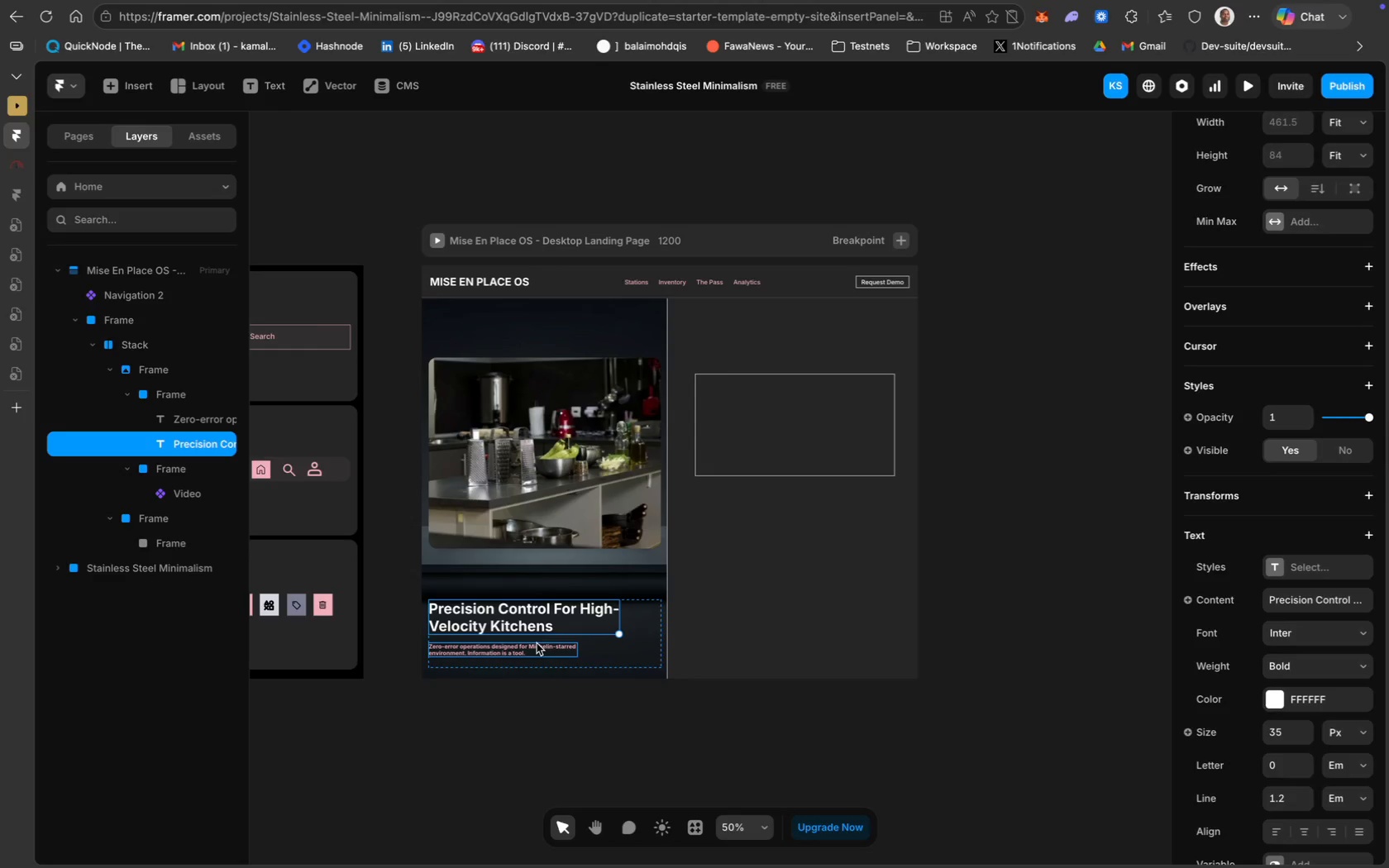 
left_click([537, 643])
 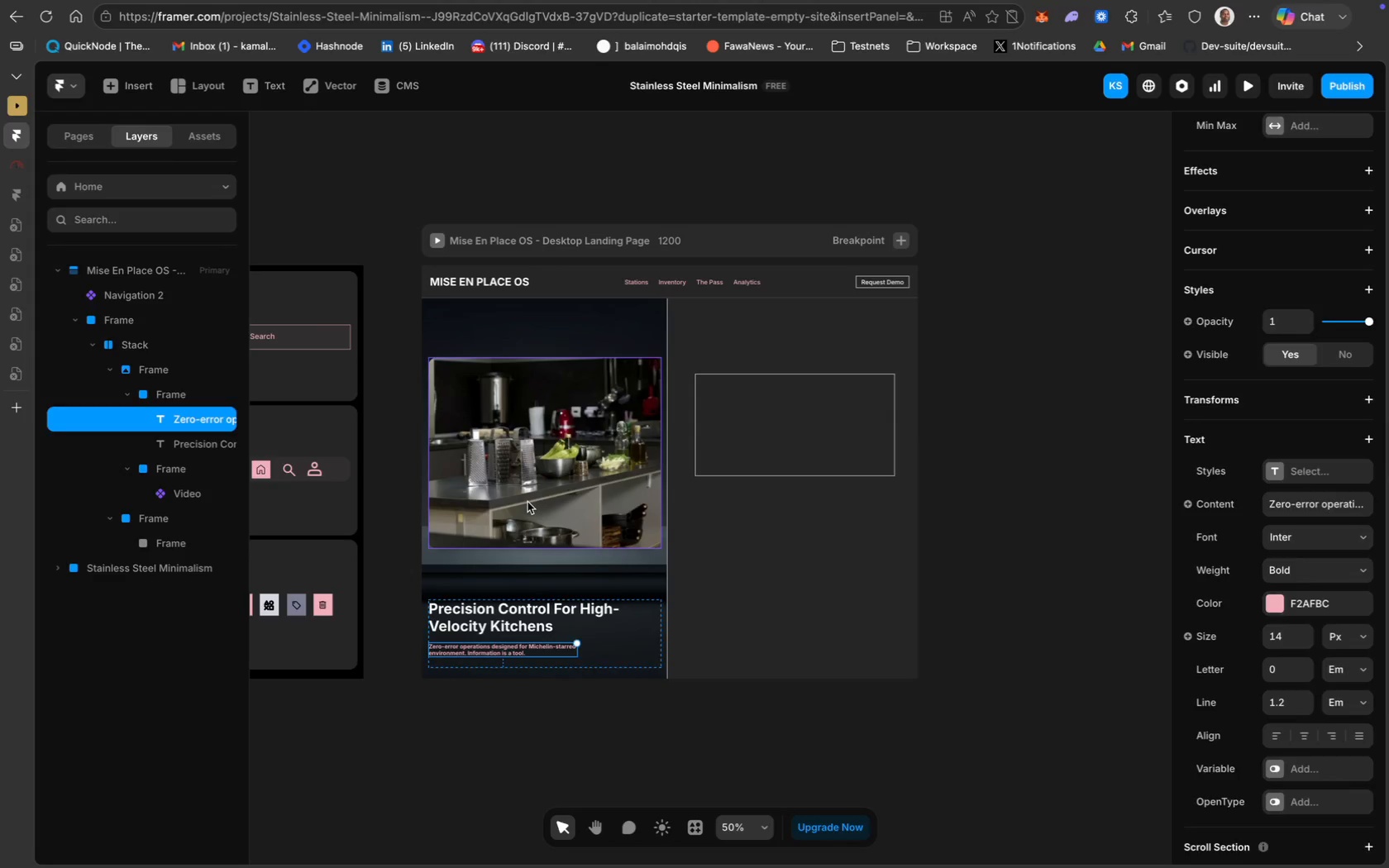 
left_click([527, 502])
 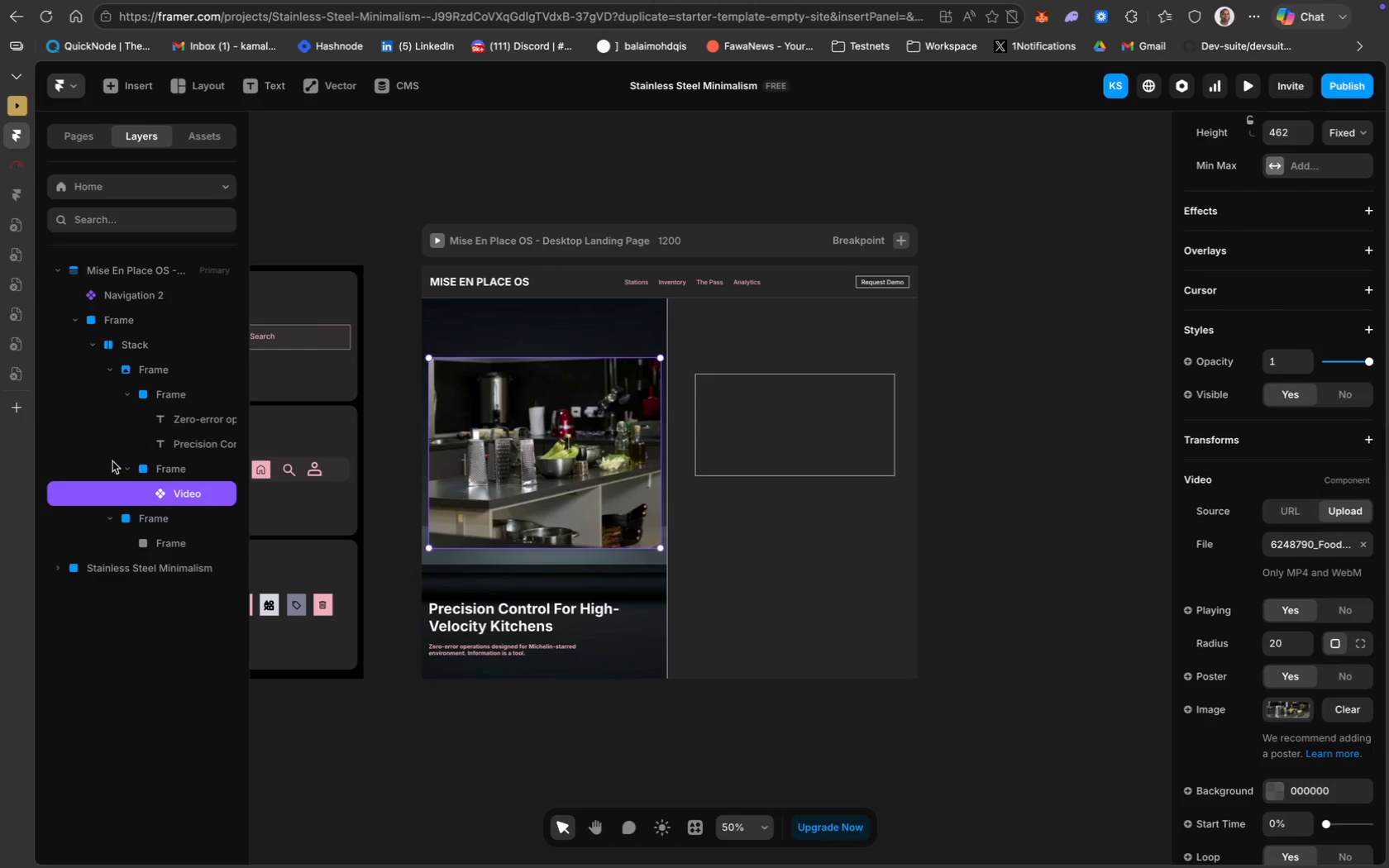 
hold_key(key=ShiftLeft, duration=0.95)
left_click([154, 464])
 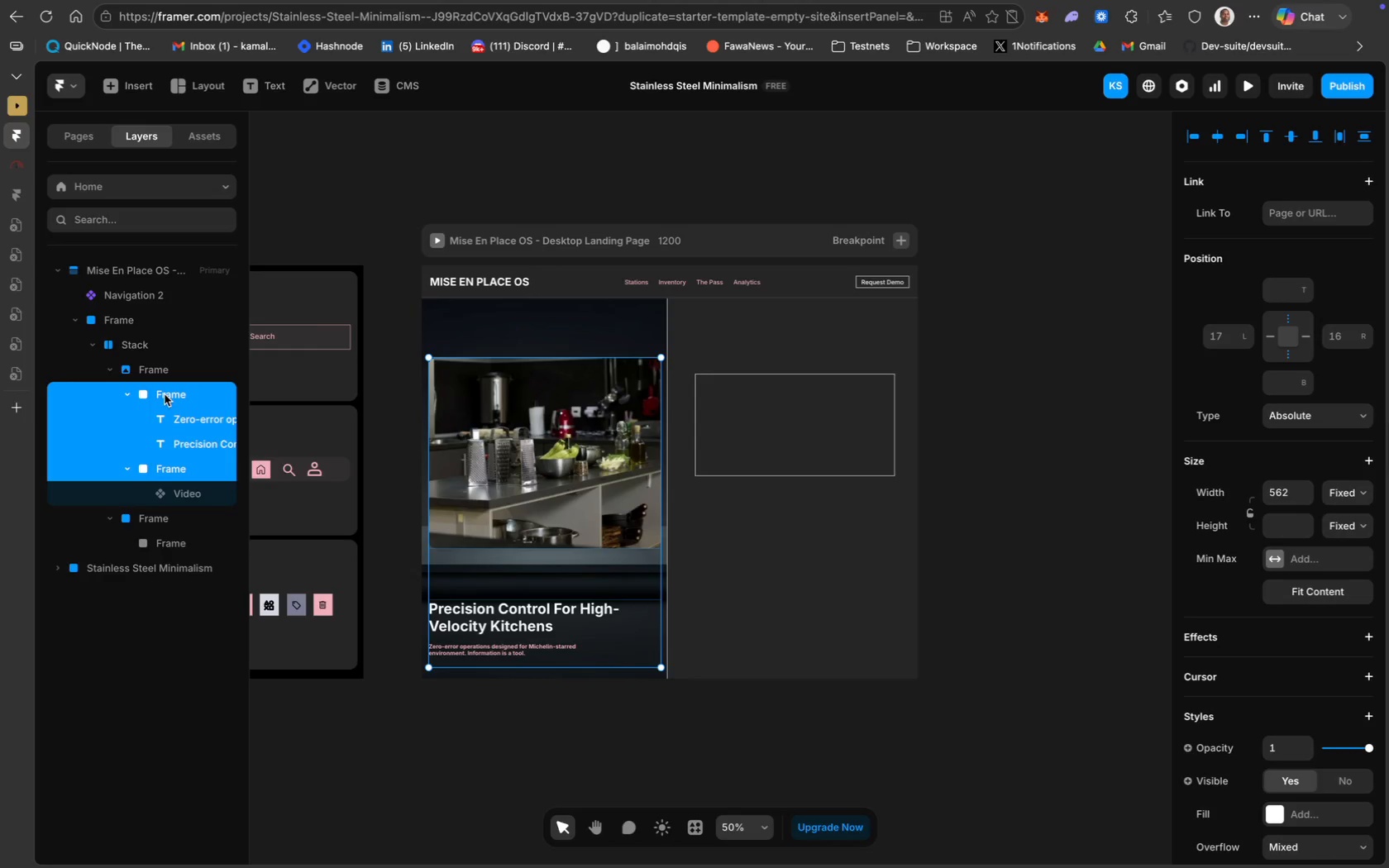 
right_click([165, 394])
 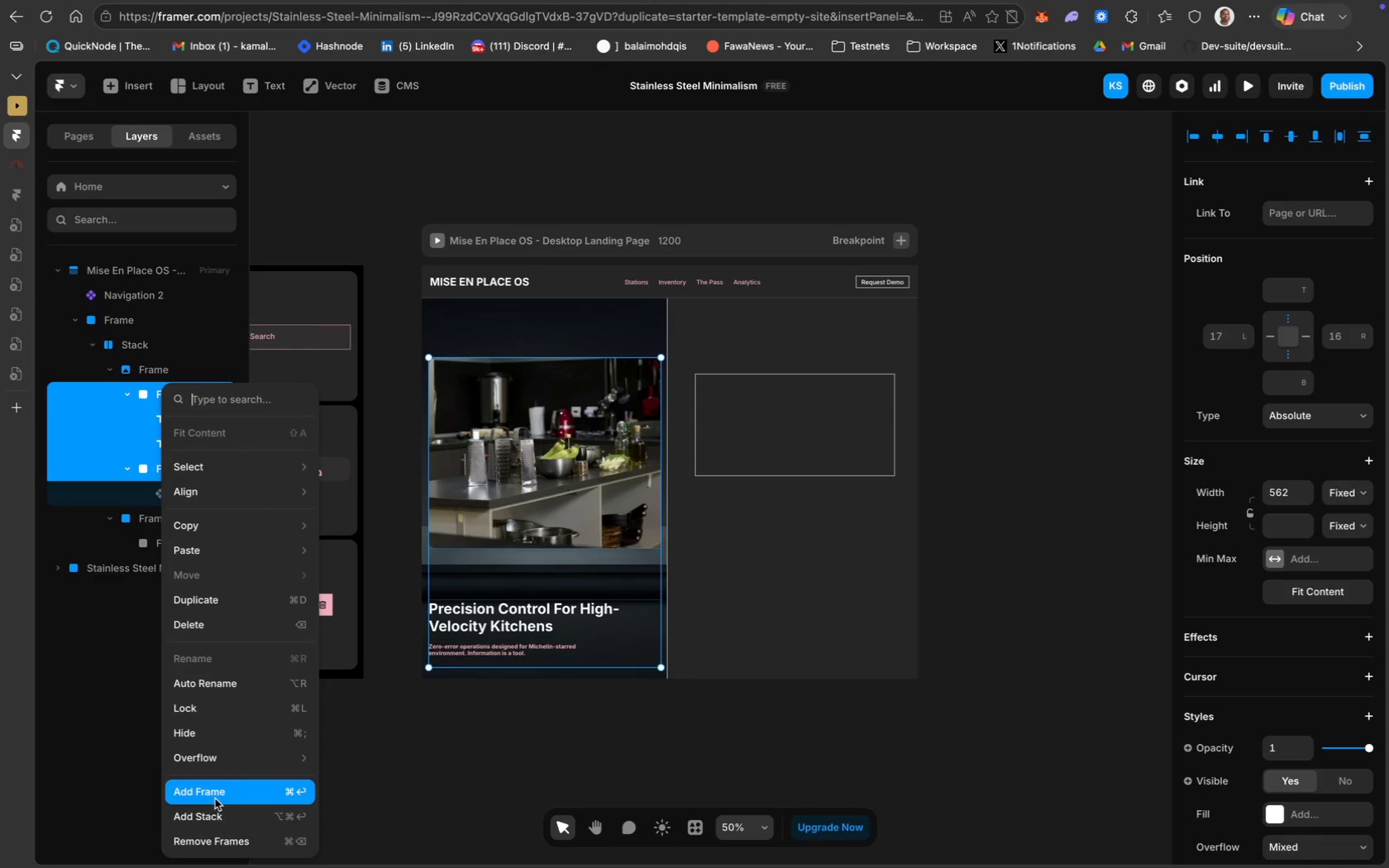 
left_click([222, 816])
 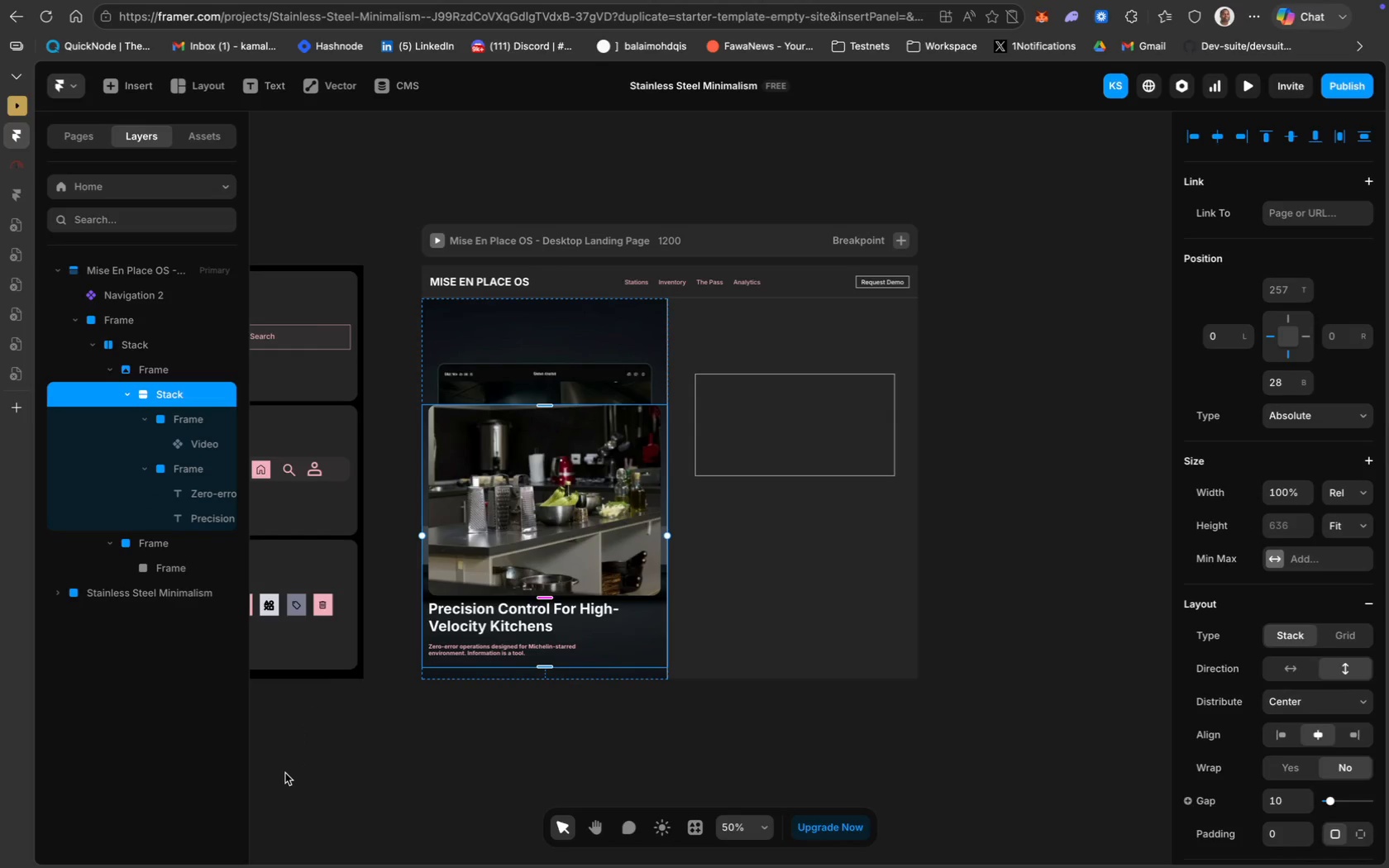 
key(Meta+Z)
 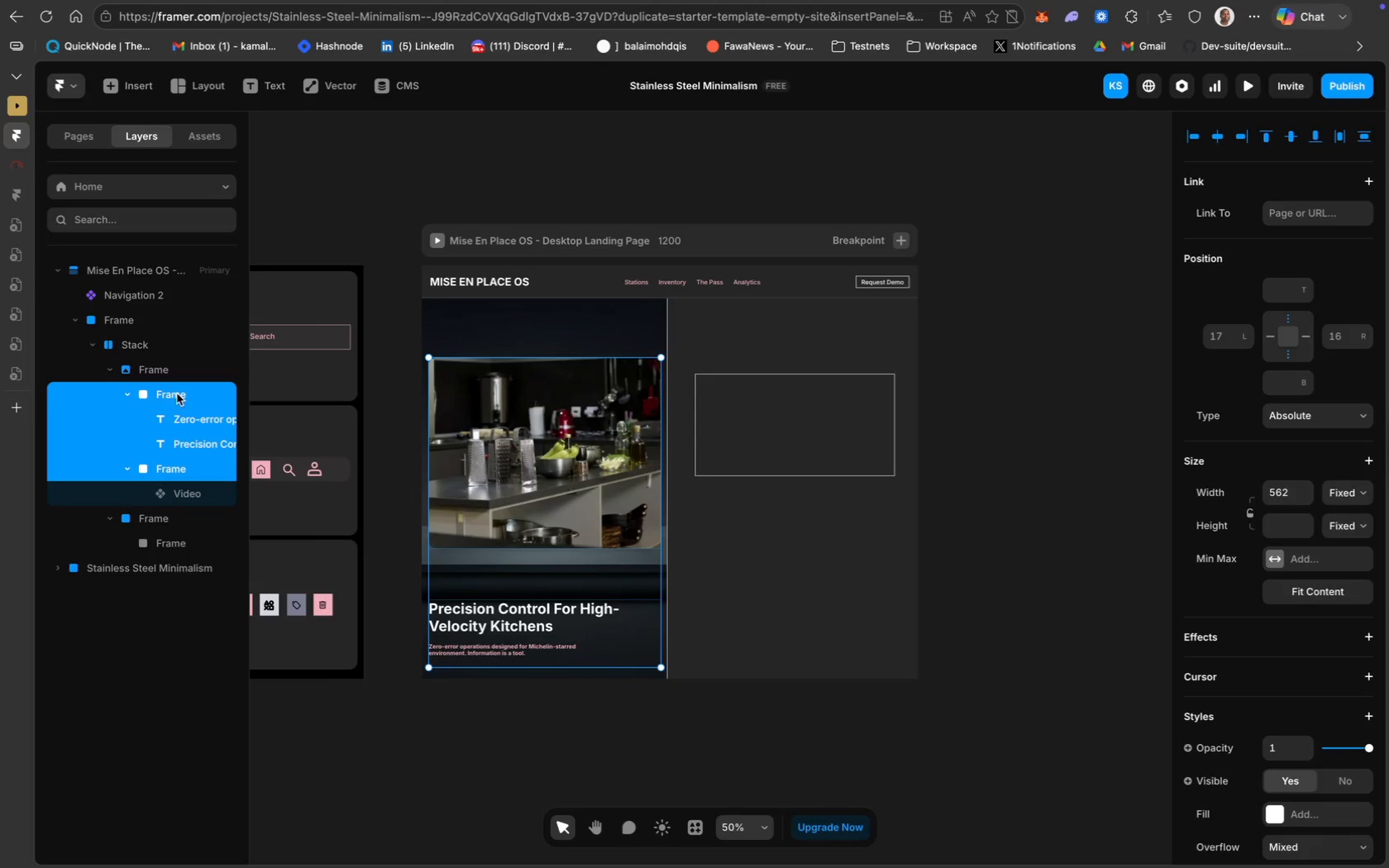 
right_click([165, 393])
 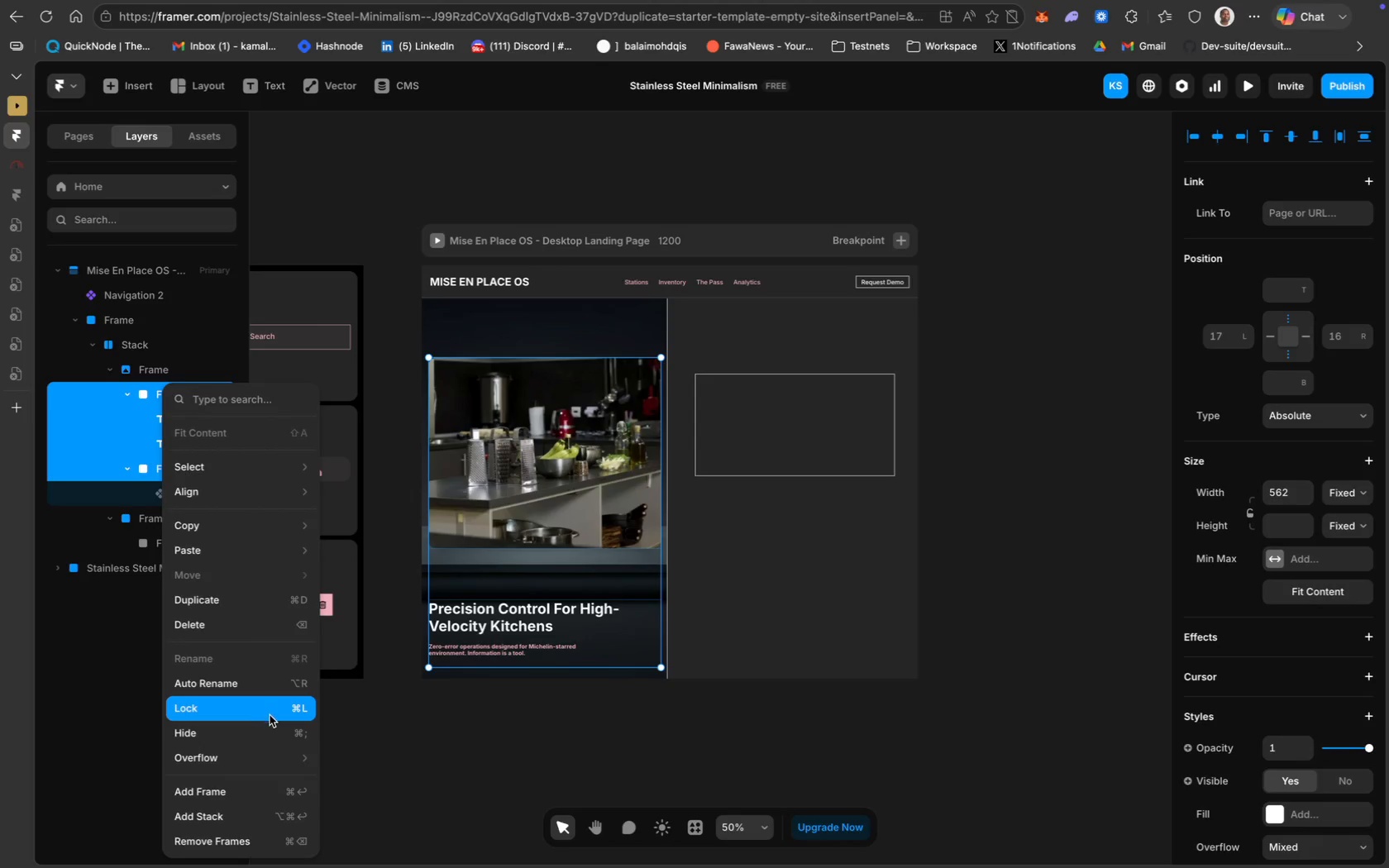 
left_click([210, 794])
 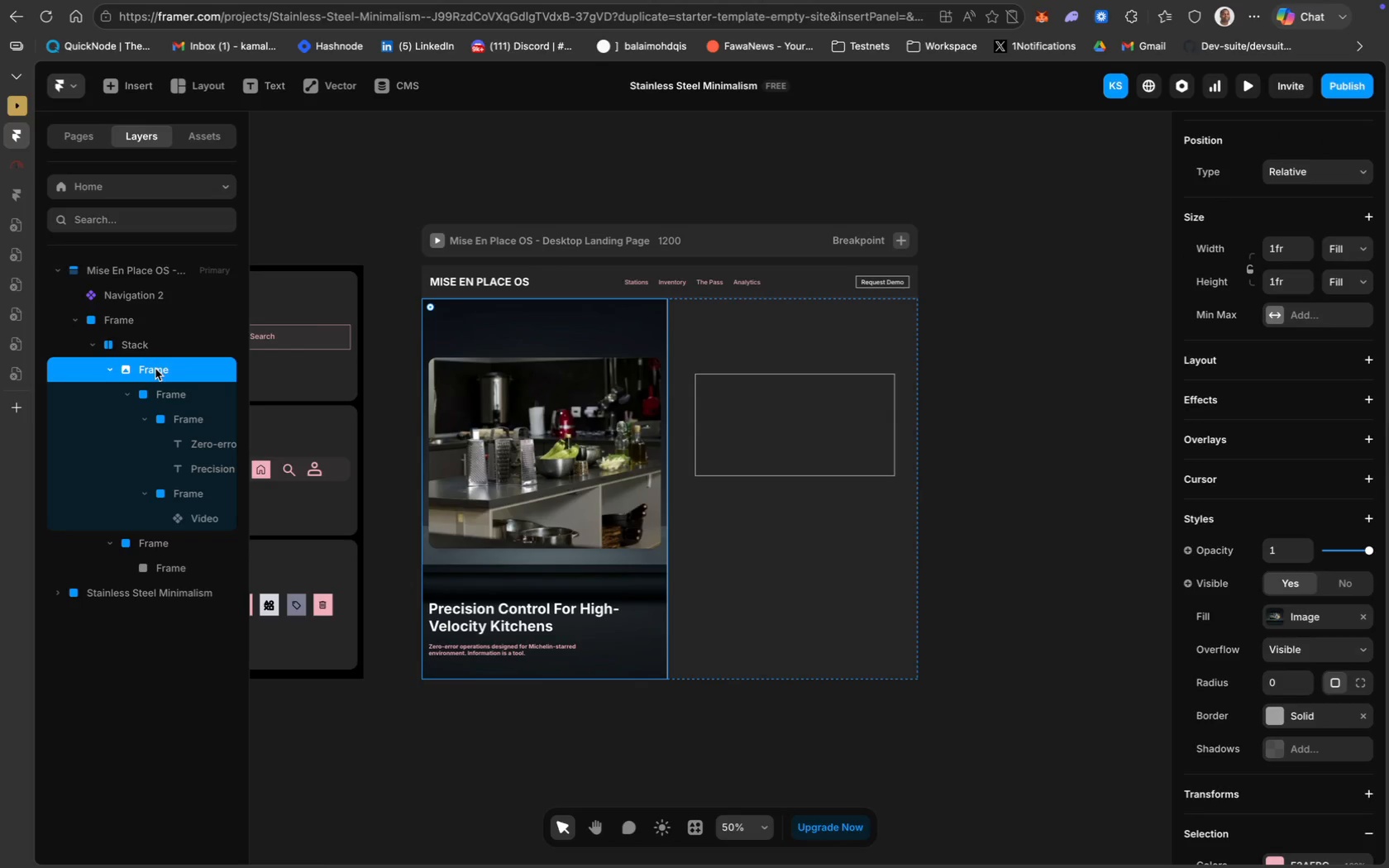 
wait(15.2)
 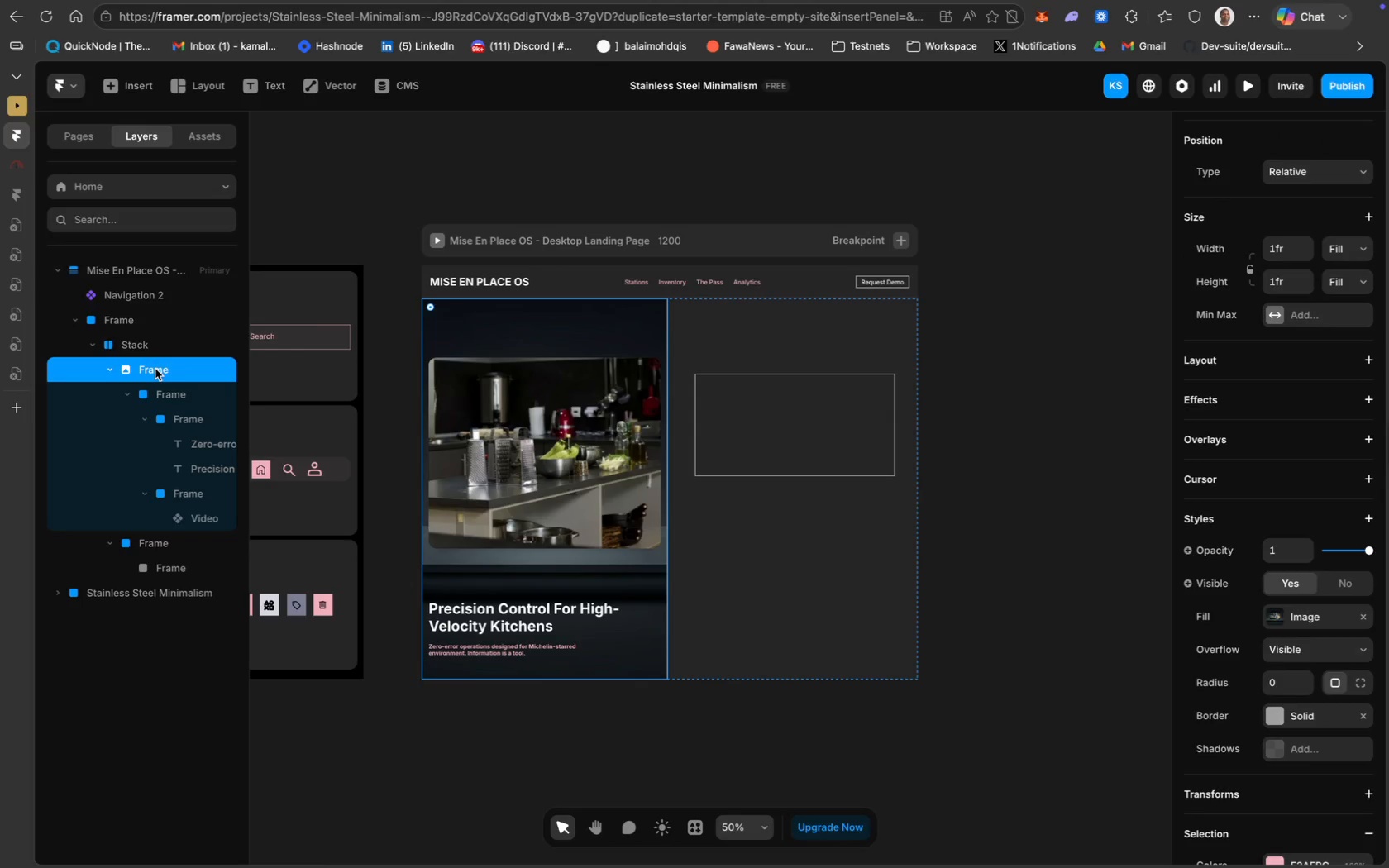 
type(Header)
 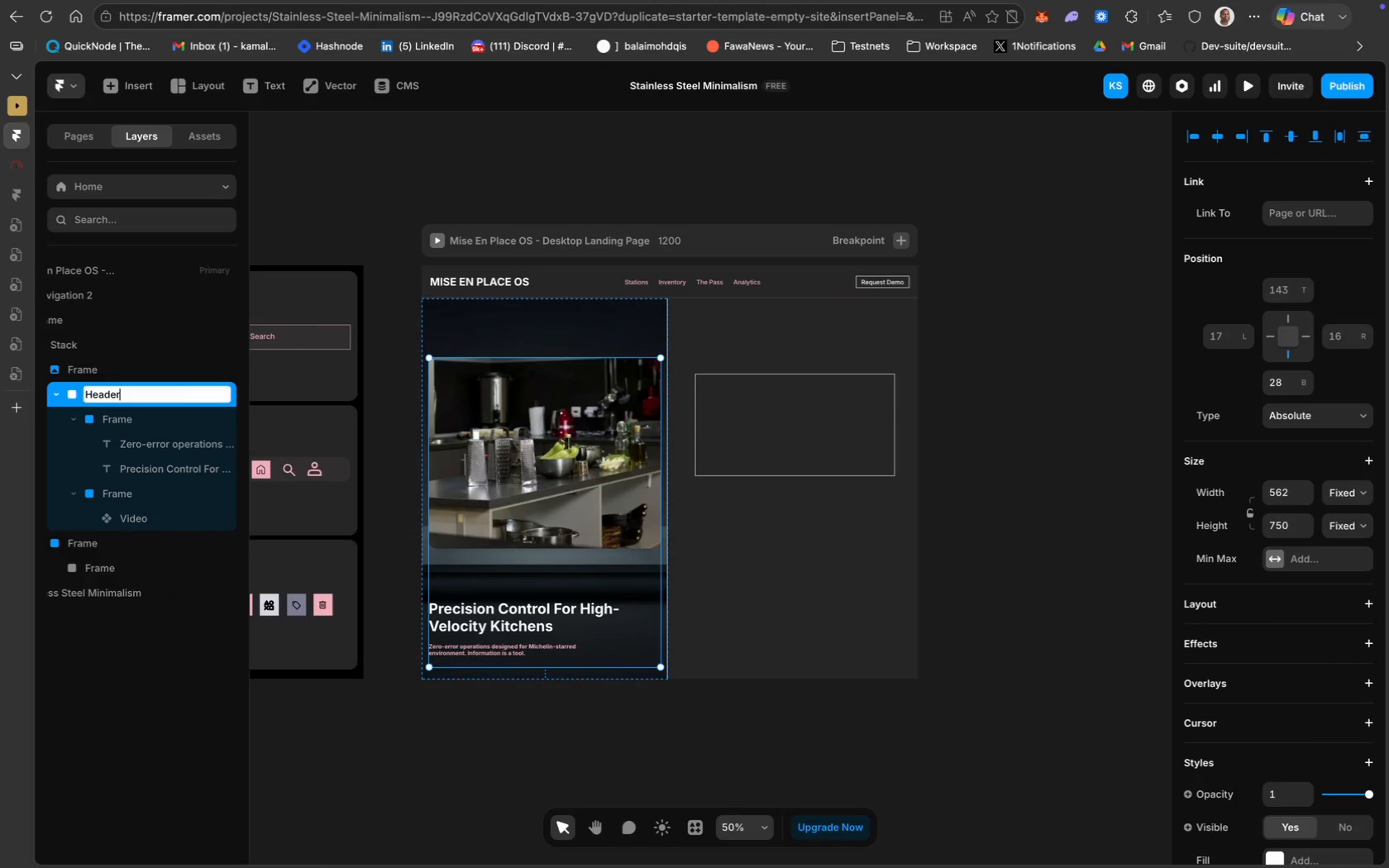 
key(Enter)
 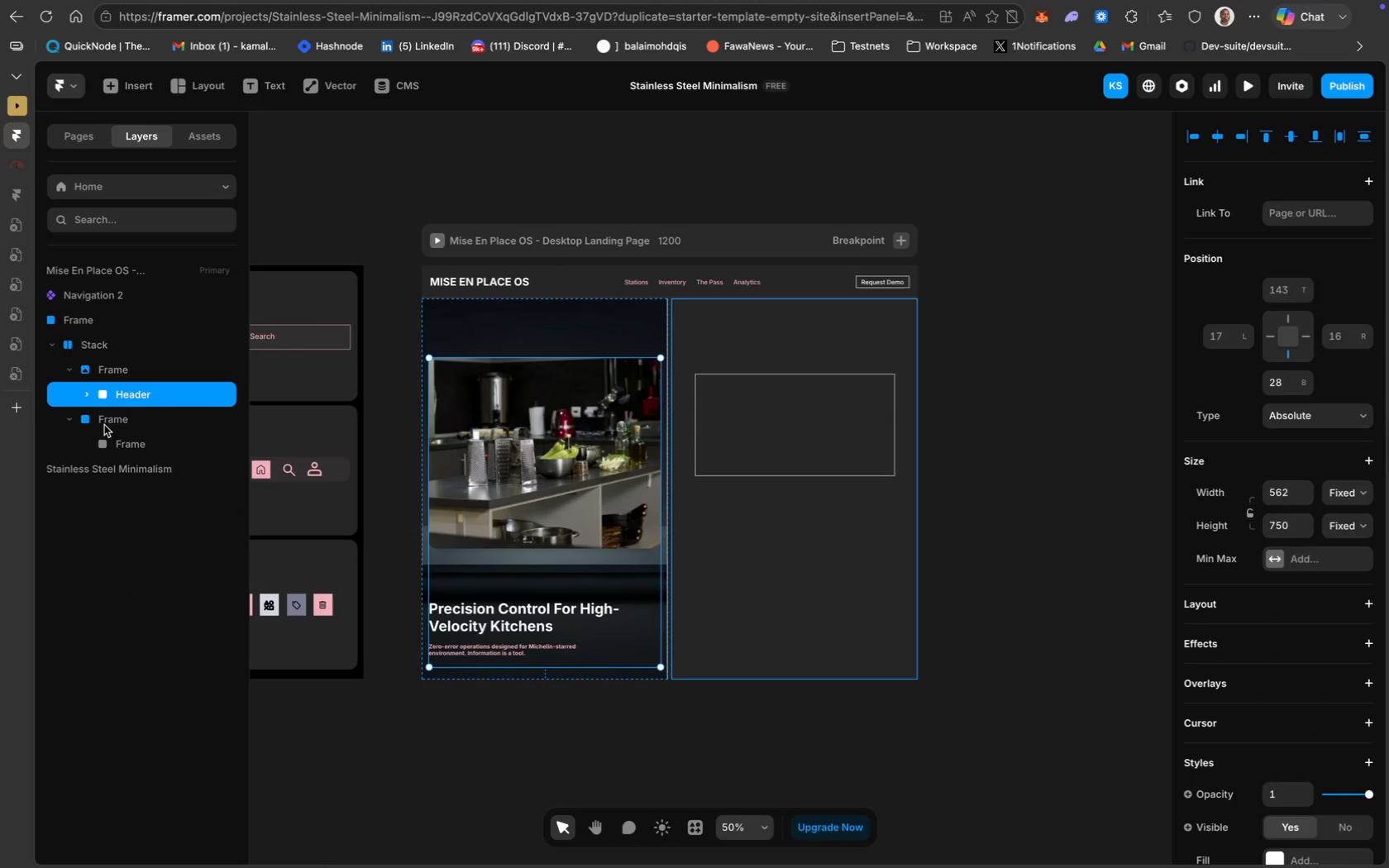 
left_click([131, 439])
 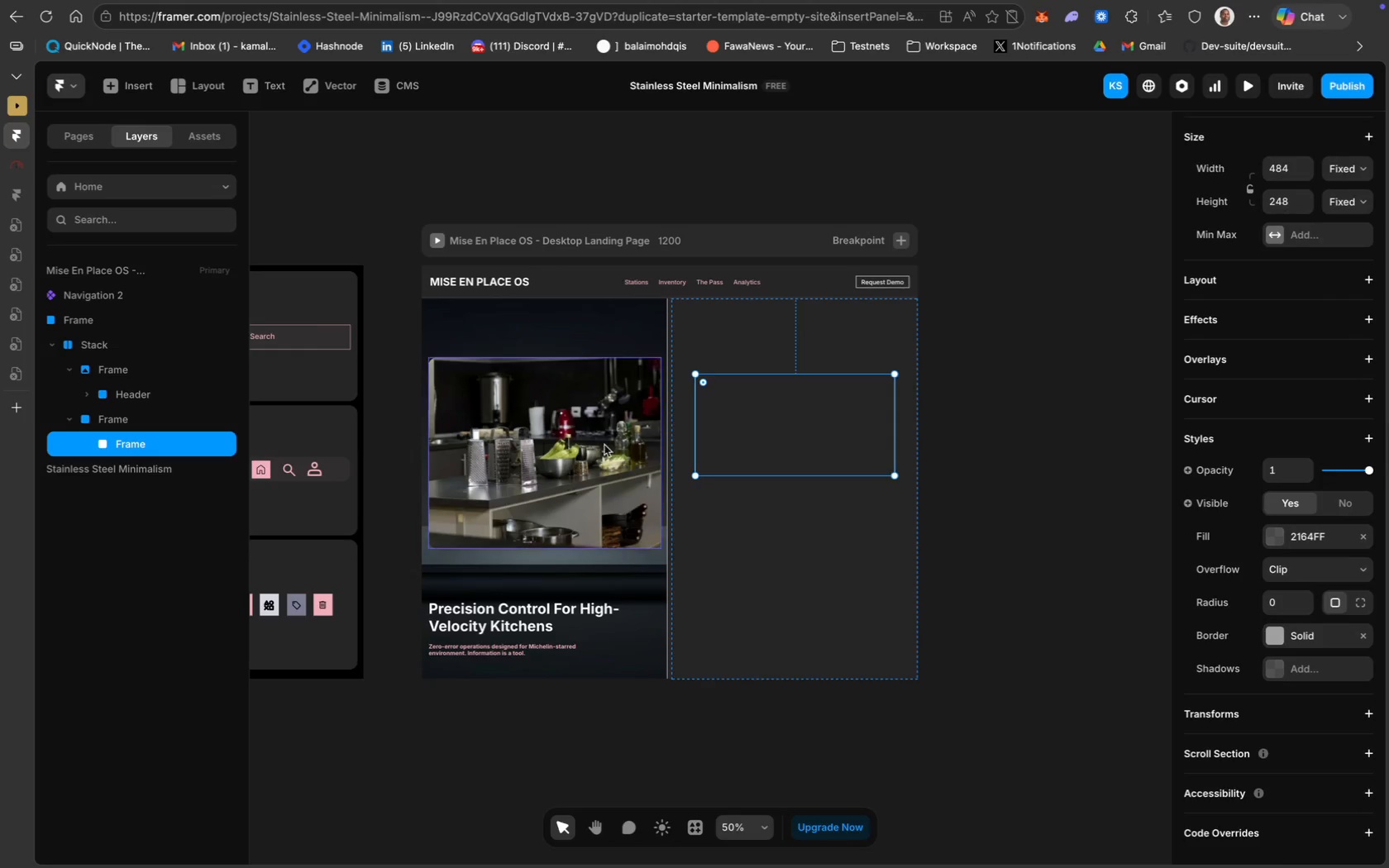 
left_click([799, 533])
 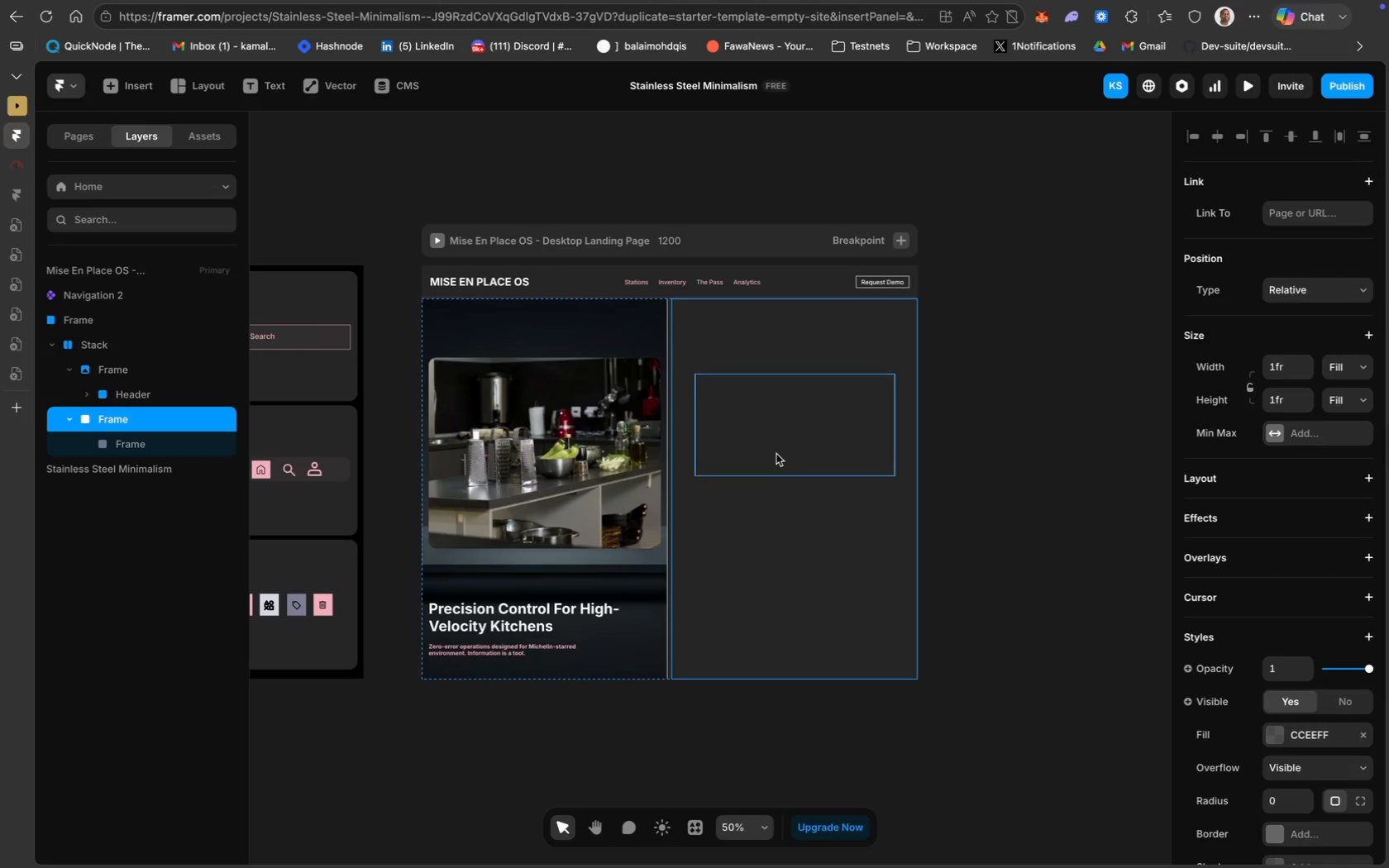 
left_click([776, 453])
 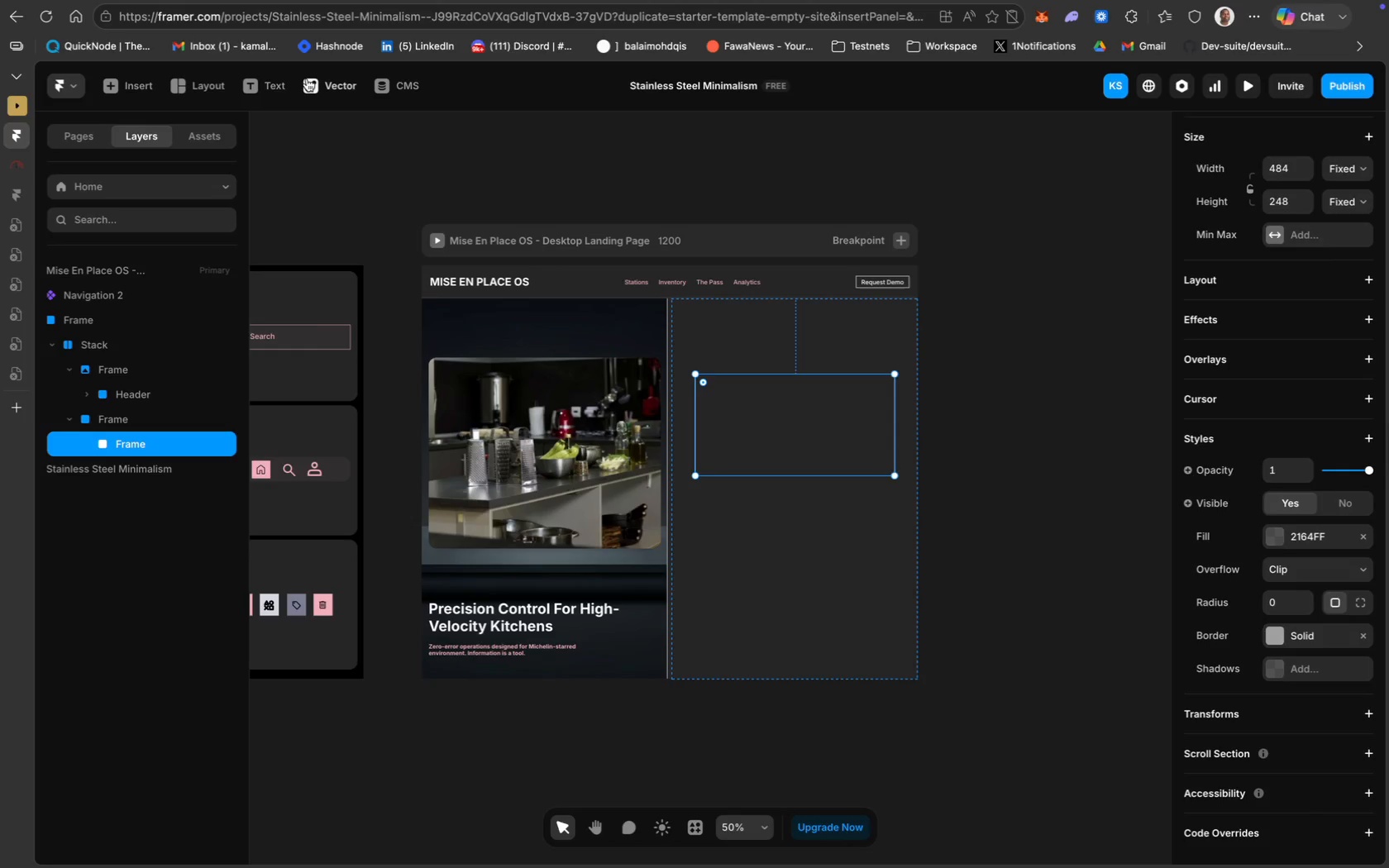 
left_click([263, 80])
 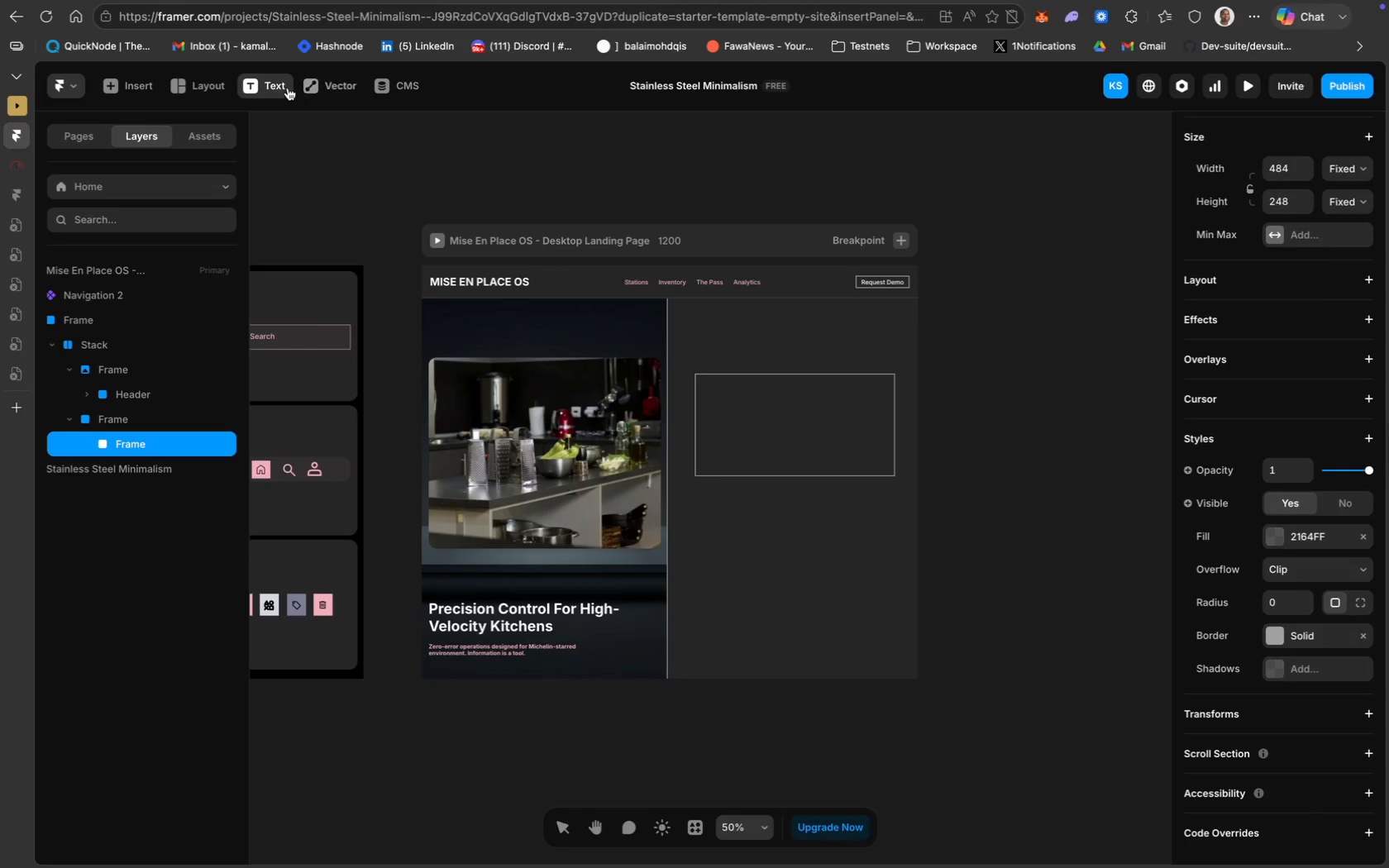 
left_click([215, 80])
 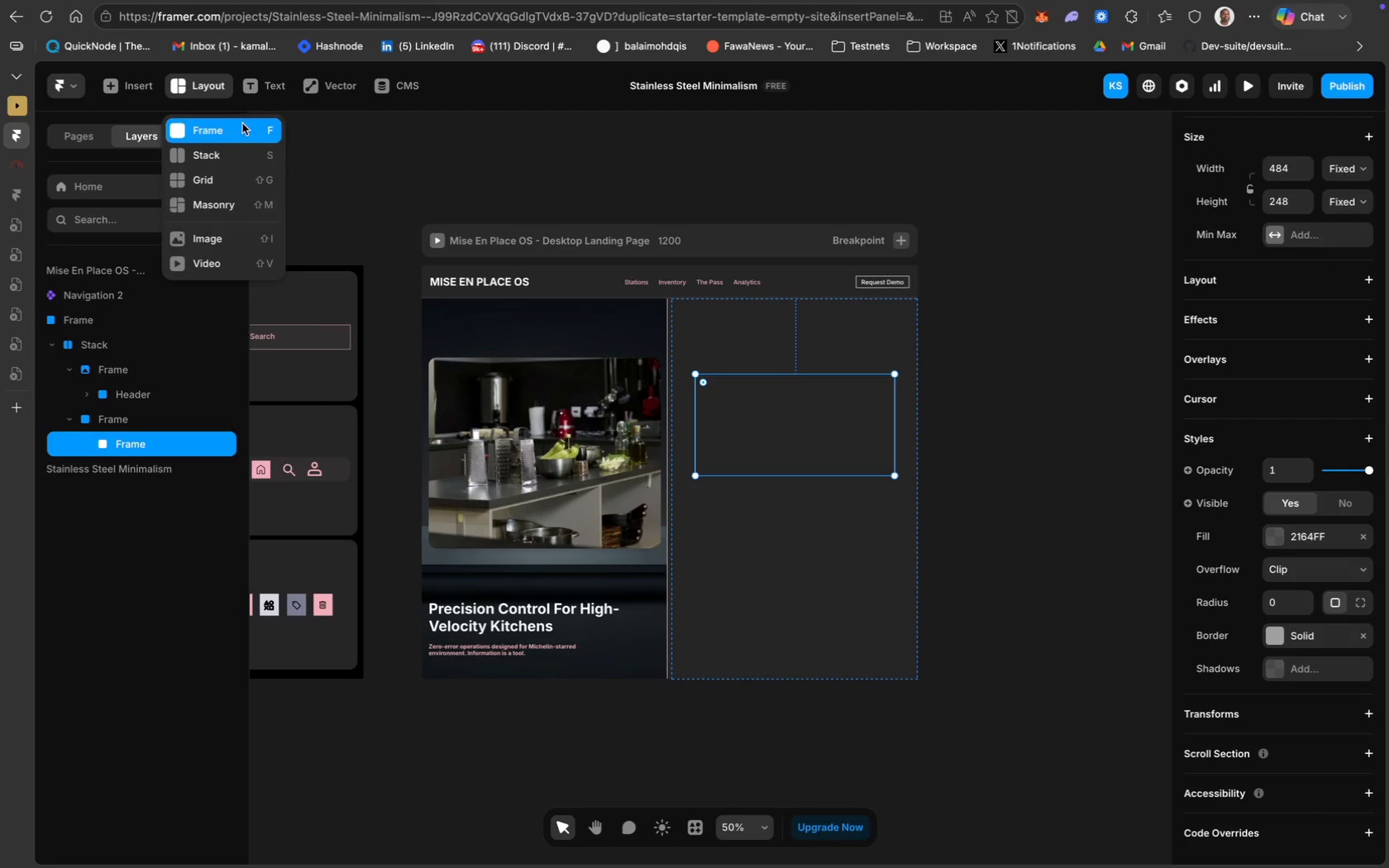 
left_click([242, 127])
 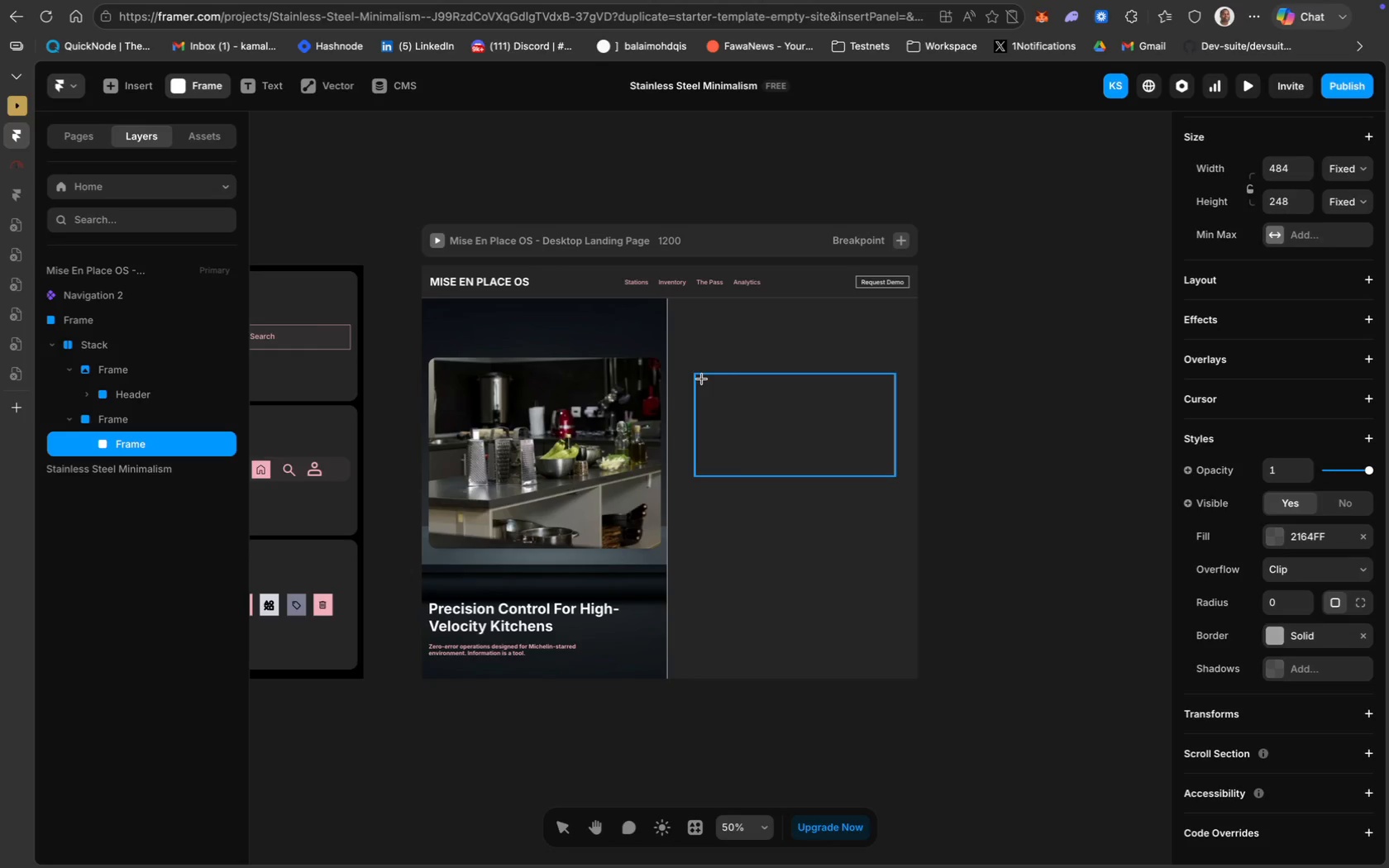 
wait(45.76)
 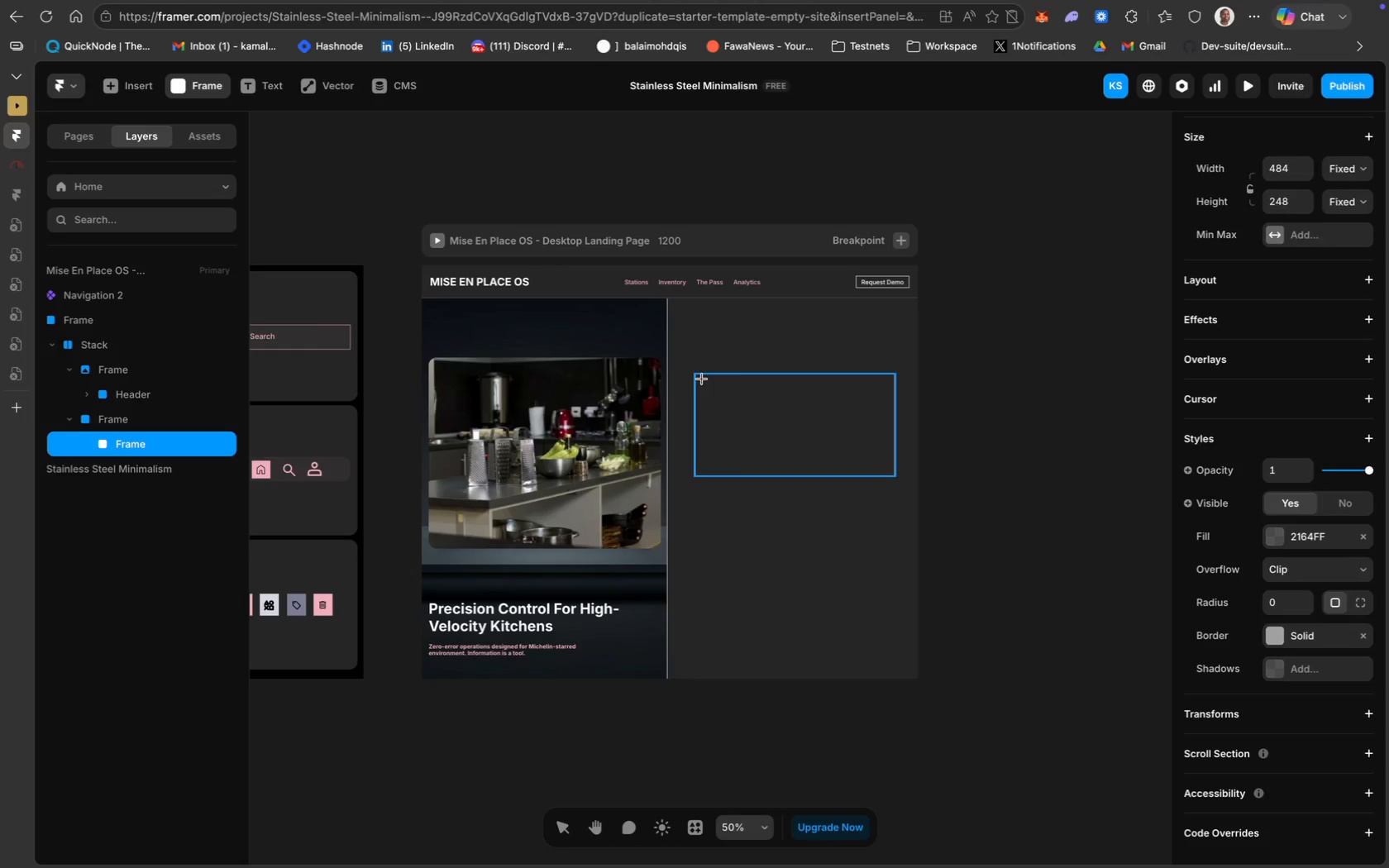 
left_click_drag(start_coordinate=[699, 377], to_coordinate=[890, 470])
 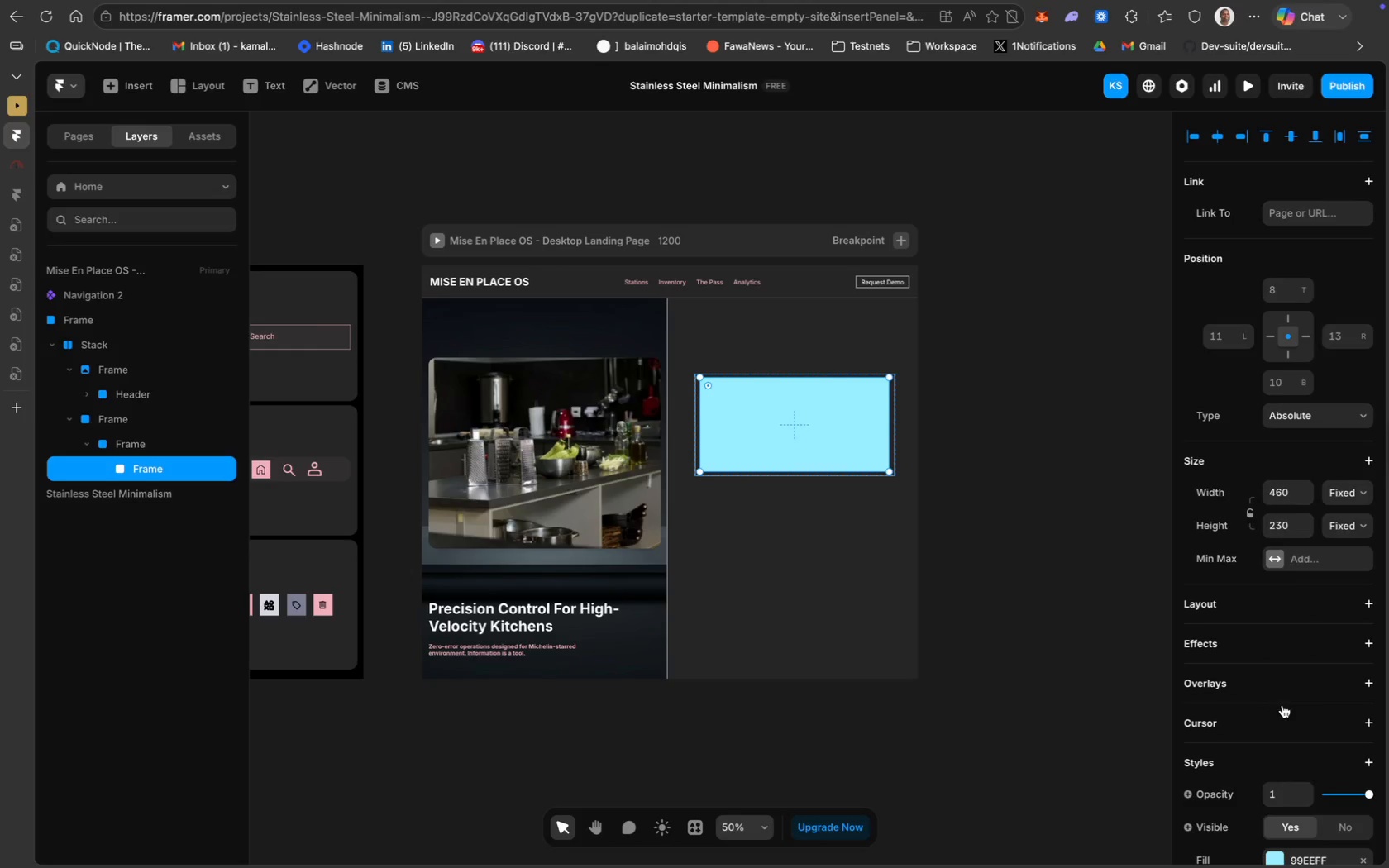 
scroll: coordinate [1295, 711], scroll_direction: down, amount: 19.0
 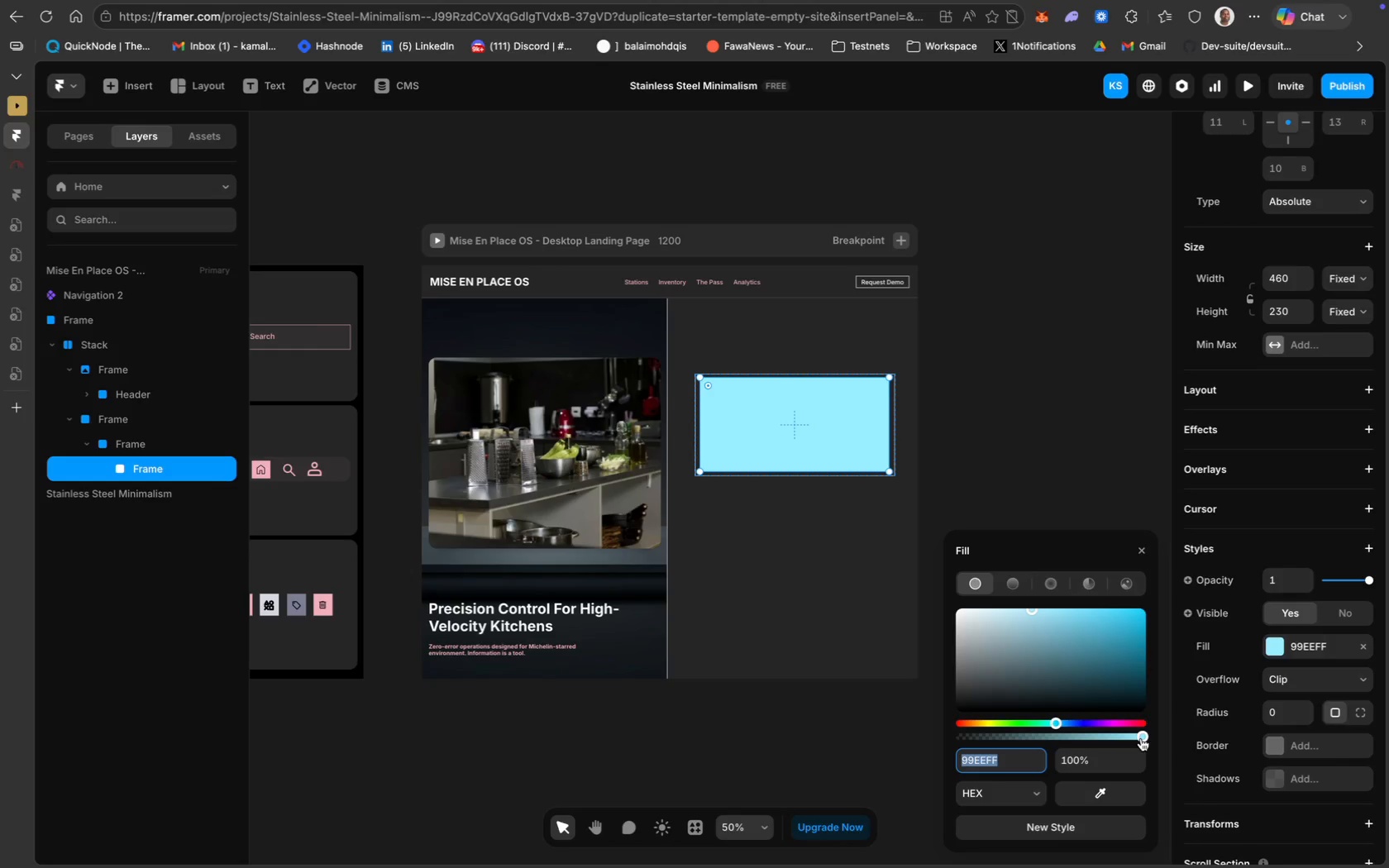 
left_click_drag(start_coordinate=[1144, 739], to_coordinate=[917, 746])
 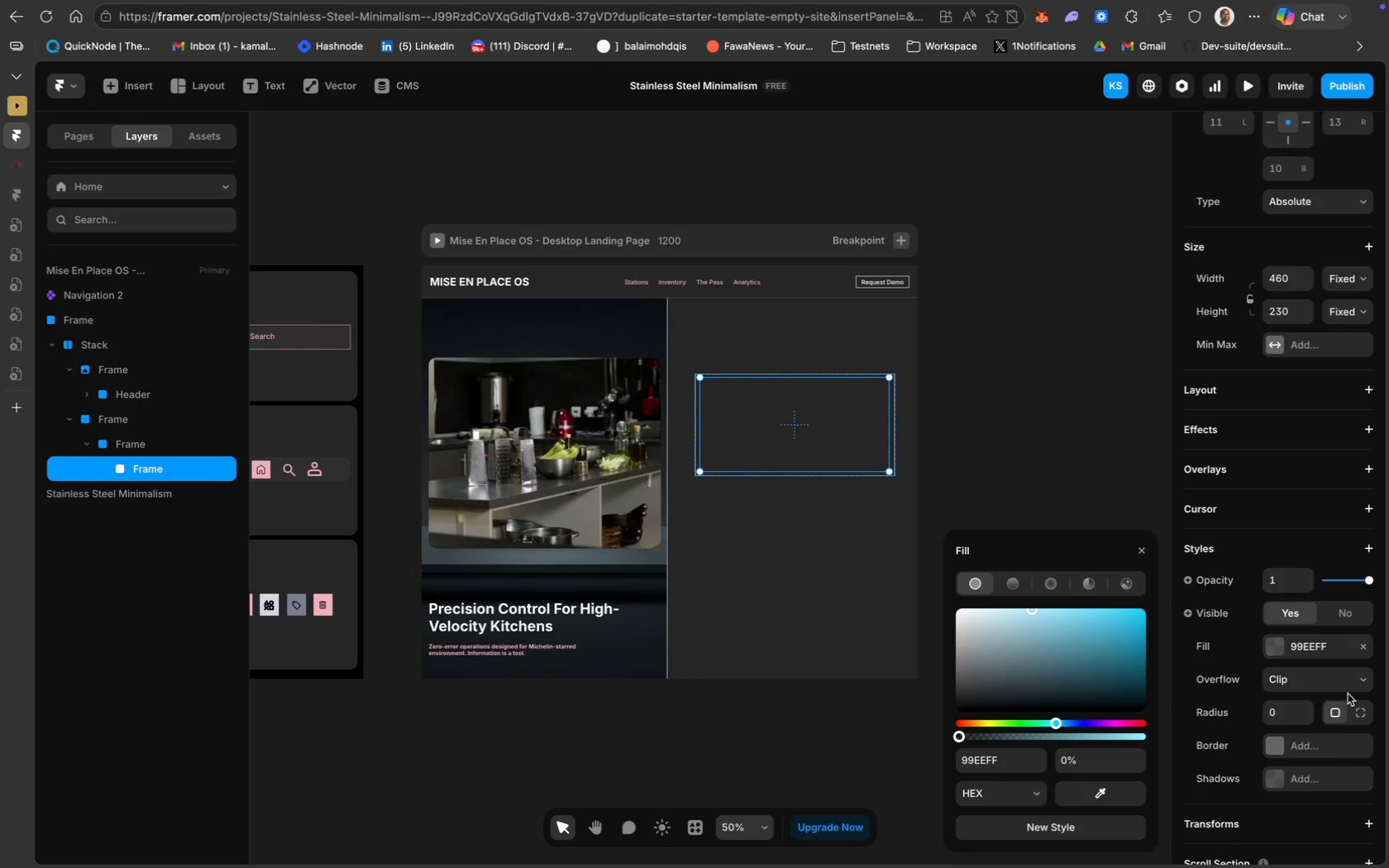 
left_click([1358, 681])
 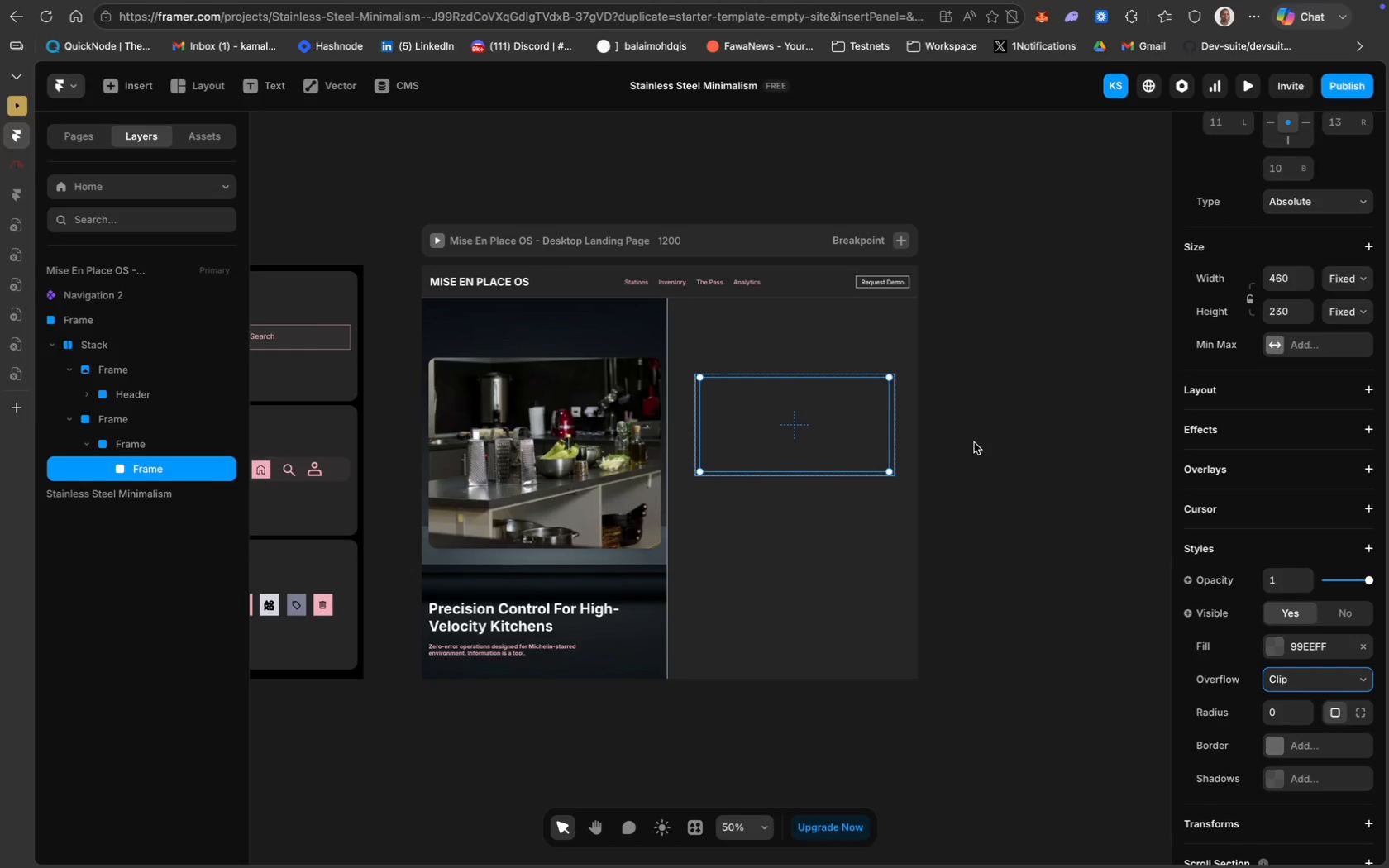 
left_click([974, 442])
 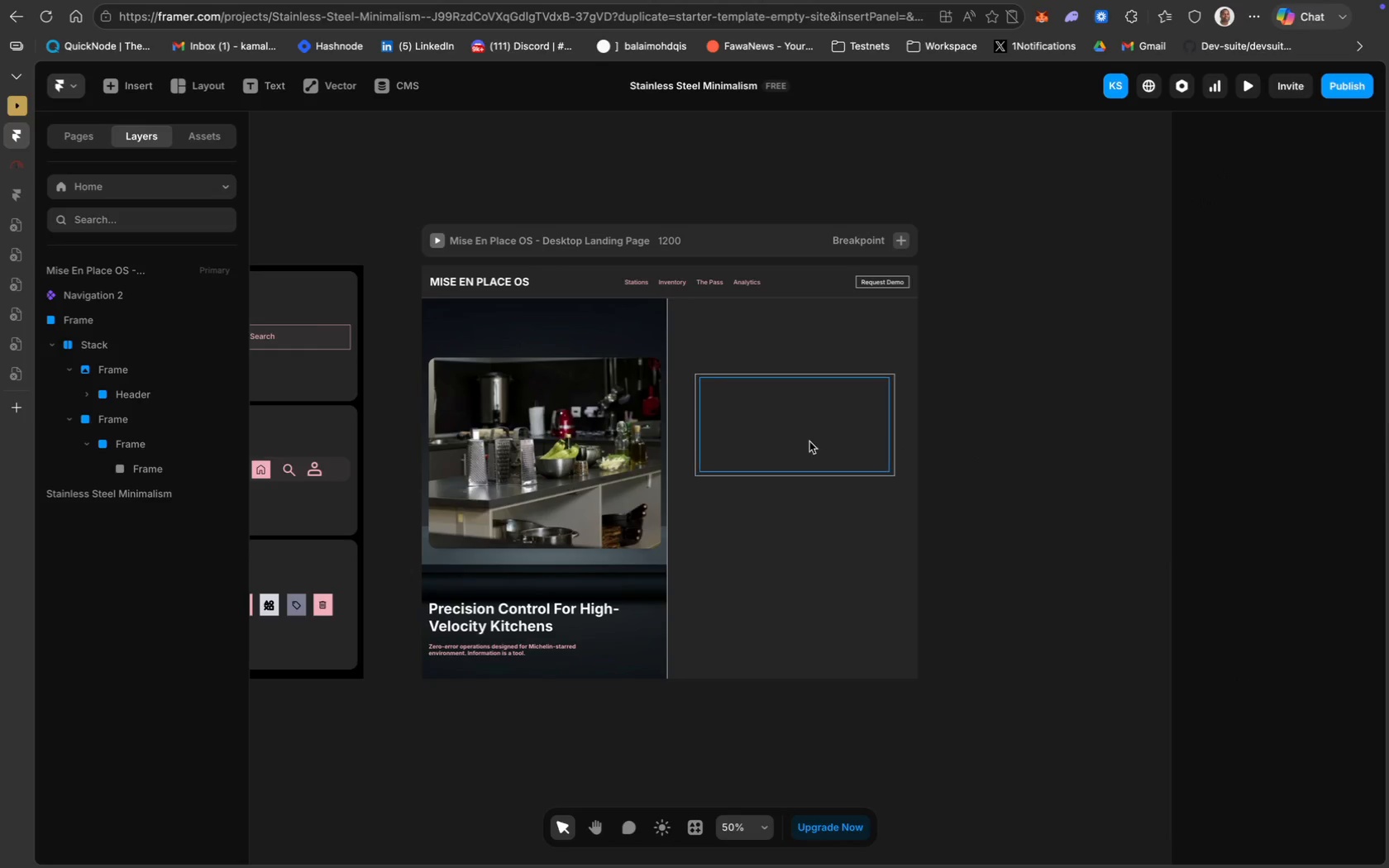 
left_click([806, 440])
 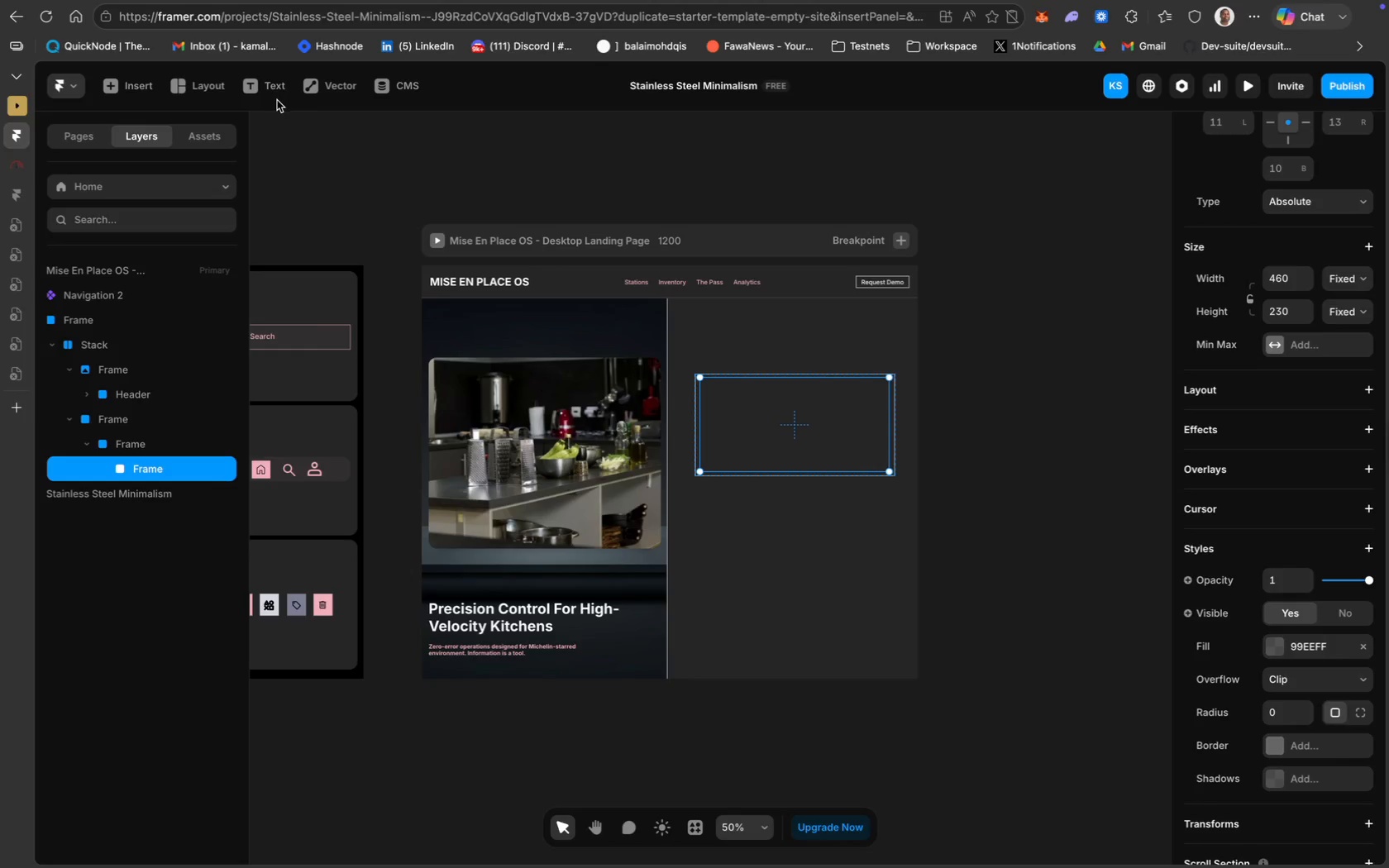 
wait(10.07)
 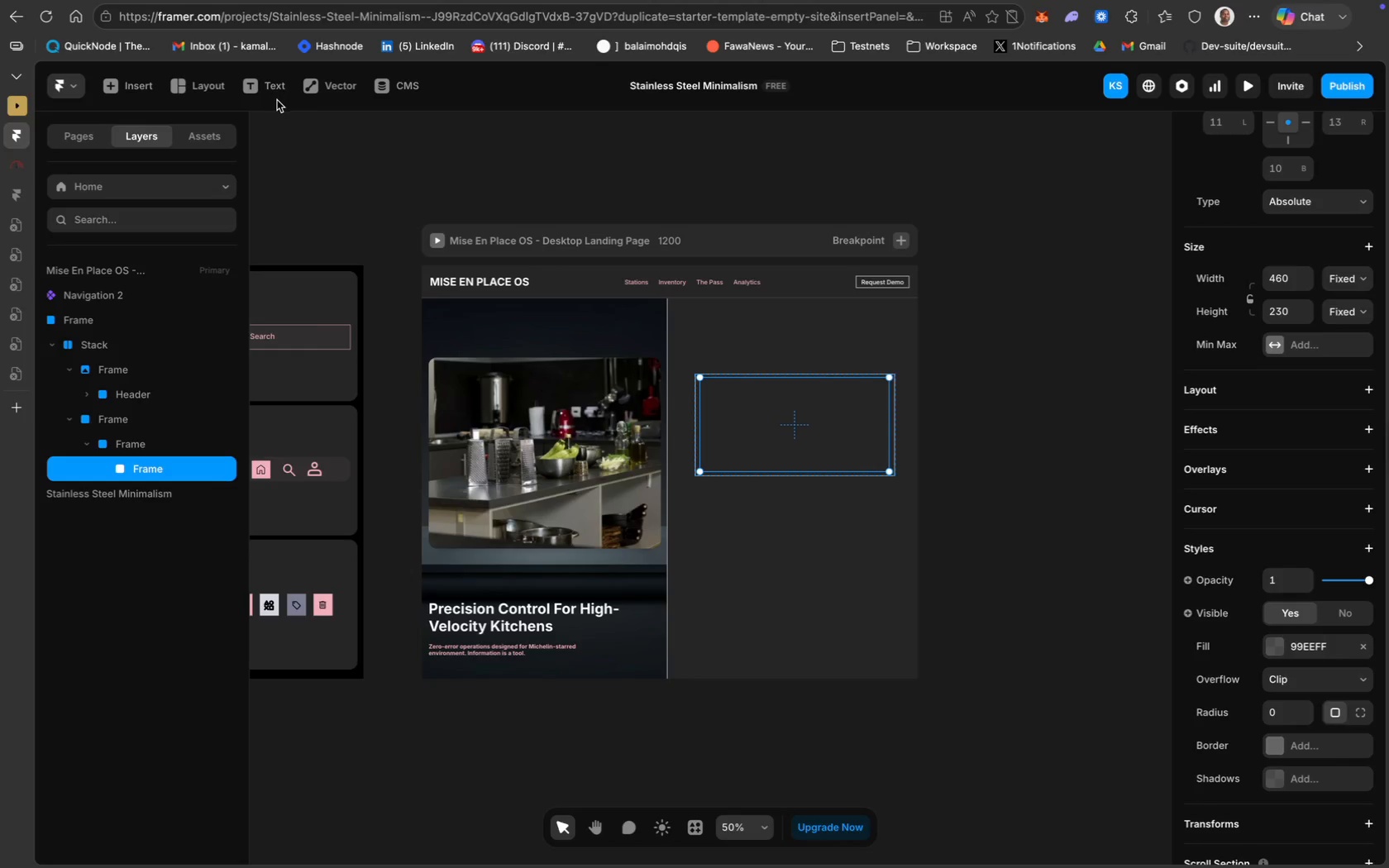 
left_click([250, 130])
 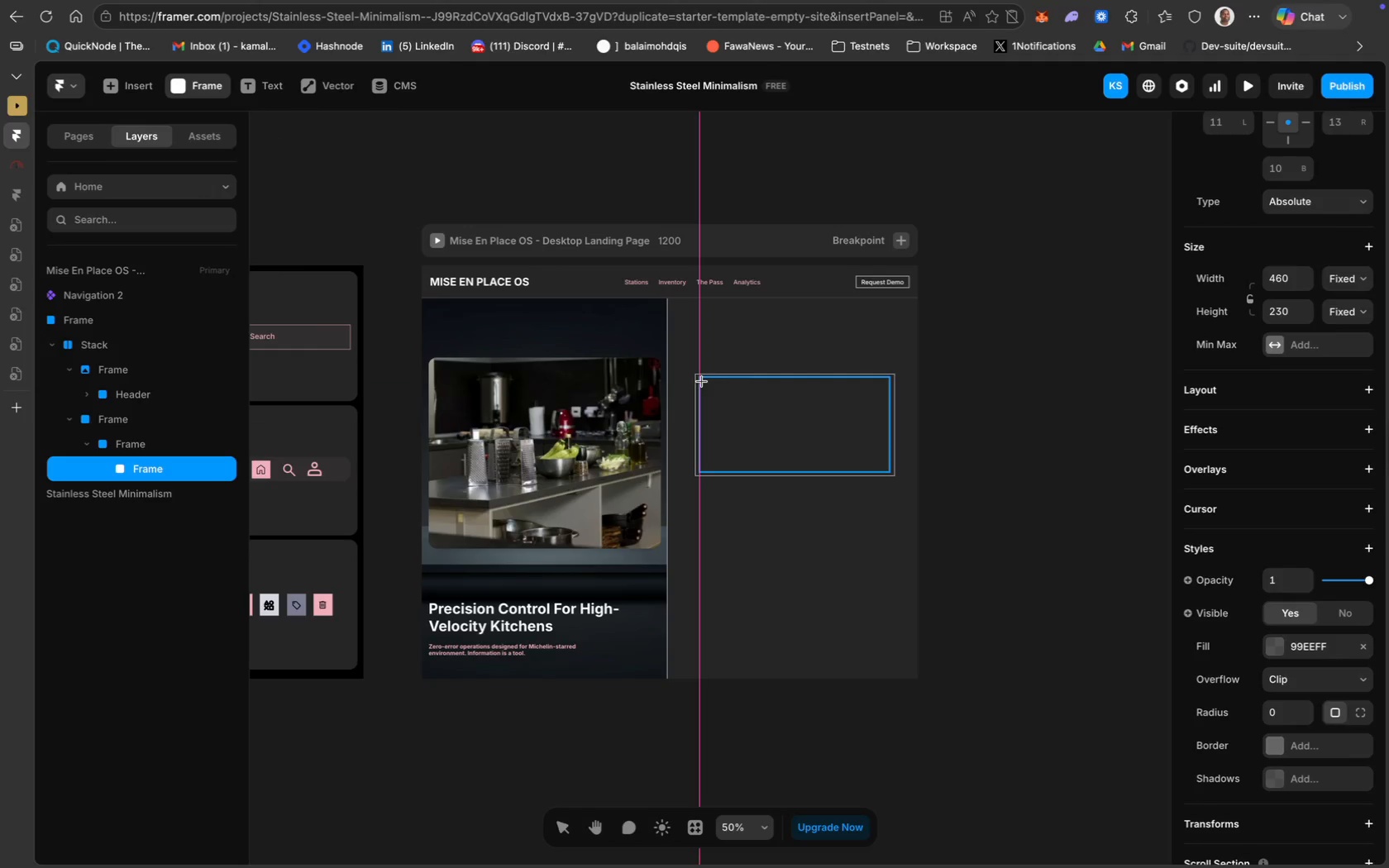 
left_click_drag(start_coordinate=[701, 378], to_coordinate=[888, 400])
 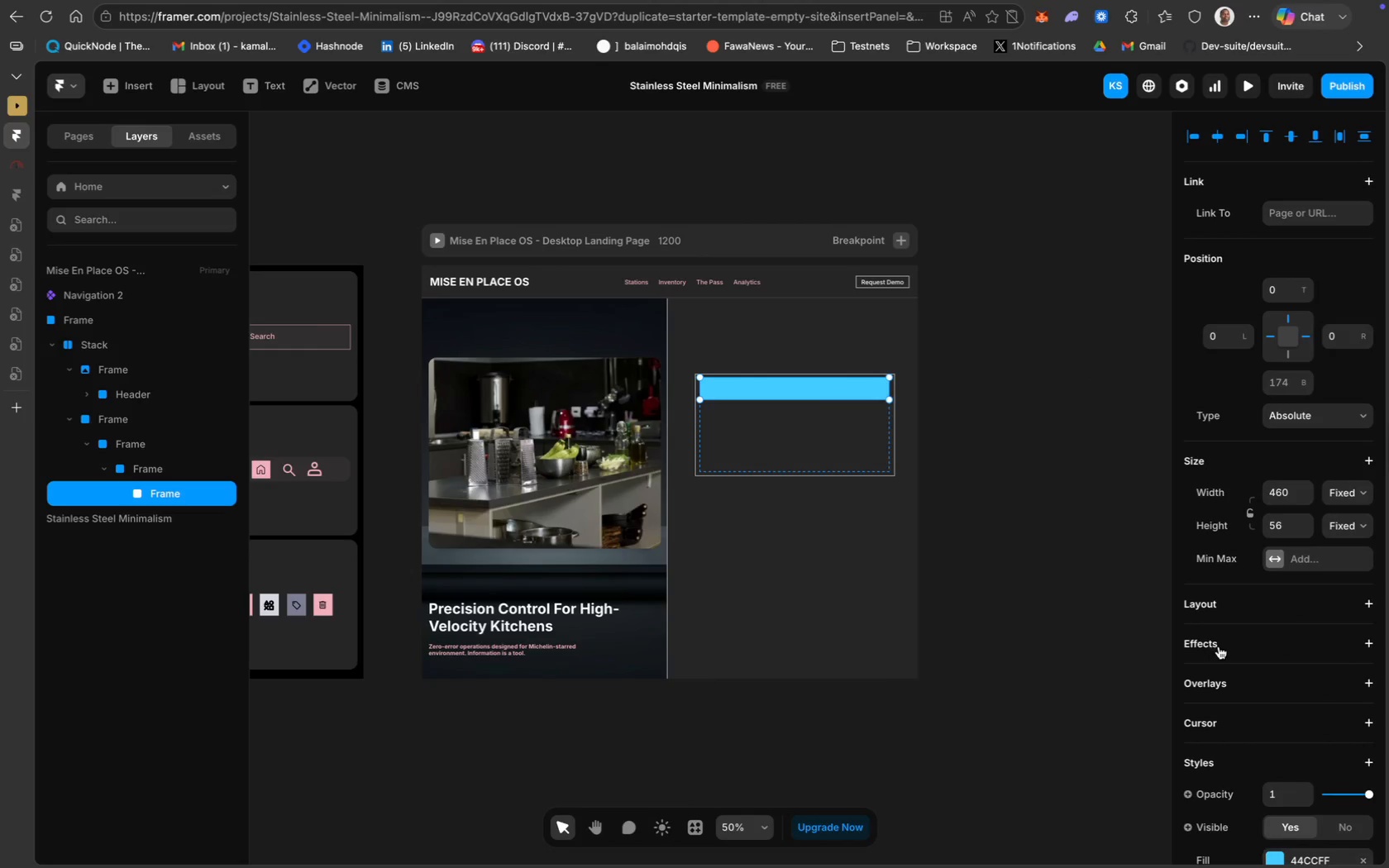 
scroll: coordinate [1262, 722], scroll_direction: down, amount: 12.0
 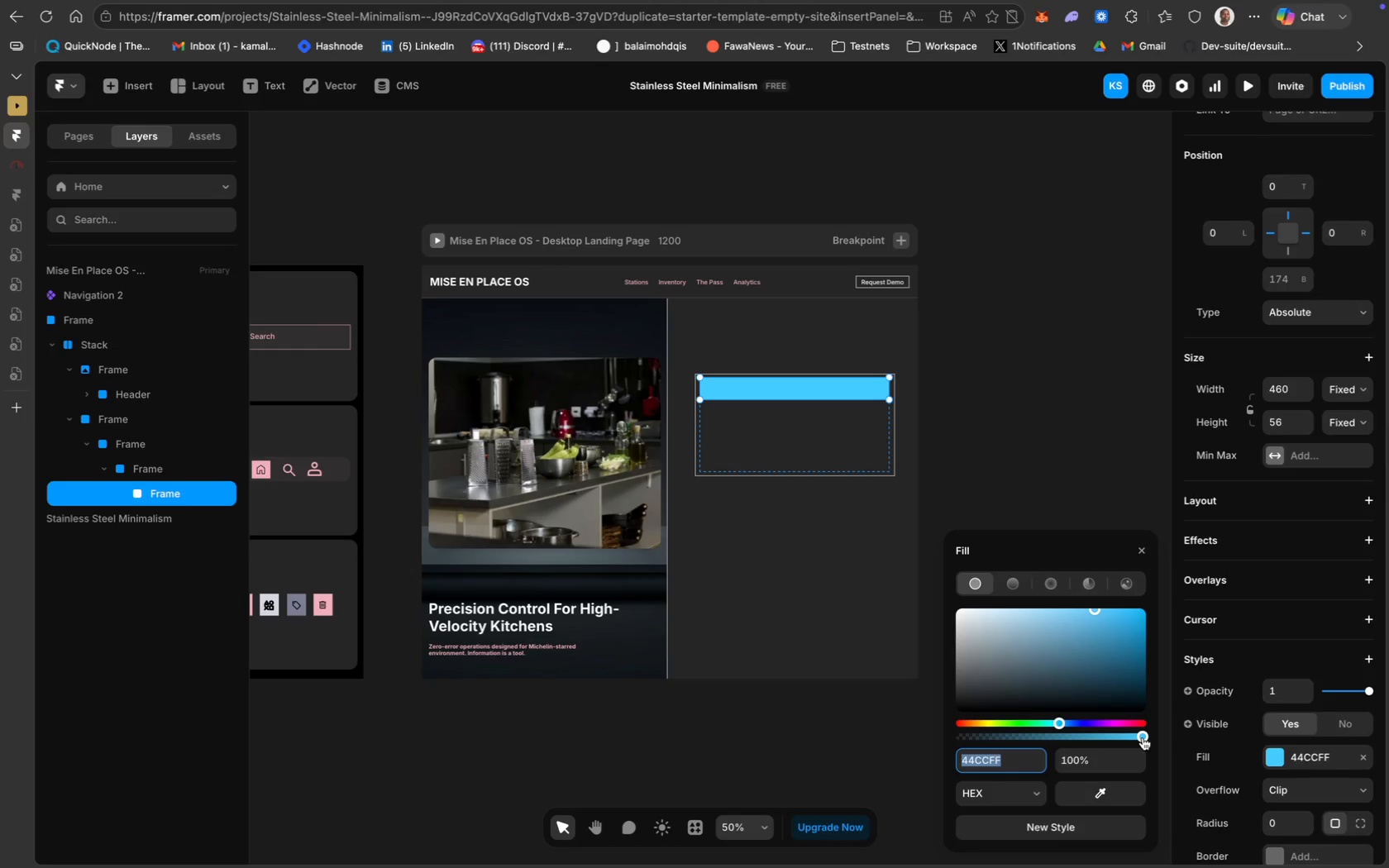 
left_click_drag(start_coordinate=[1143, 737], to_coordinate=[958, 729])
 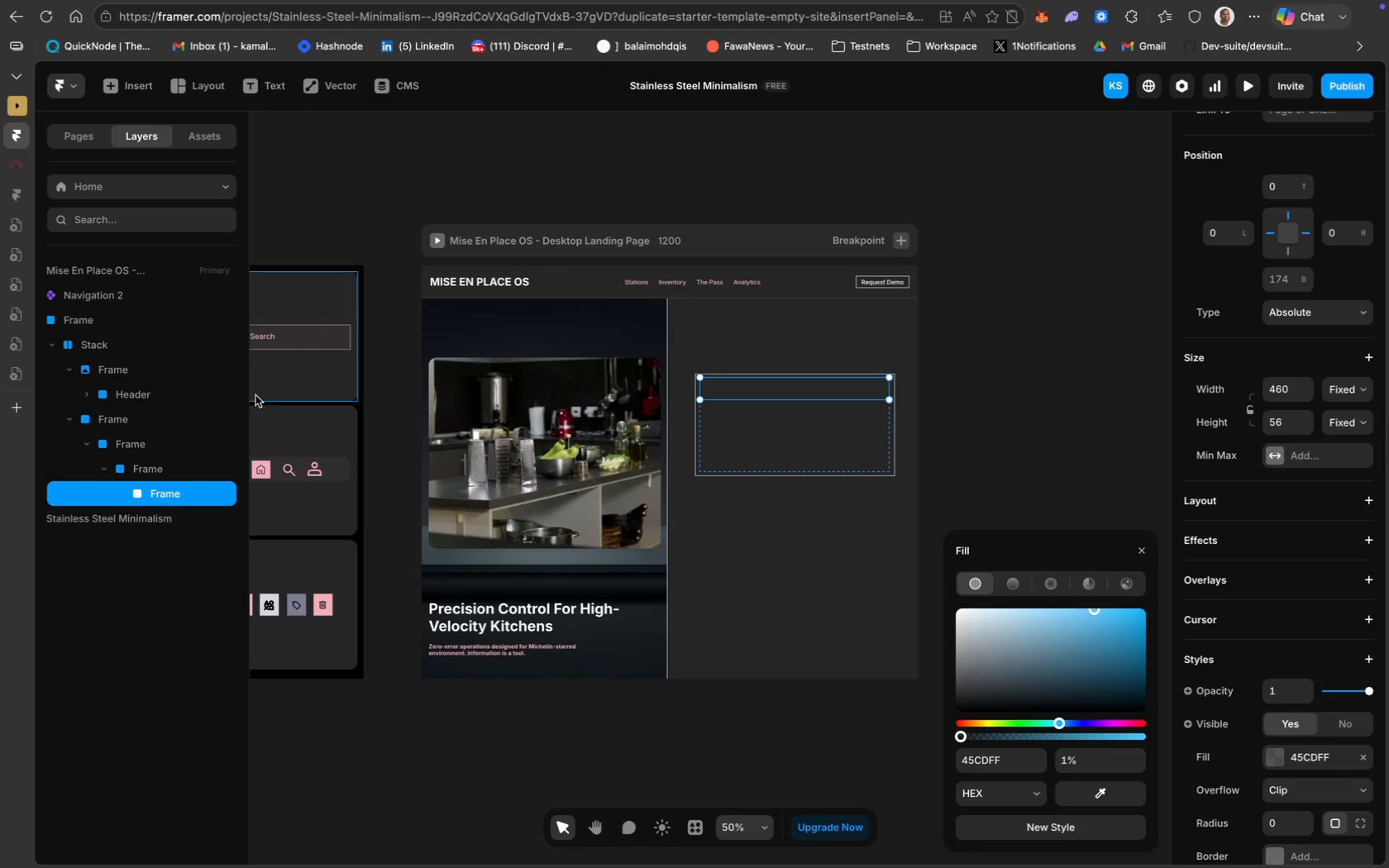 
left_click([135, 444])
 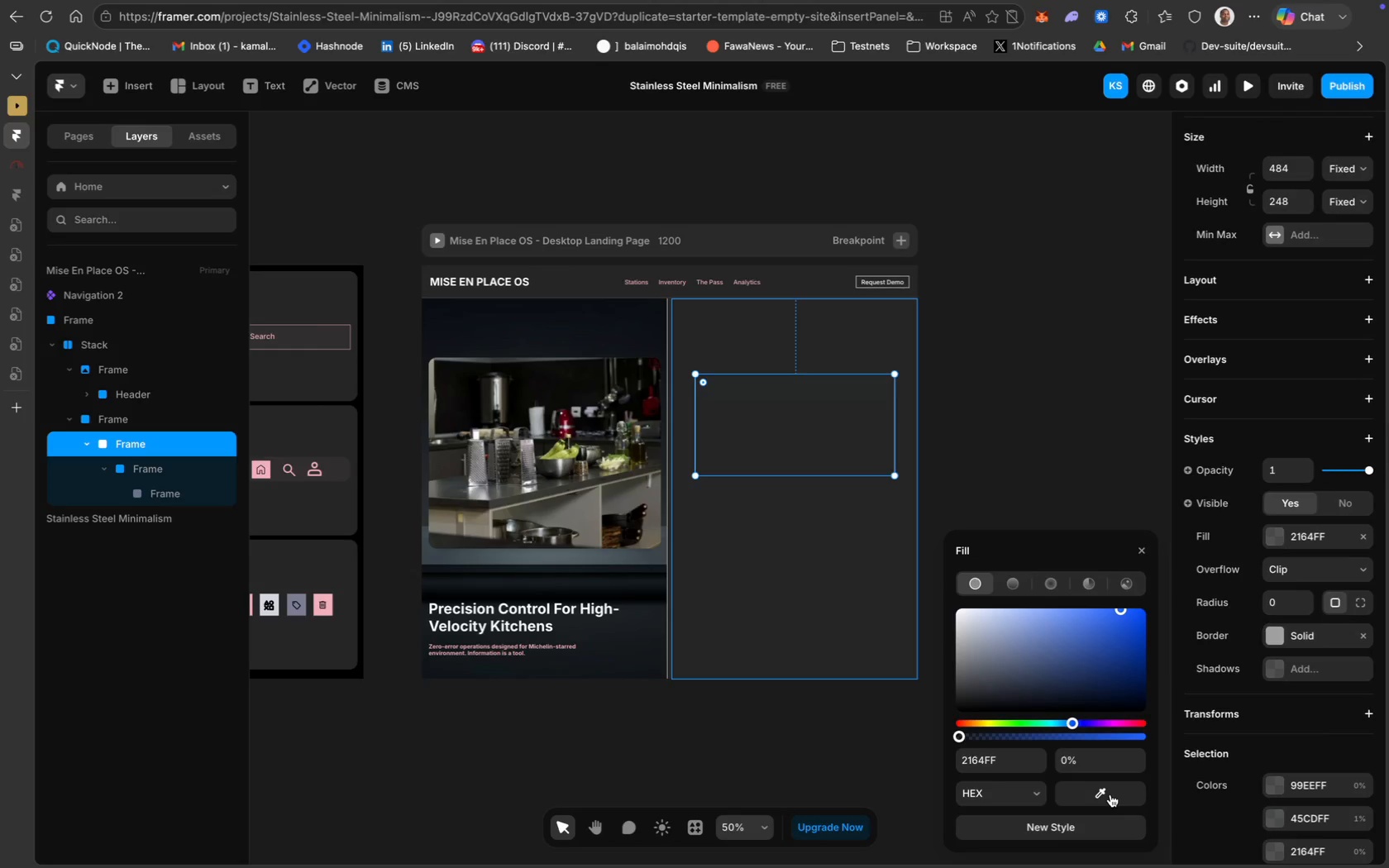 
wait(5.11)
 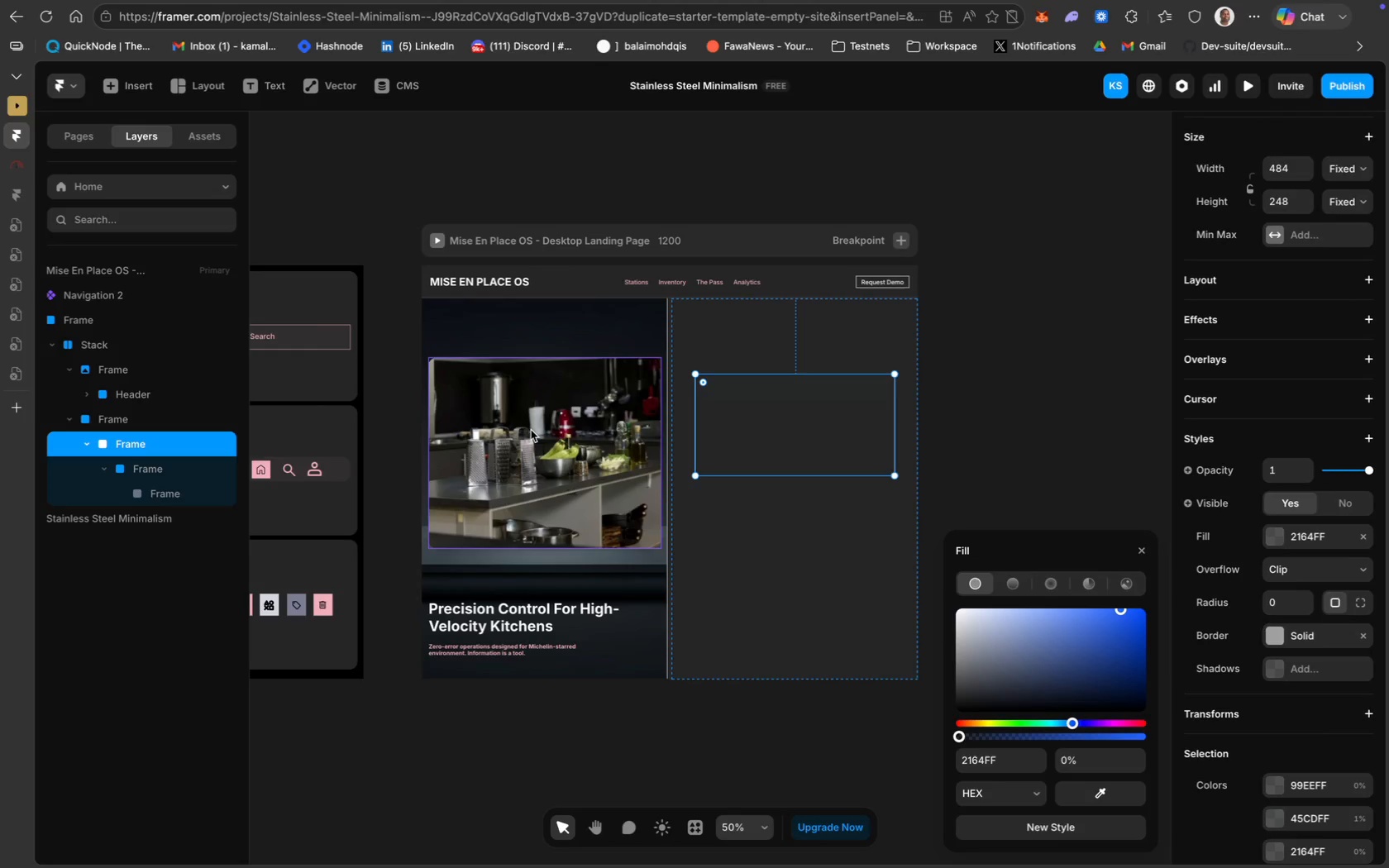 
left_click([1110, 794])
 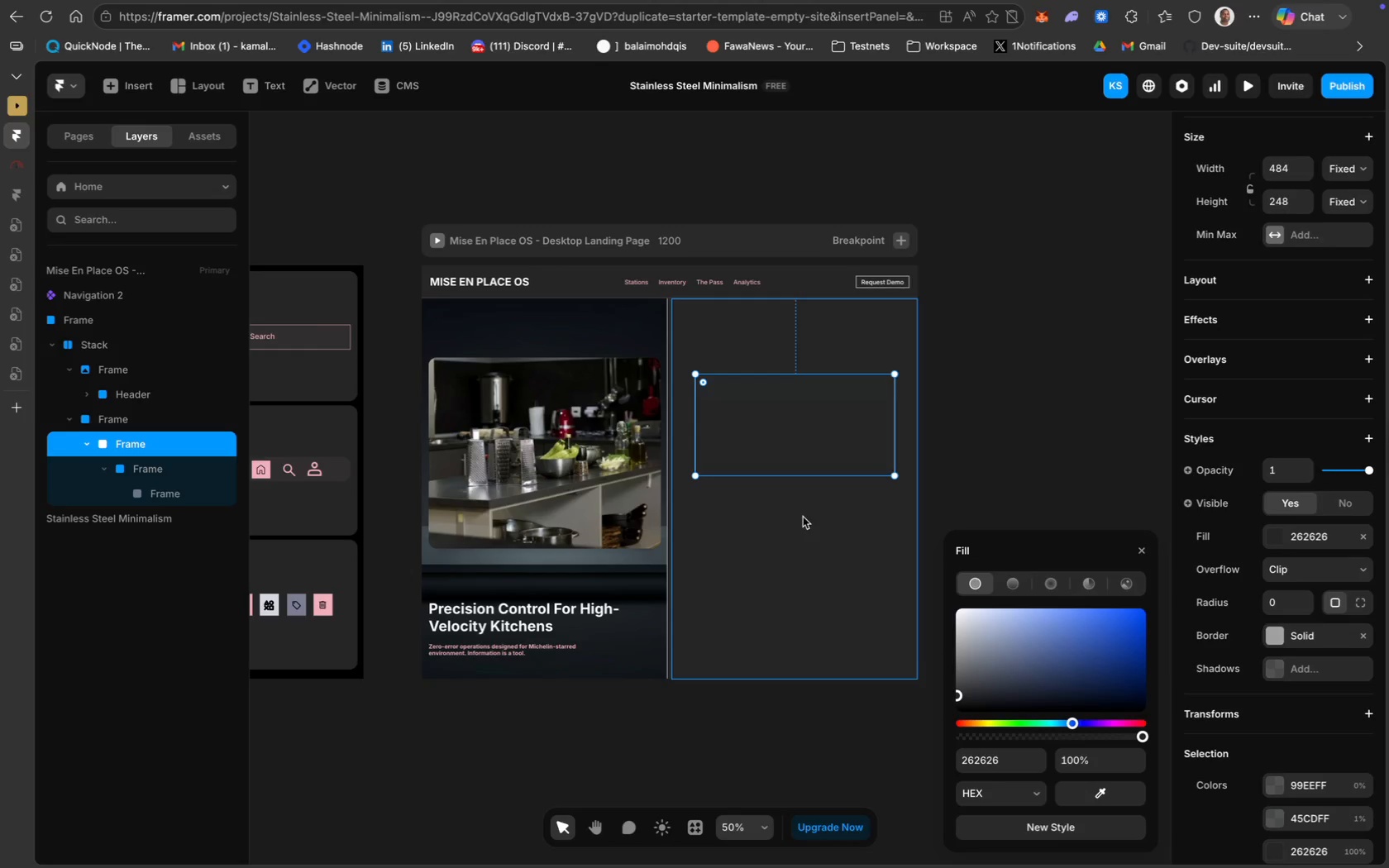 
left_click([986, 410])
 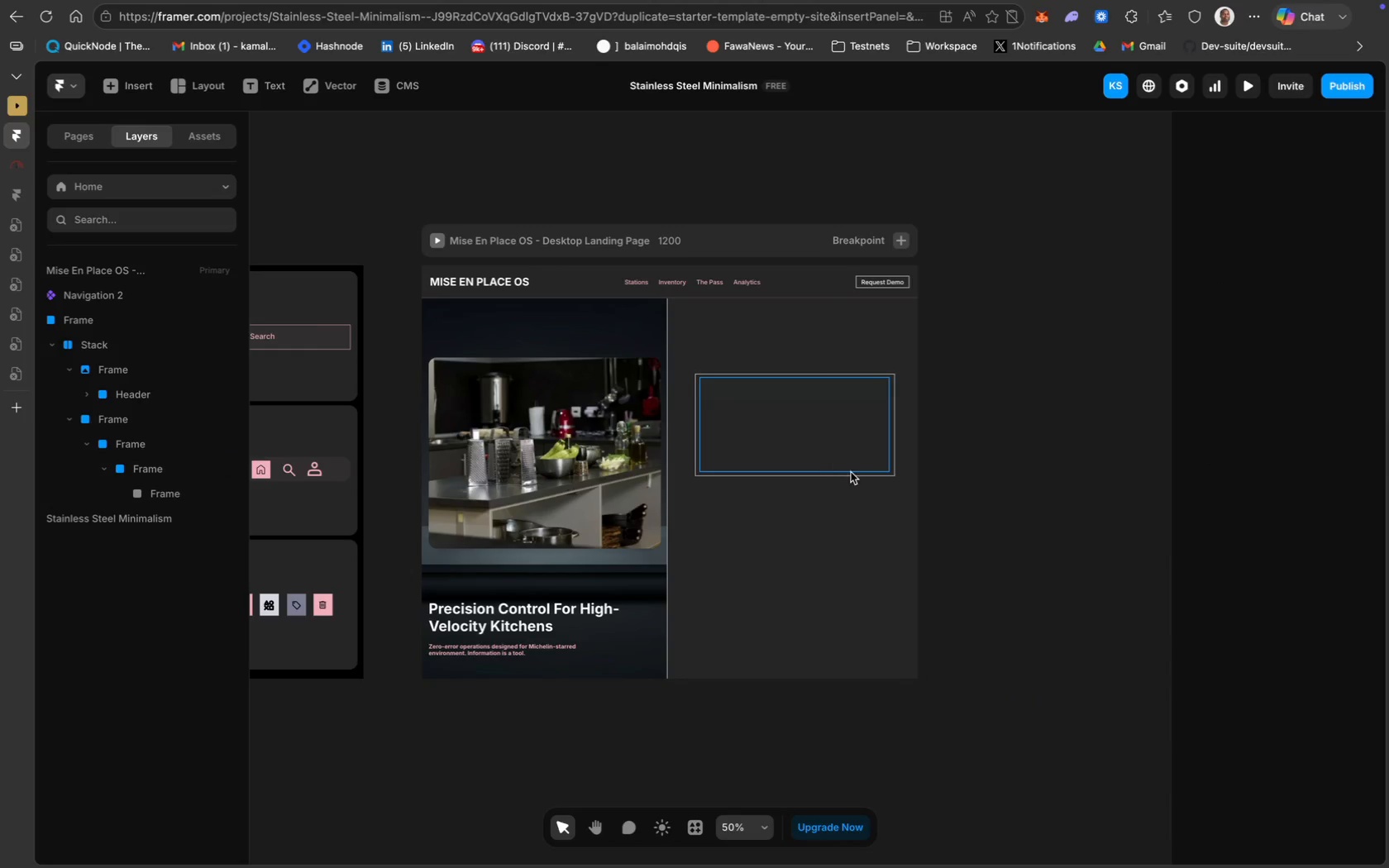 
key(Meta+Z)
 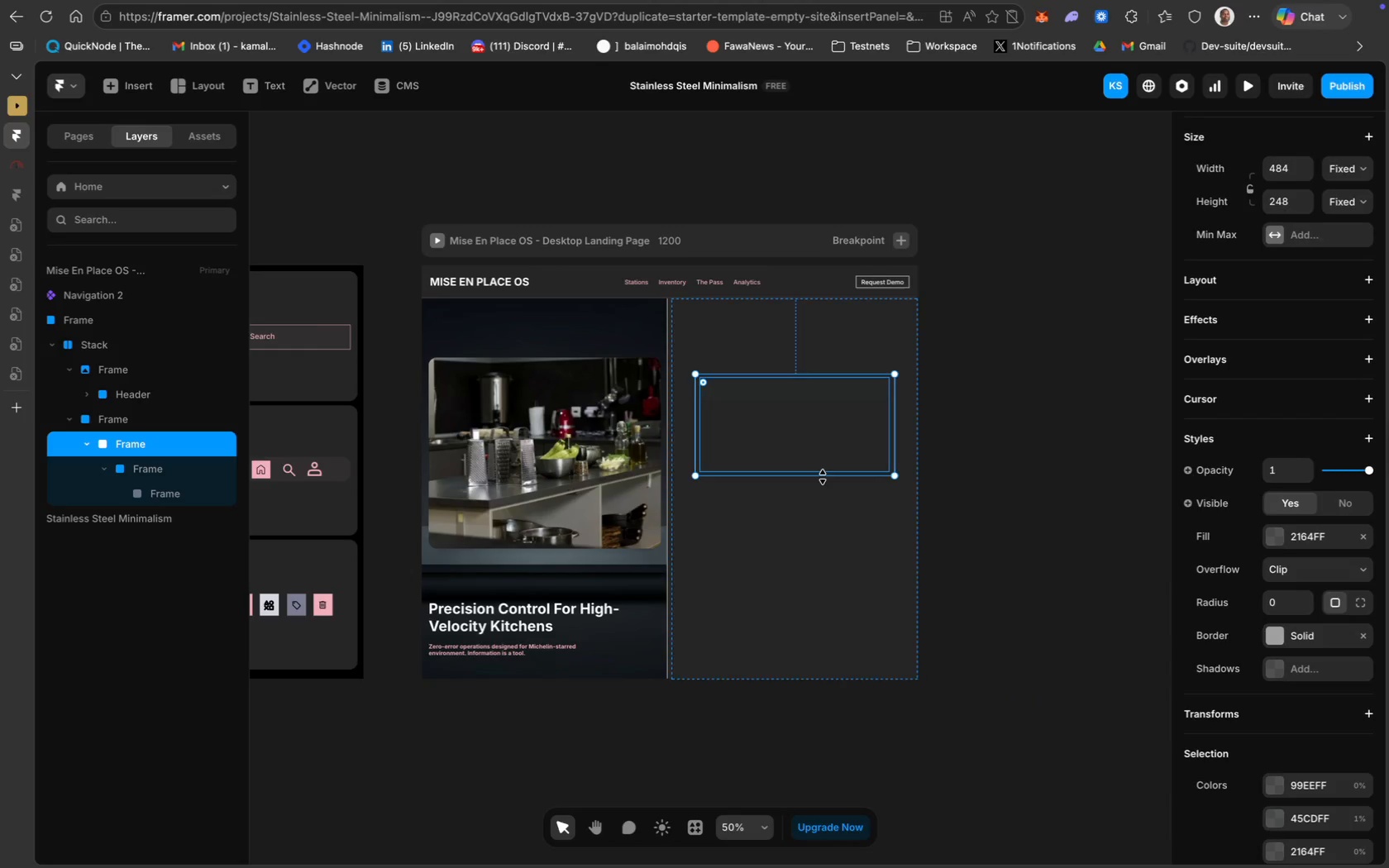 
key(Meta+Z)
 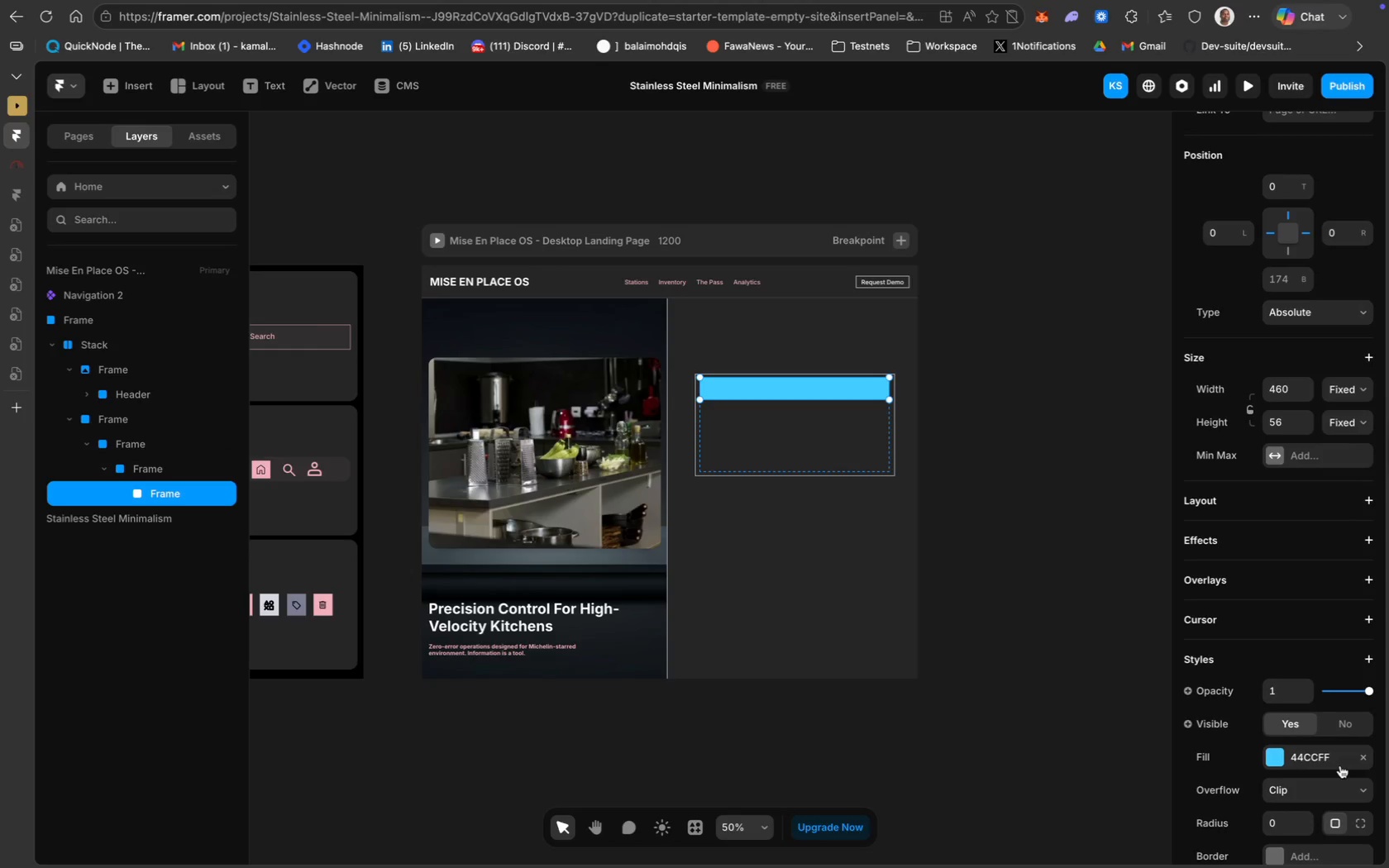 
left_click([1324, 760])
 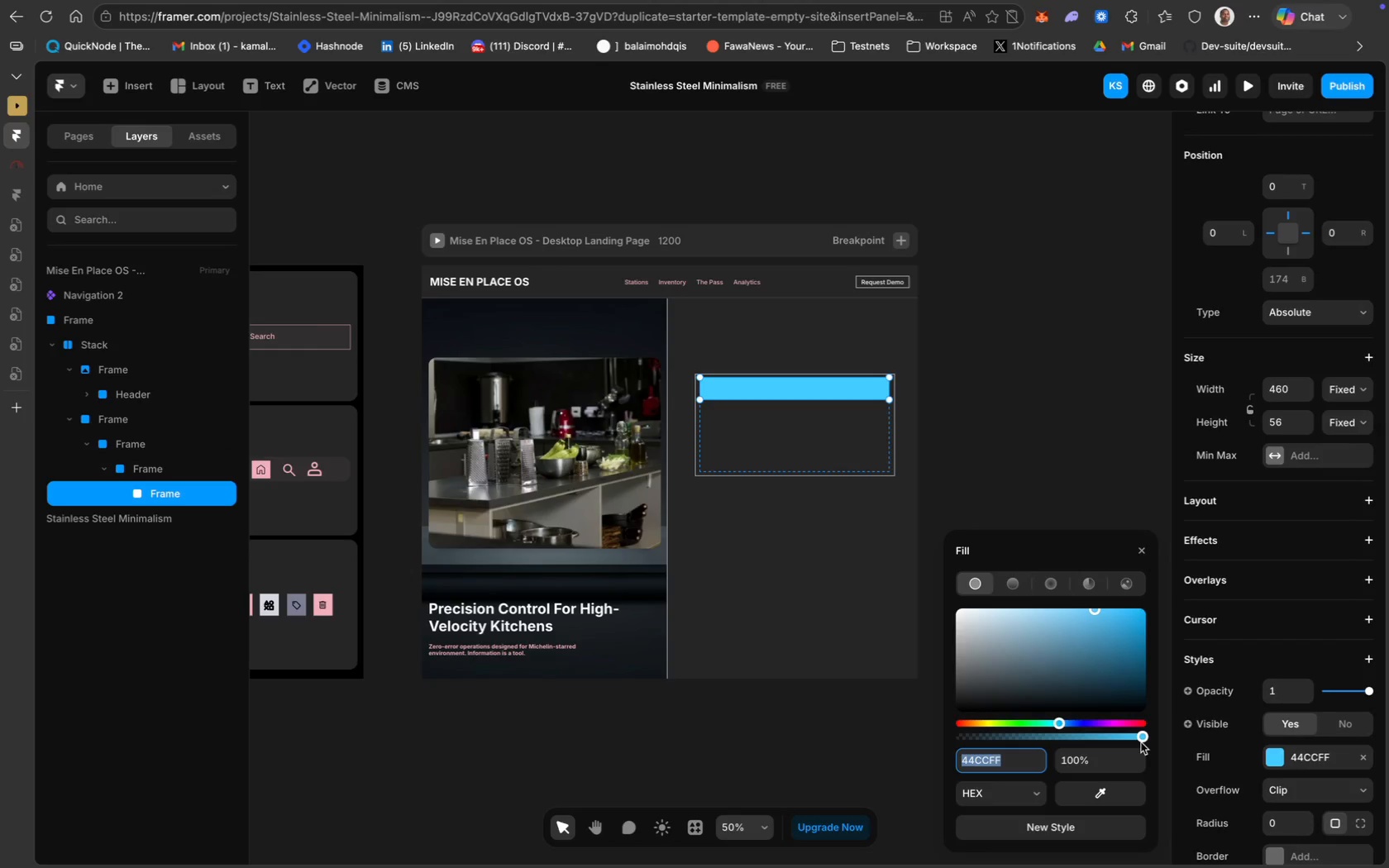 
left_click_drag(start_coordinate=[1141, 740], to_coordinate=[937, 742])
 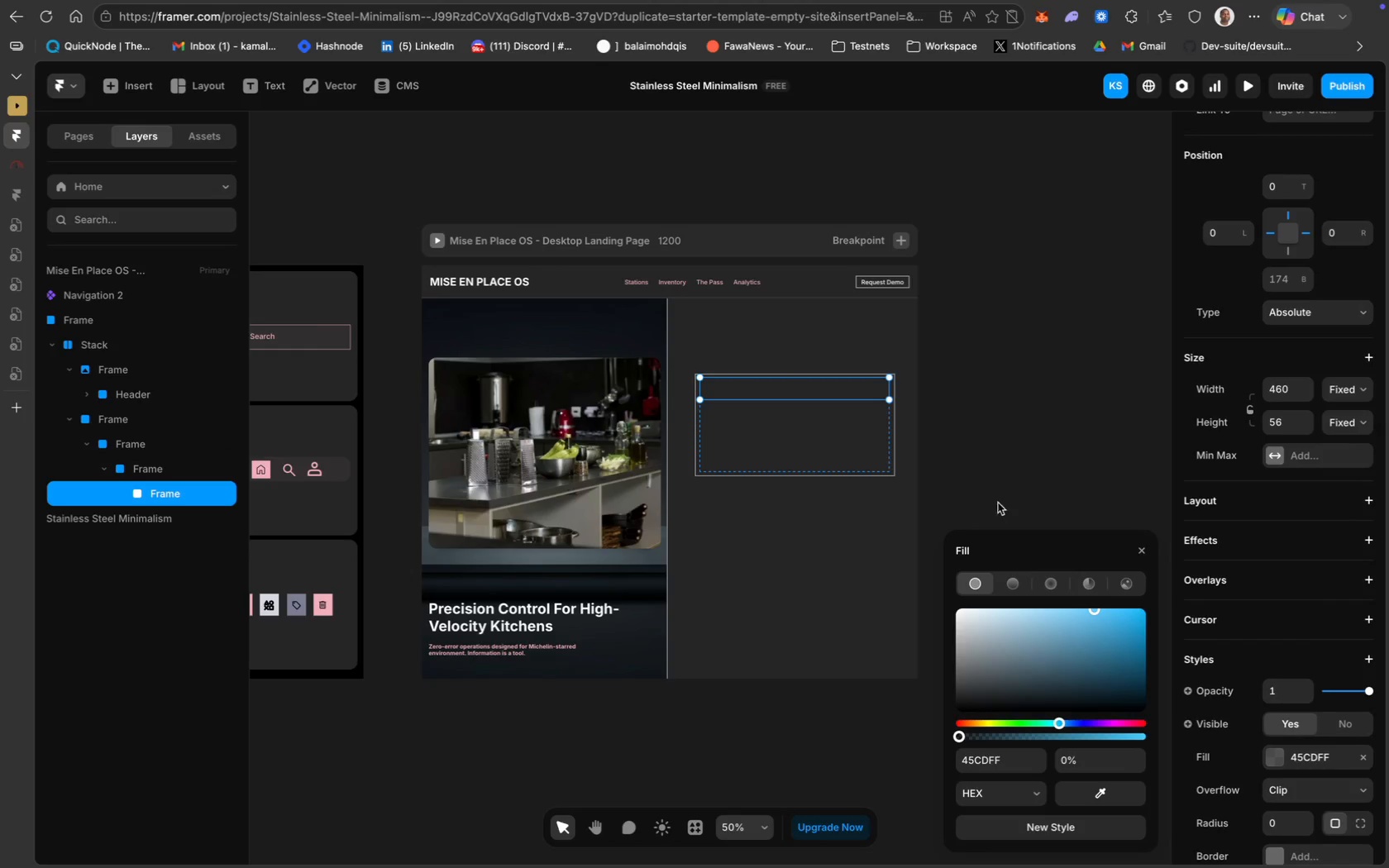 
left_click([999, 500])
 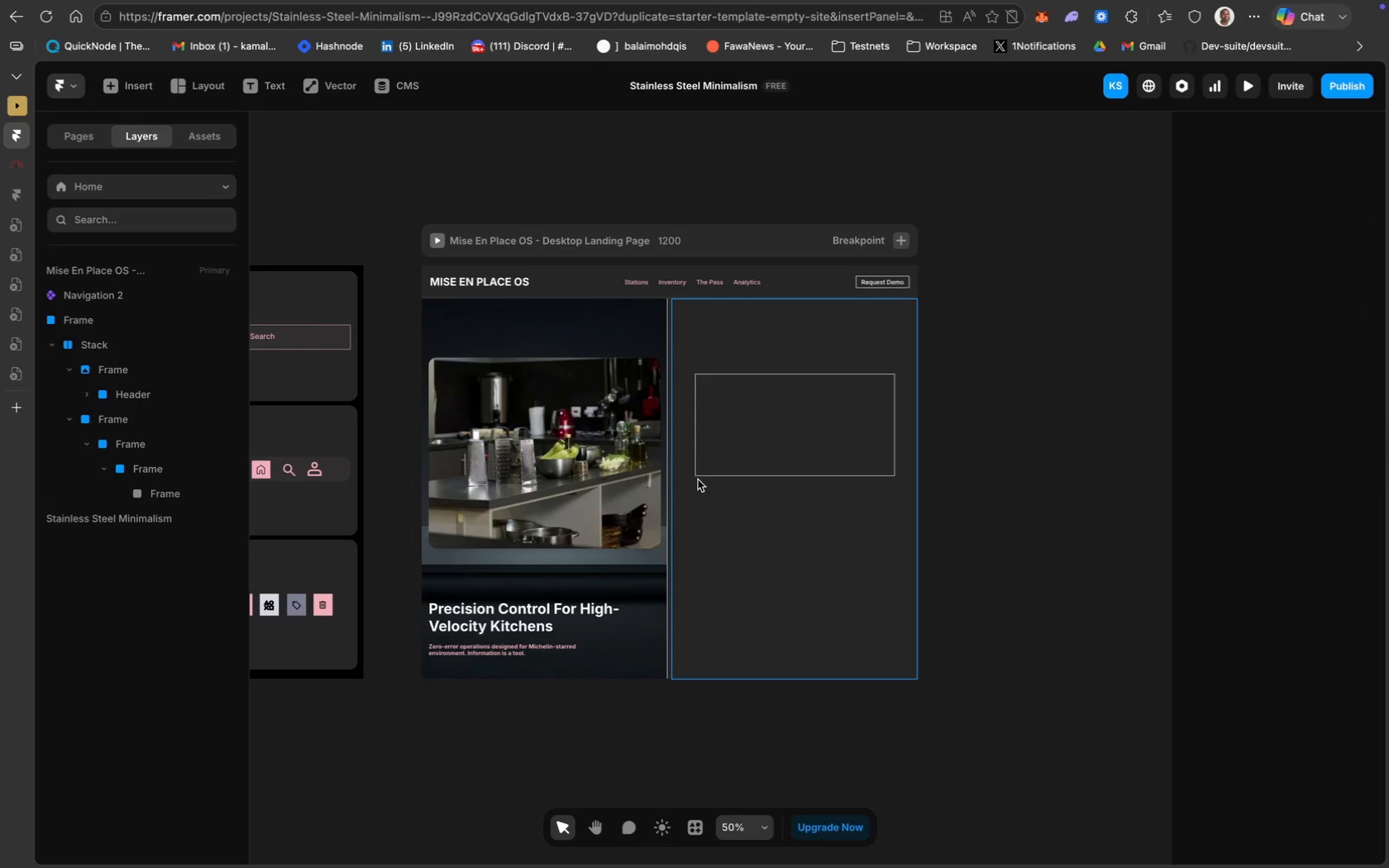 
left_click([704, 476])
 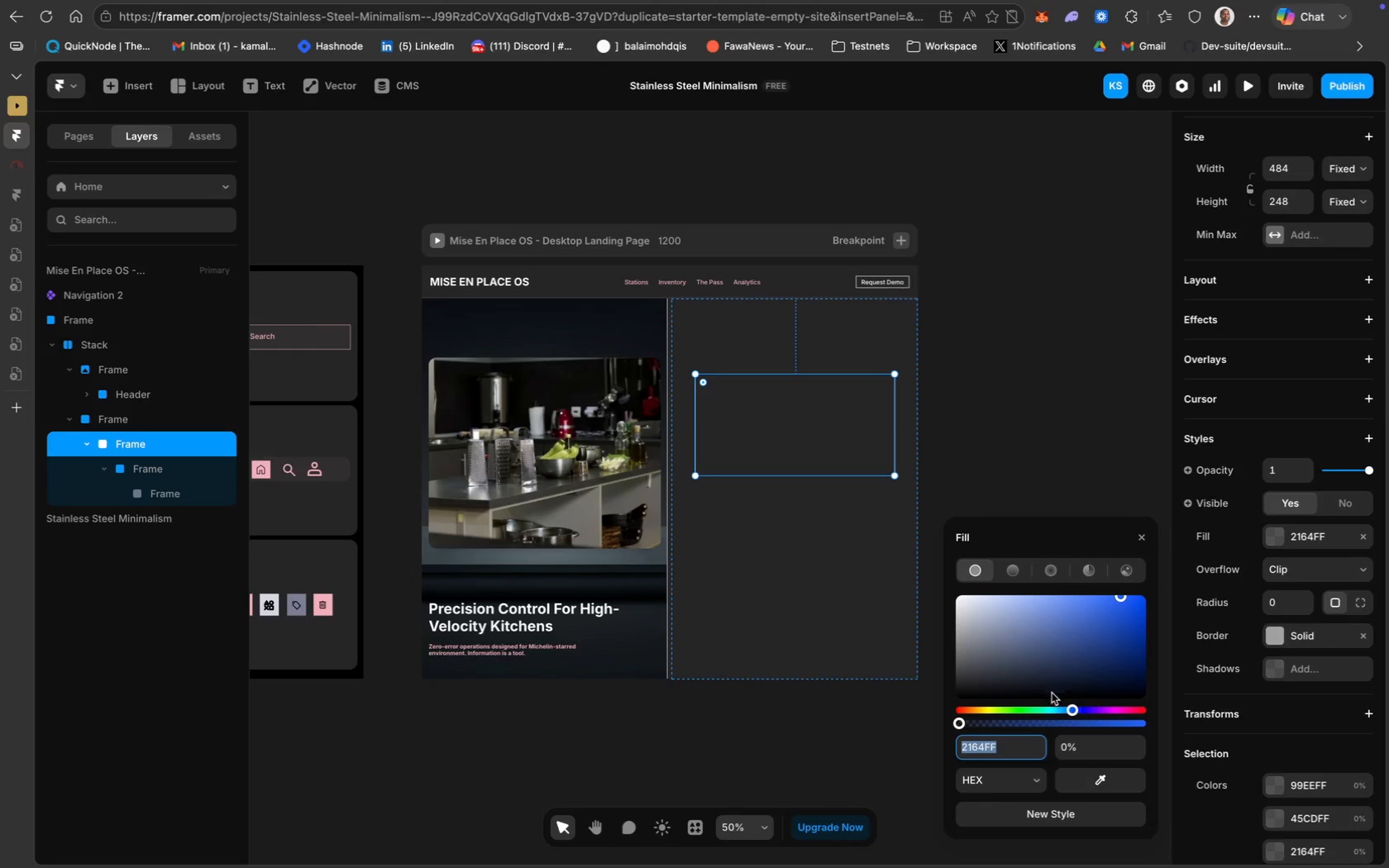 
left_click([1108, 778])
 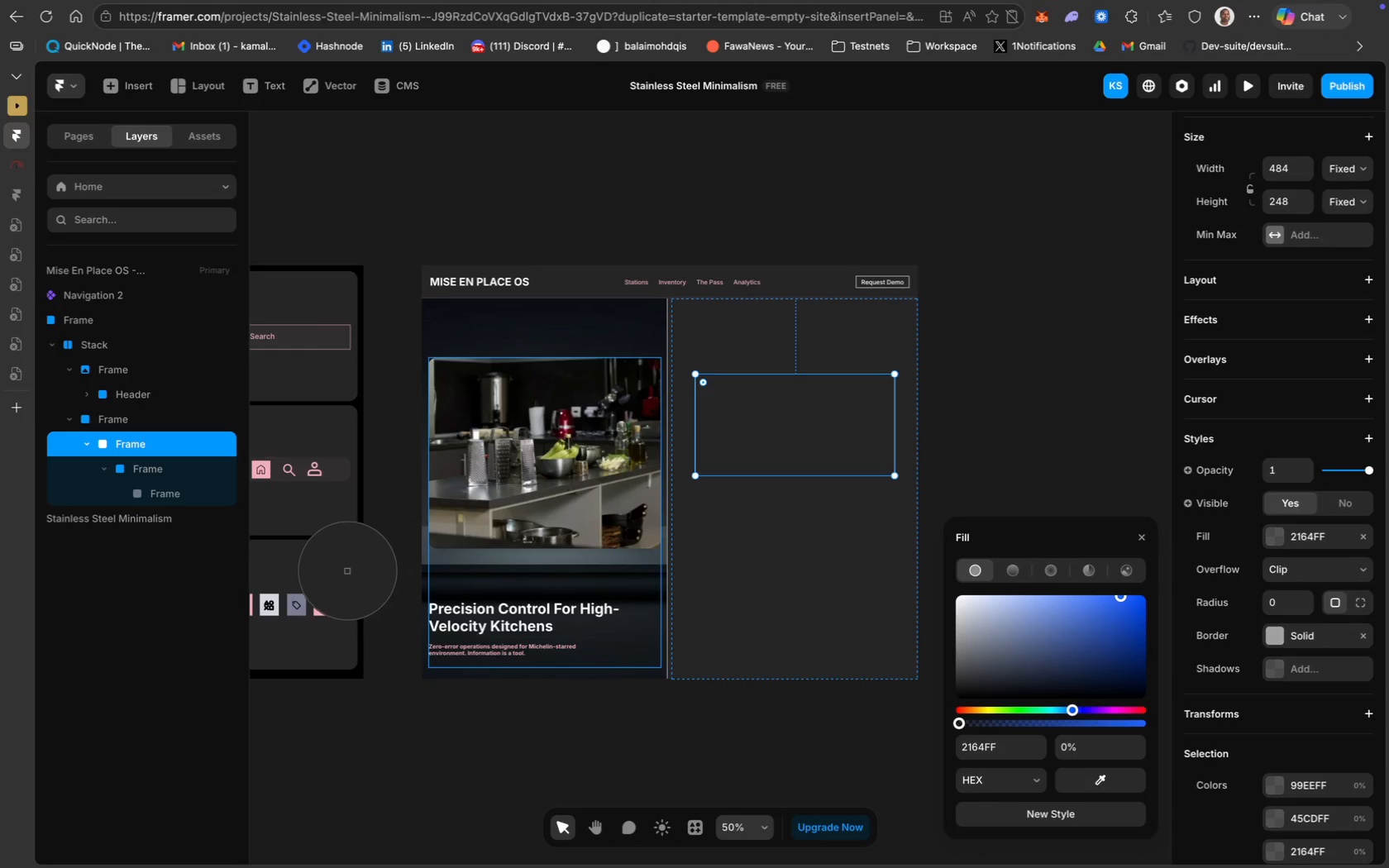 
left_click([343, 569])
 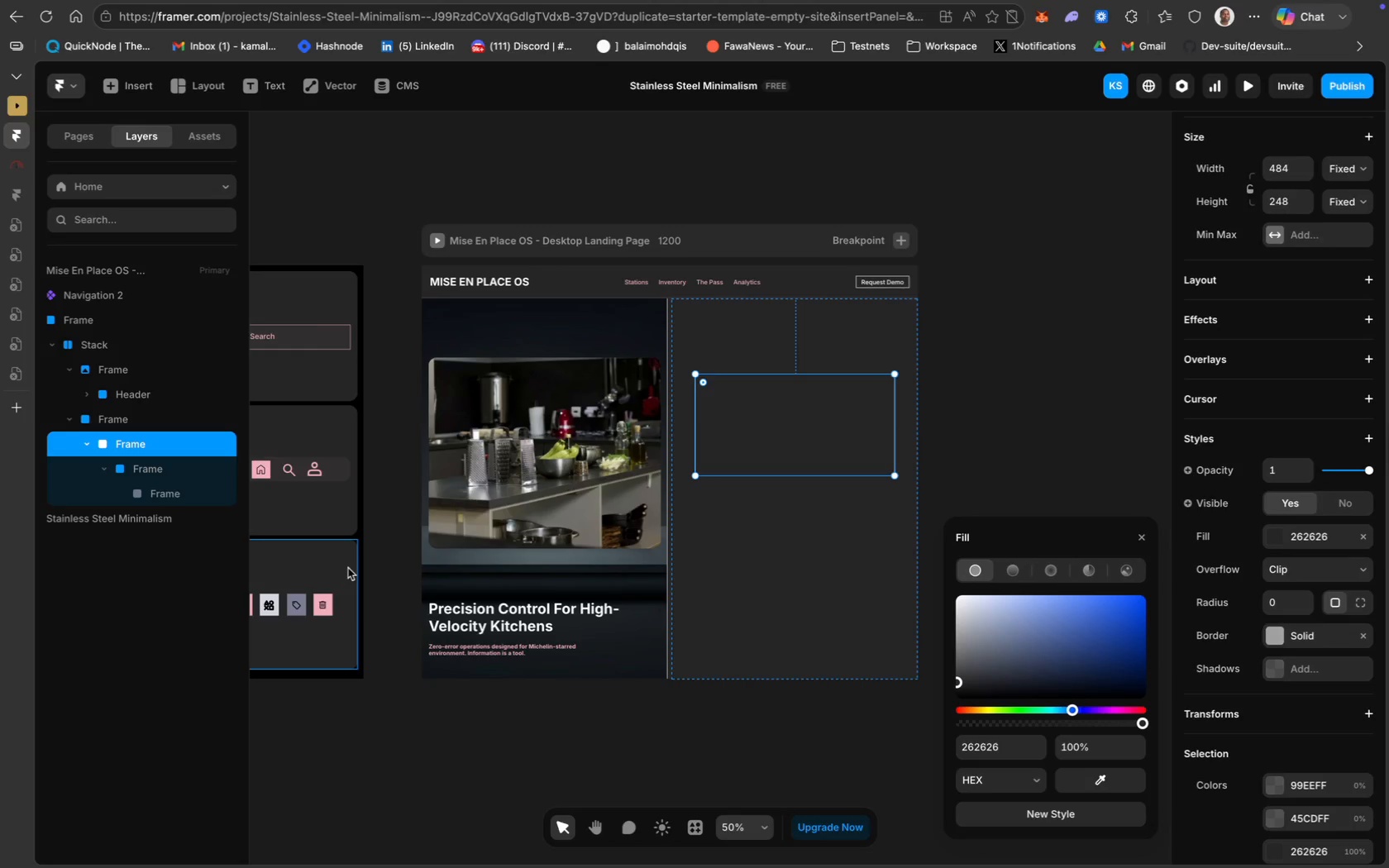 
scroll: coordinate [603, 547], scroll_direction: up, amount: 22.0
 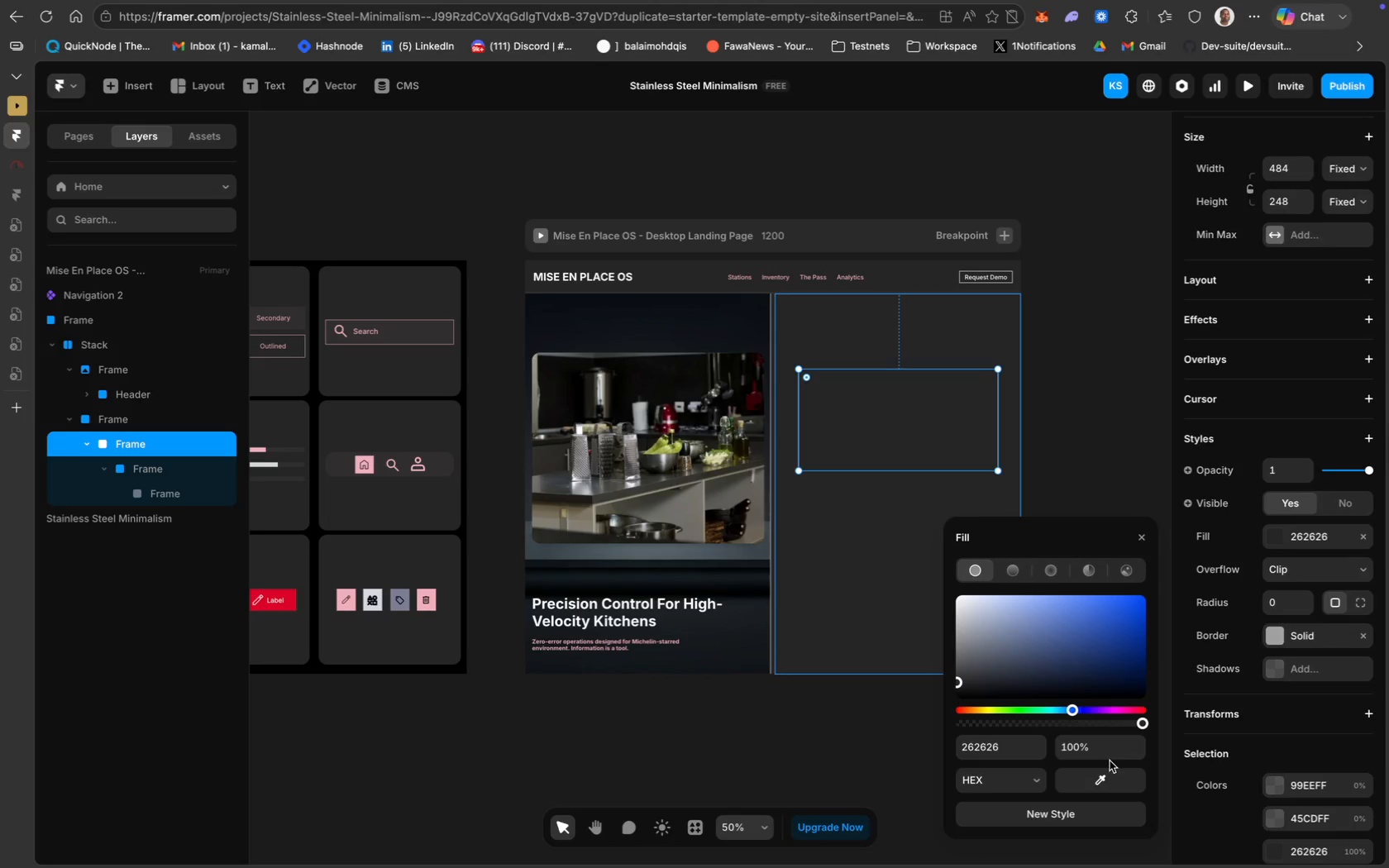 
left_click([1118, 785])
 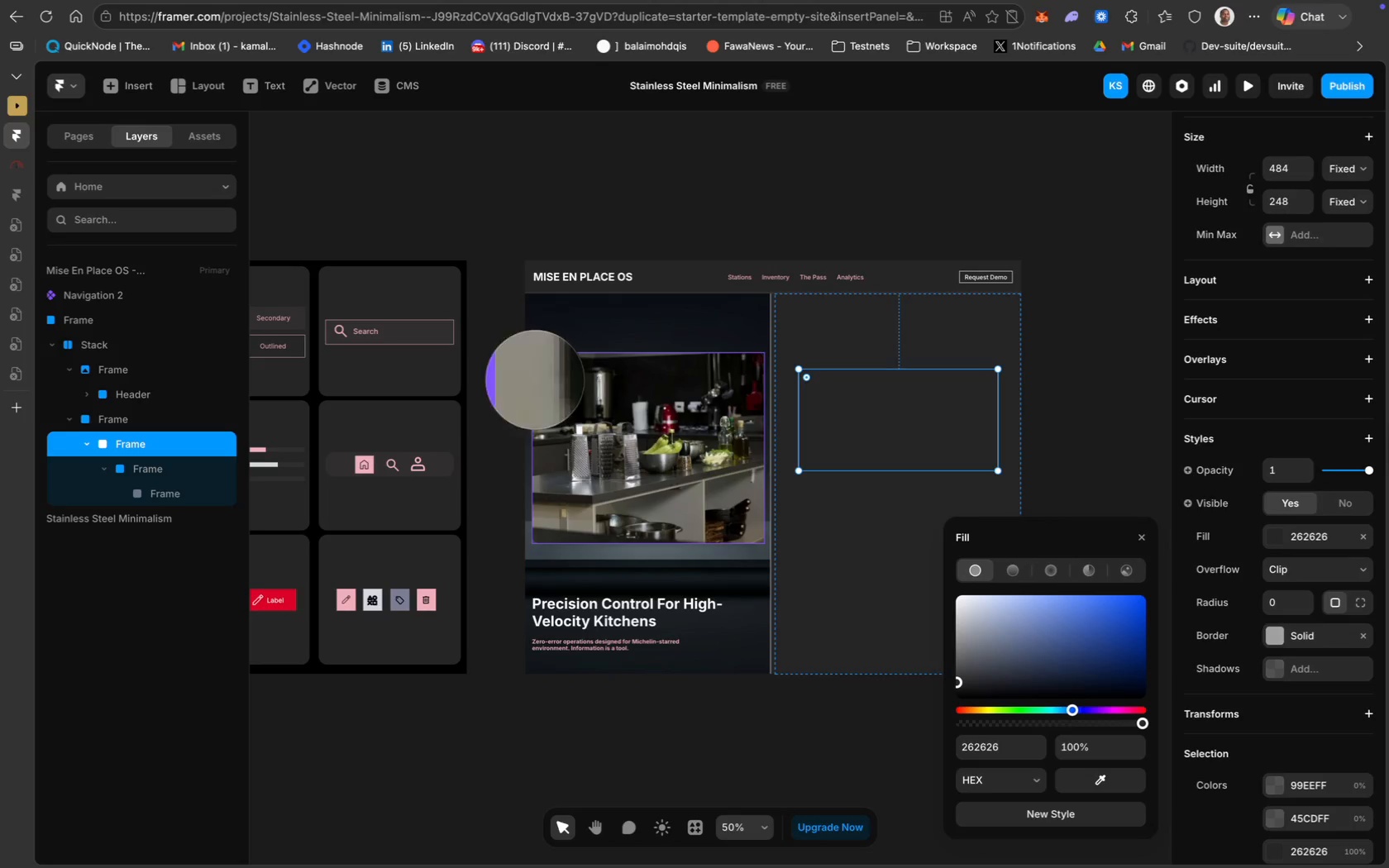 
scroll: coordinate [451, 382], scroll_direction: up, amount: 25.0
 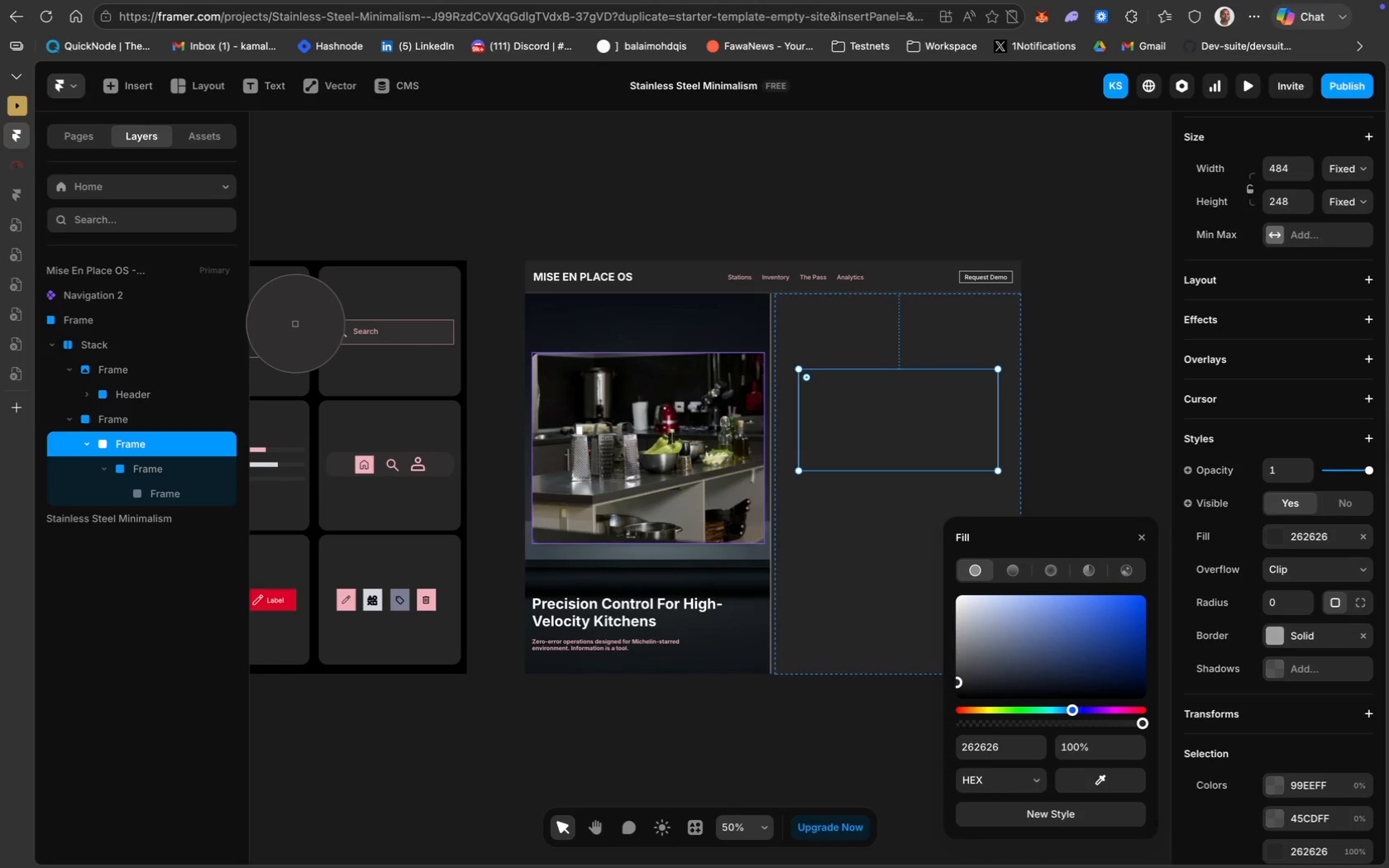 
wait(5.71)
 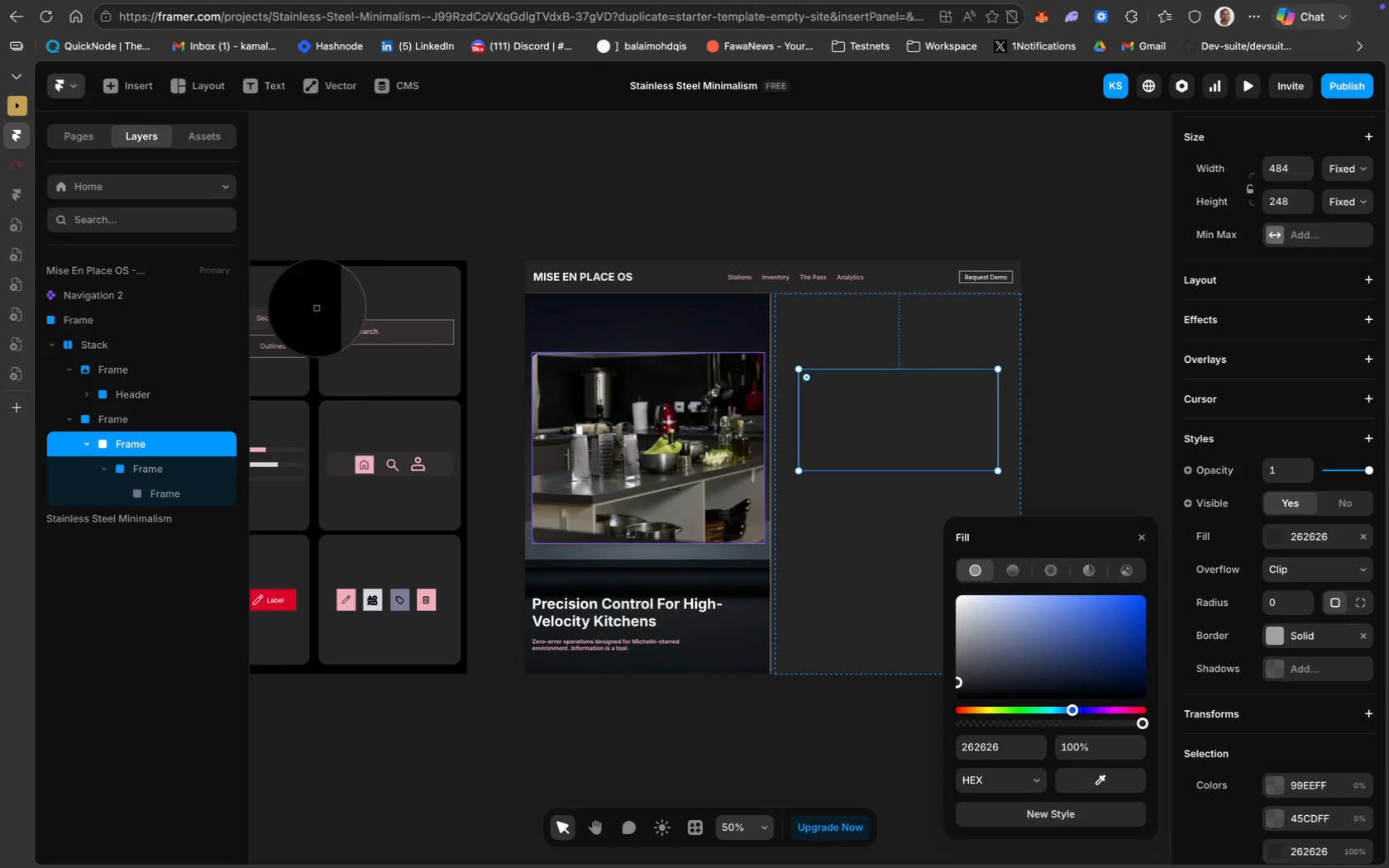 
left_click([287, 326])
 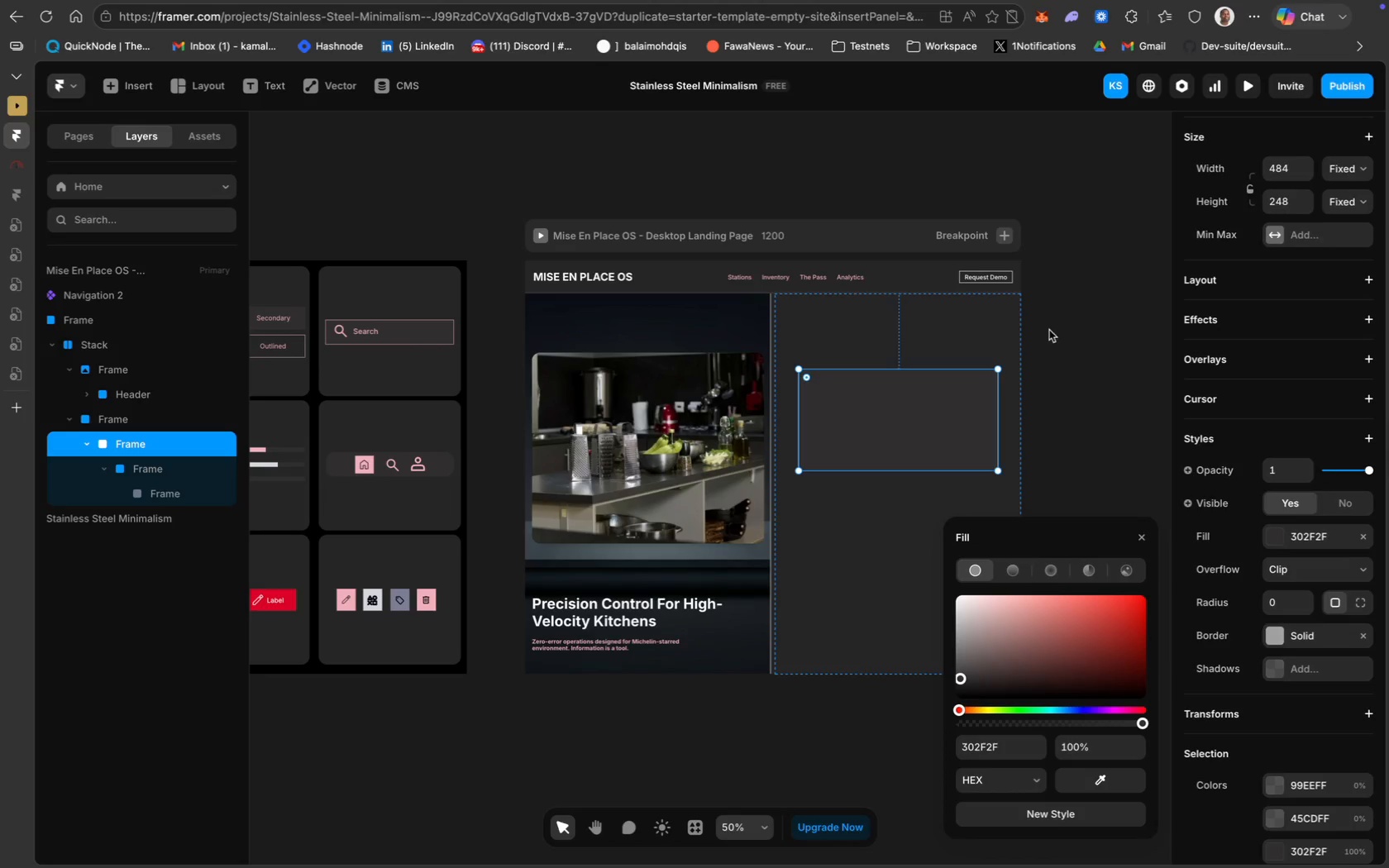 
left_click([1106, 327])
 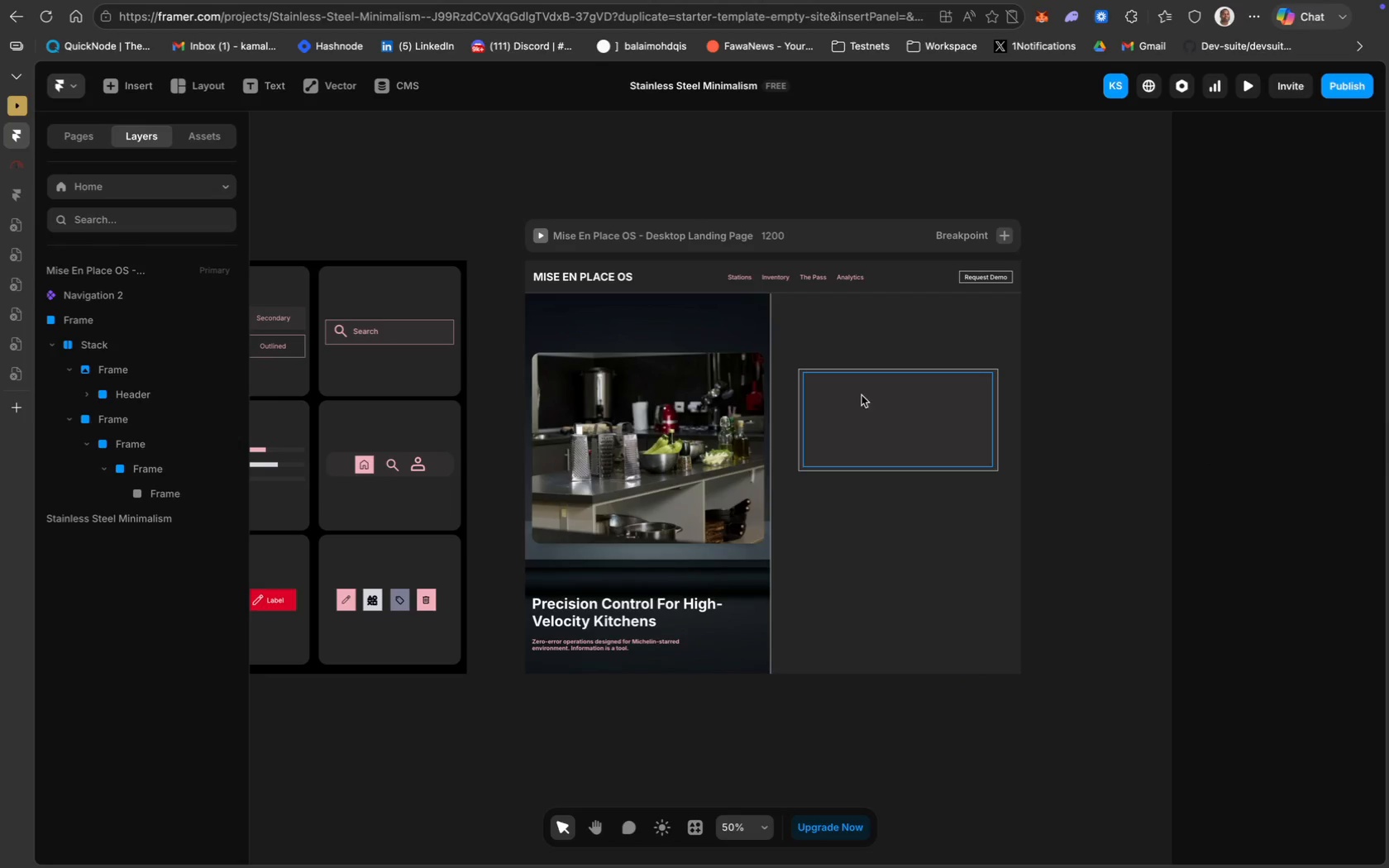 
left_click([852, 385])
 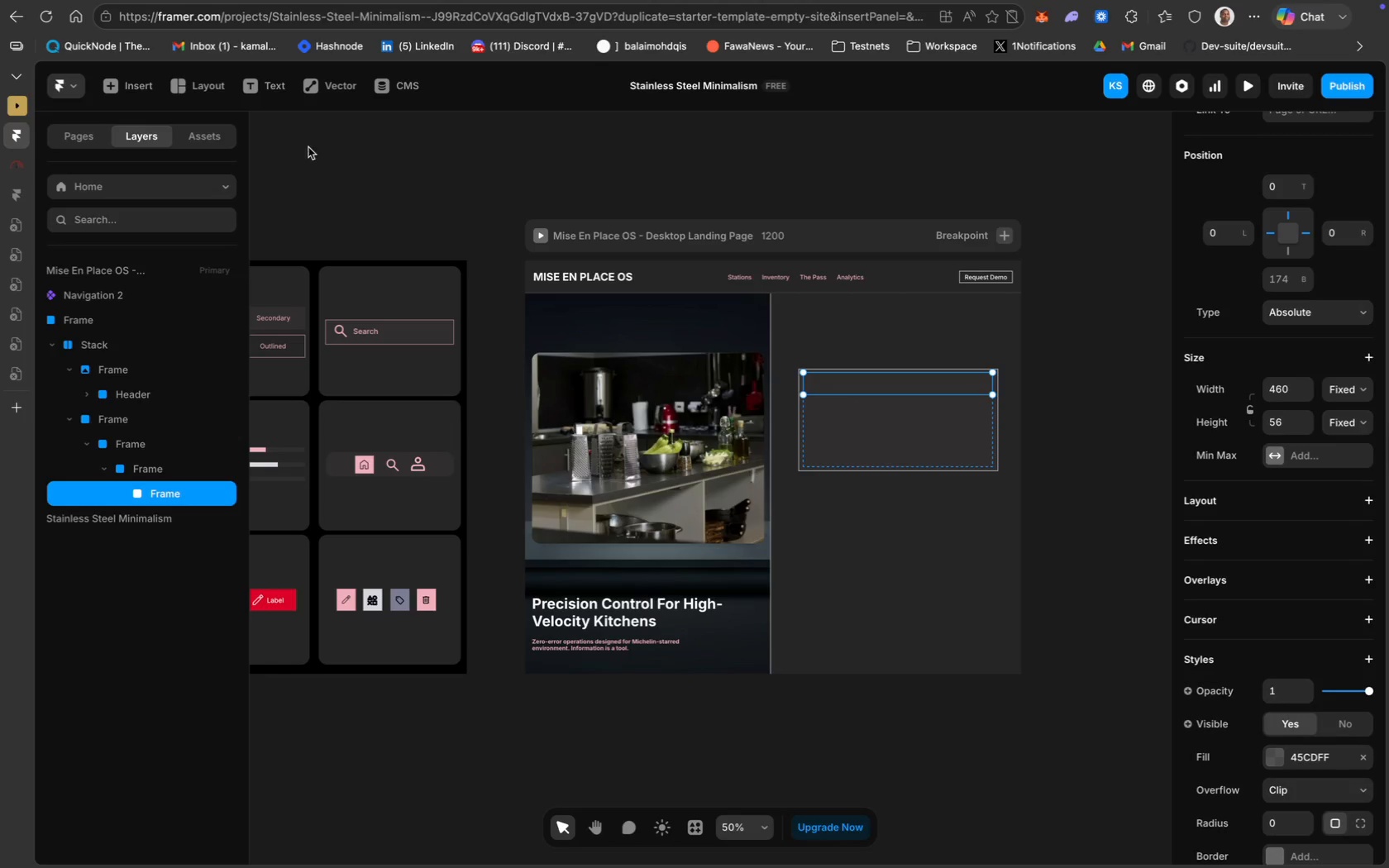 
left_click([270, 83])
 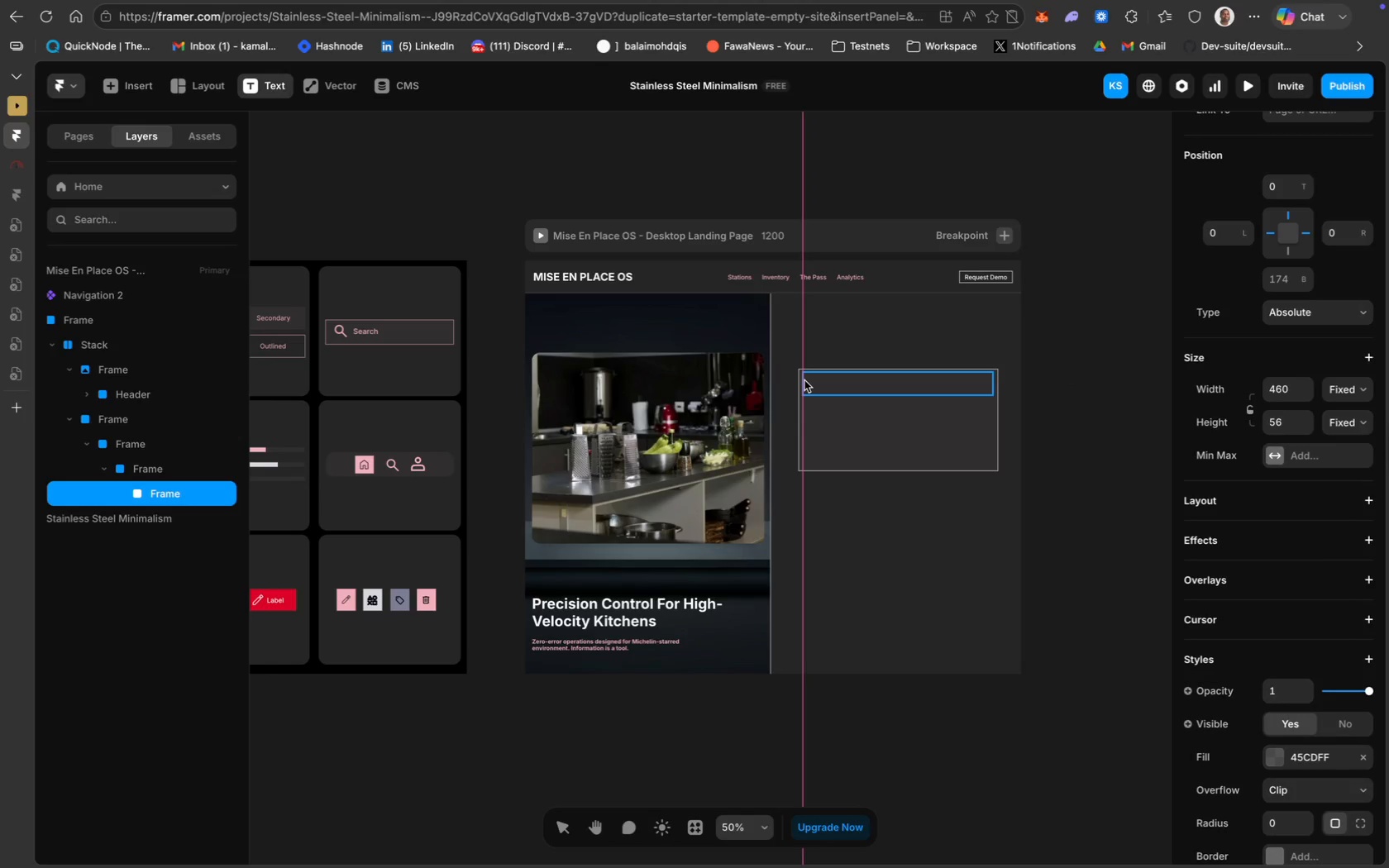 
wait(6.5)
 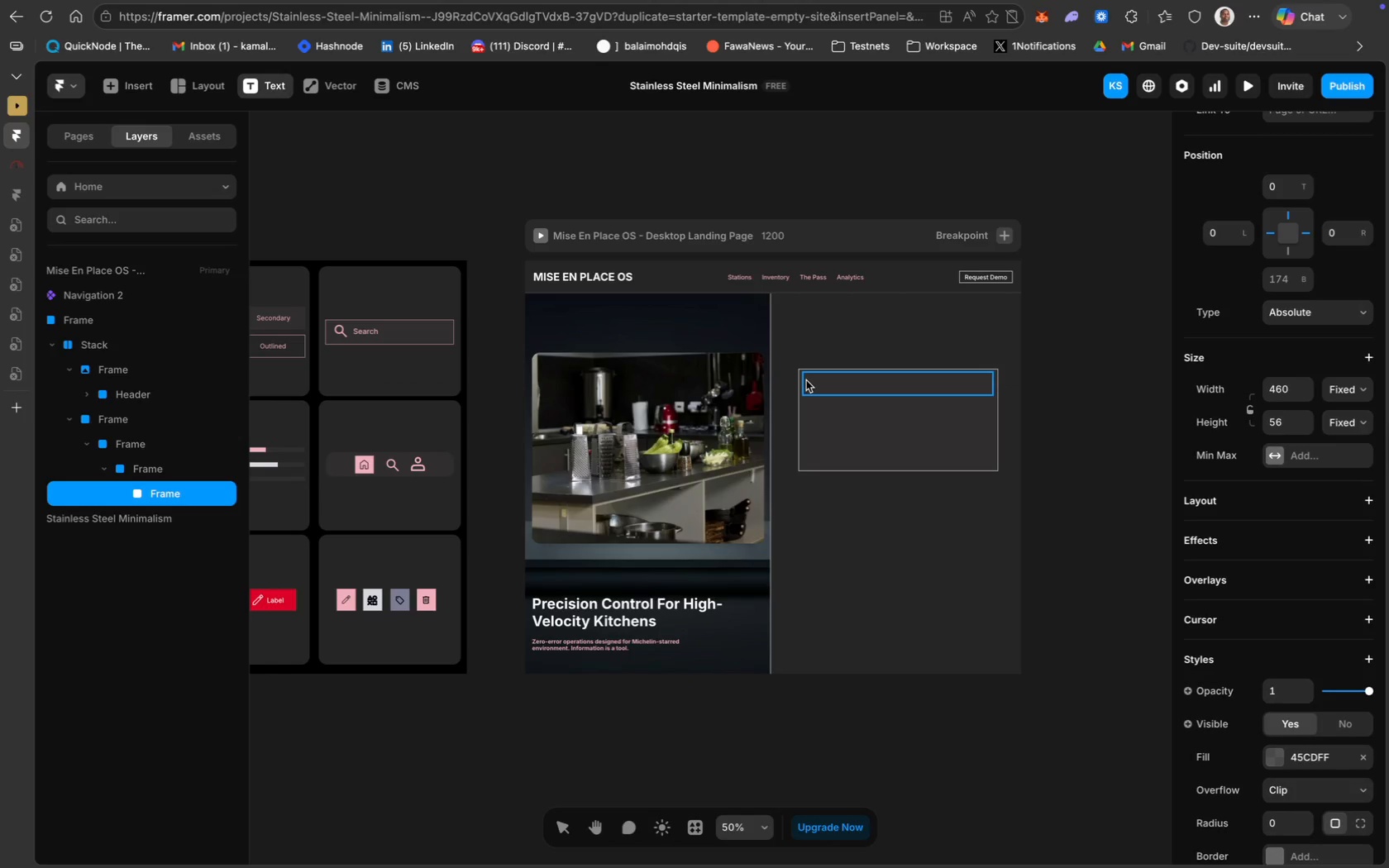 
type(Morning Pr)
 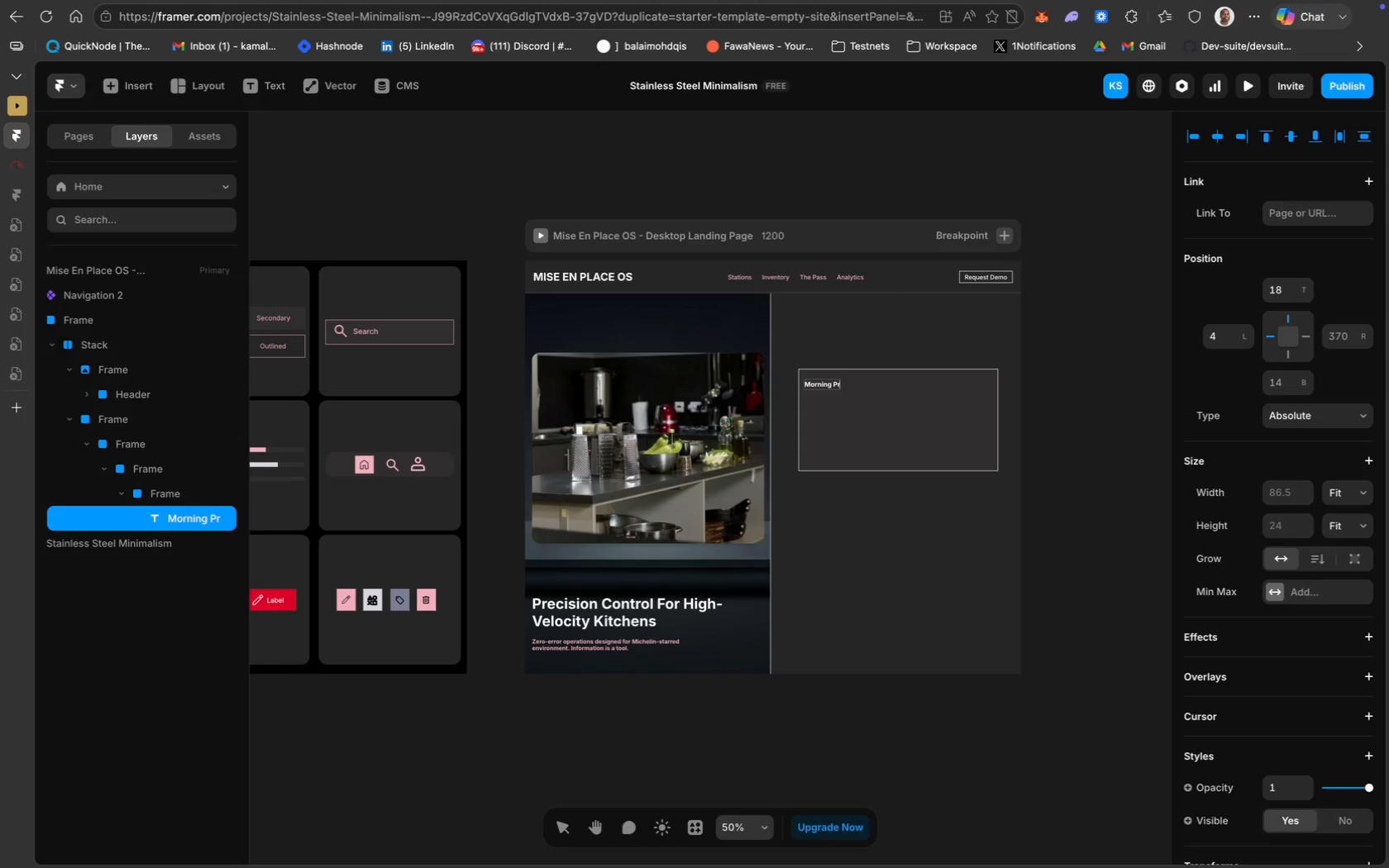 
type(ep Checklist)
 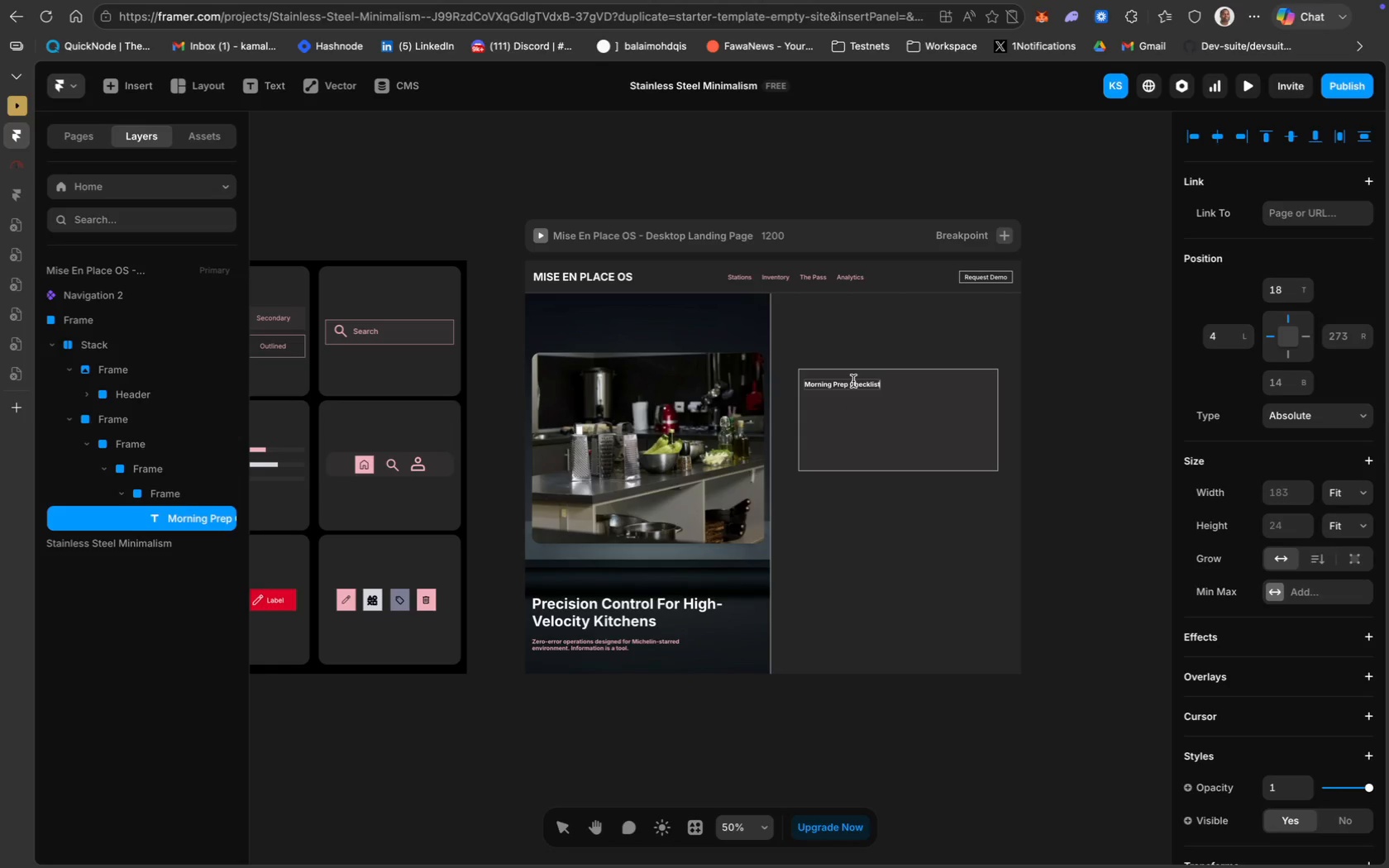 
key(Meta+CommandLeft)
 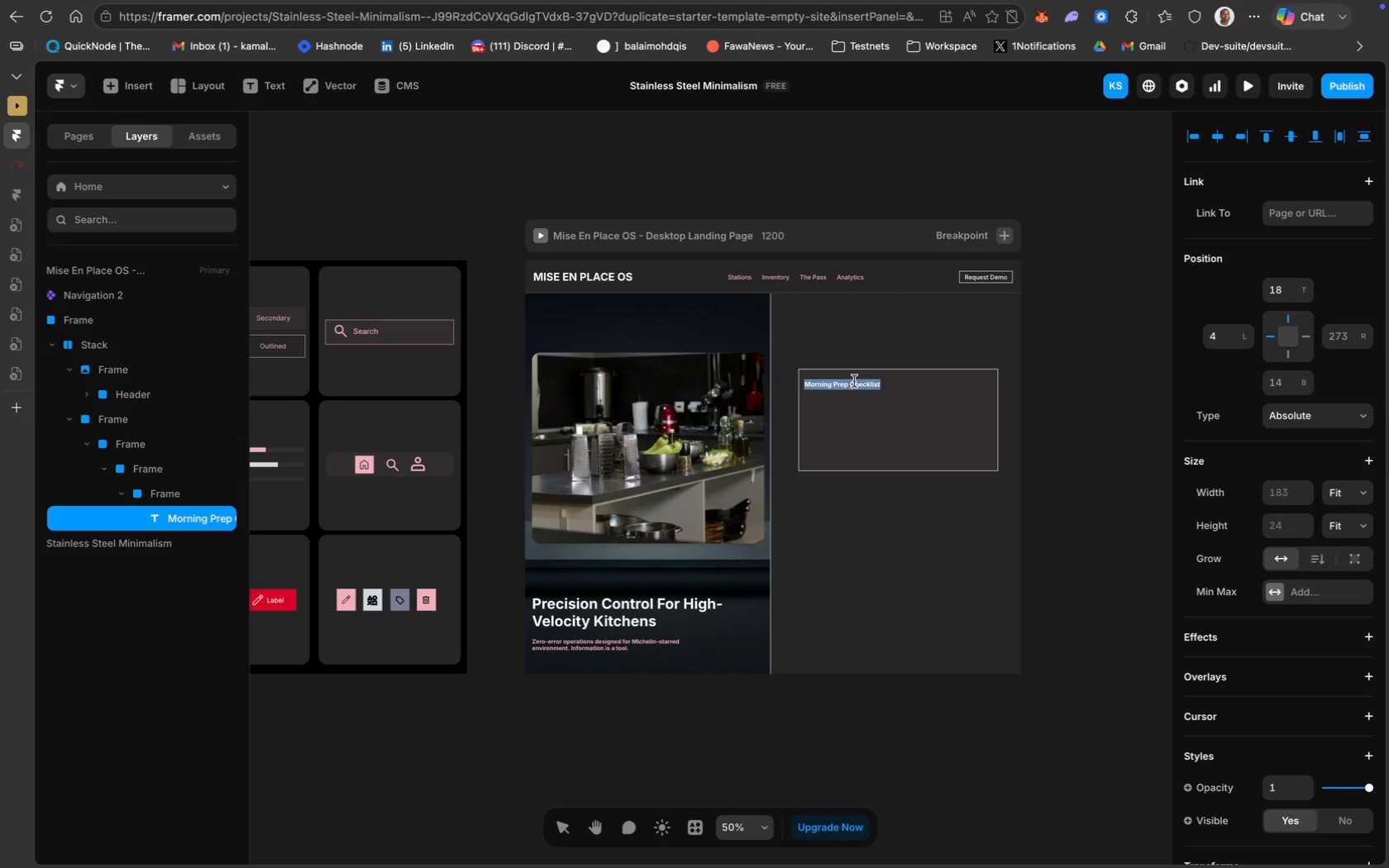 
key(Meta+A)
 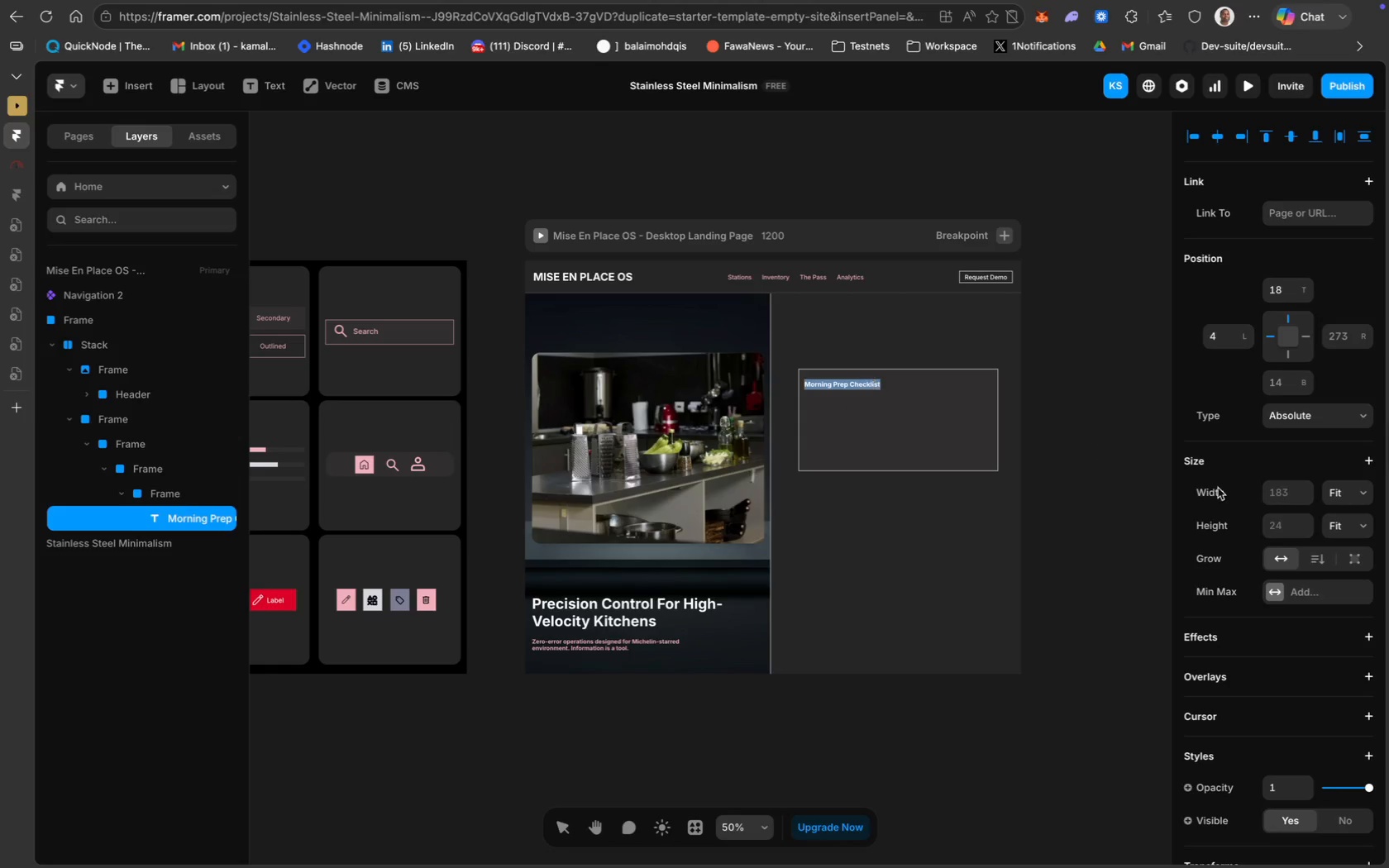 
scroll: coordinate [1277, 579], scroll_direction: down, amount: 25.0
 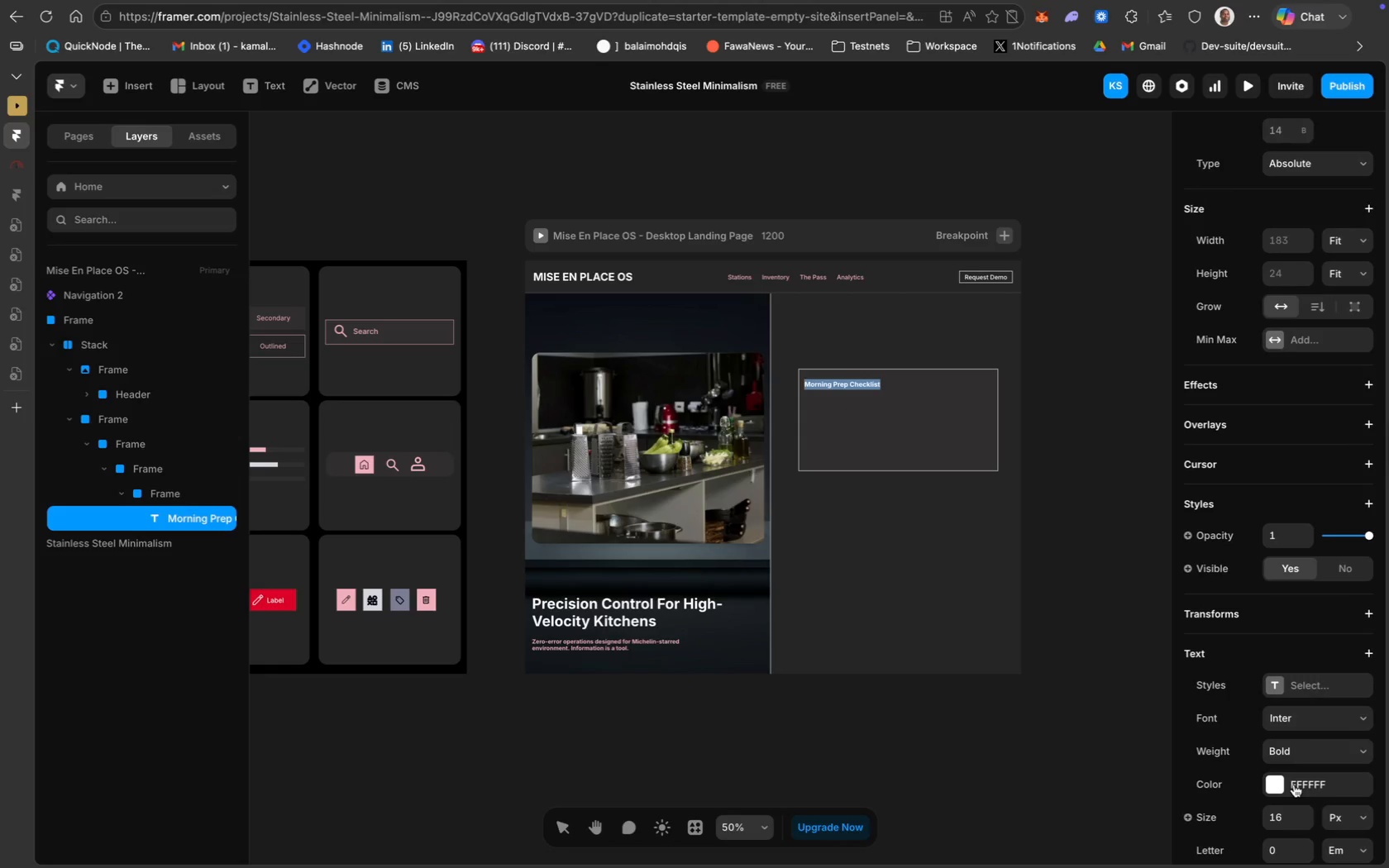 
key(CapsLock)
 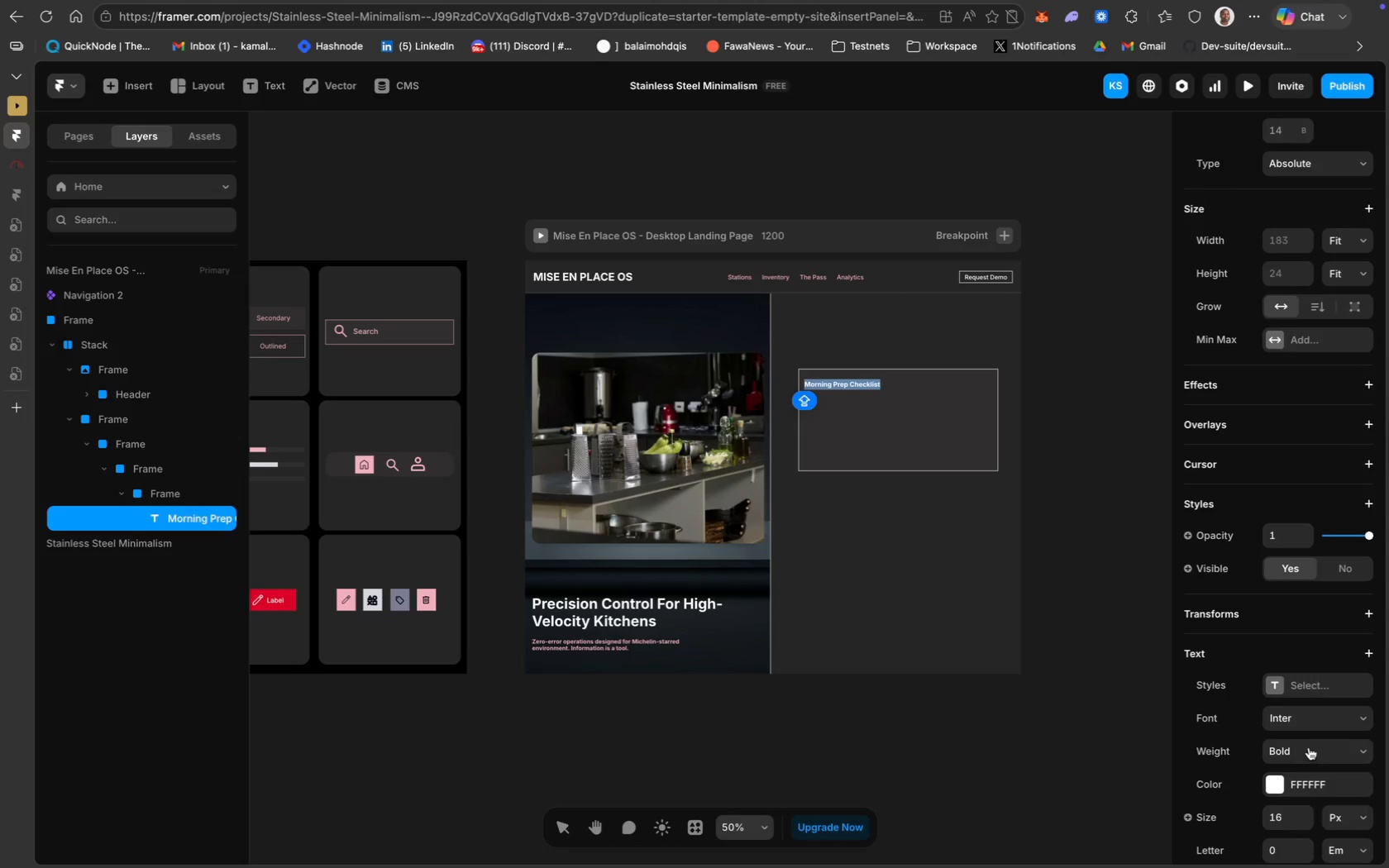 
scroll: coordinate [1303, 783], scroll_direction: down, amount: 7.0
 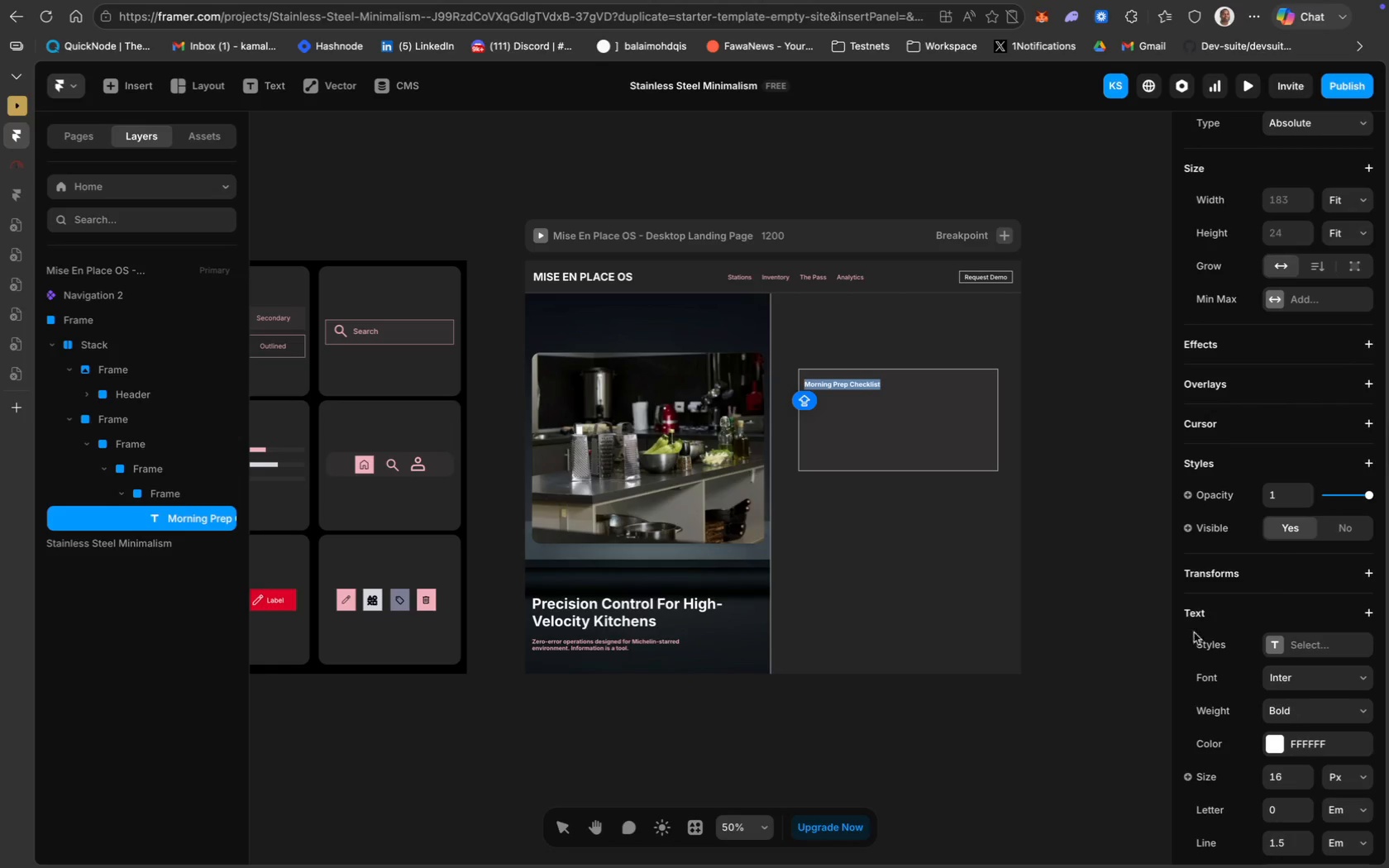 
left_click([1095, 487])
 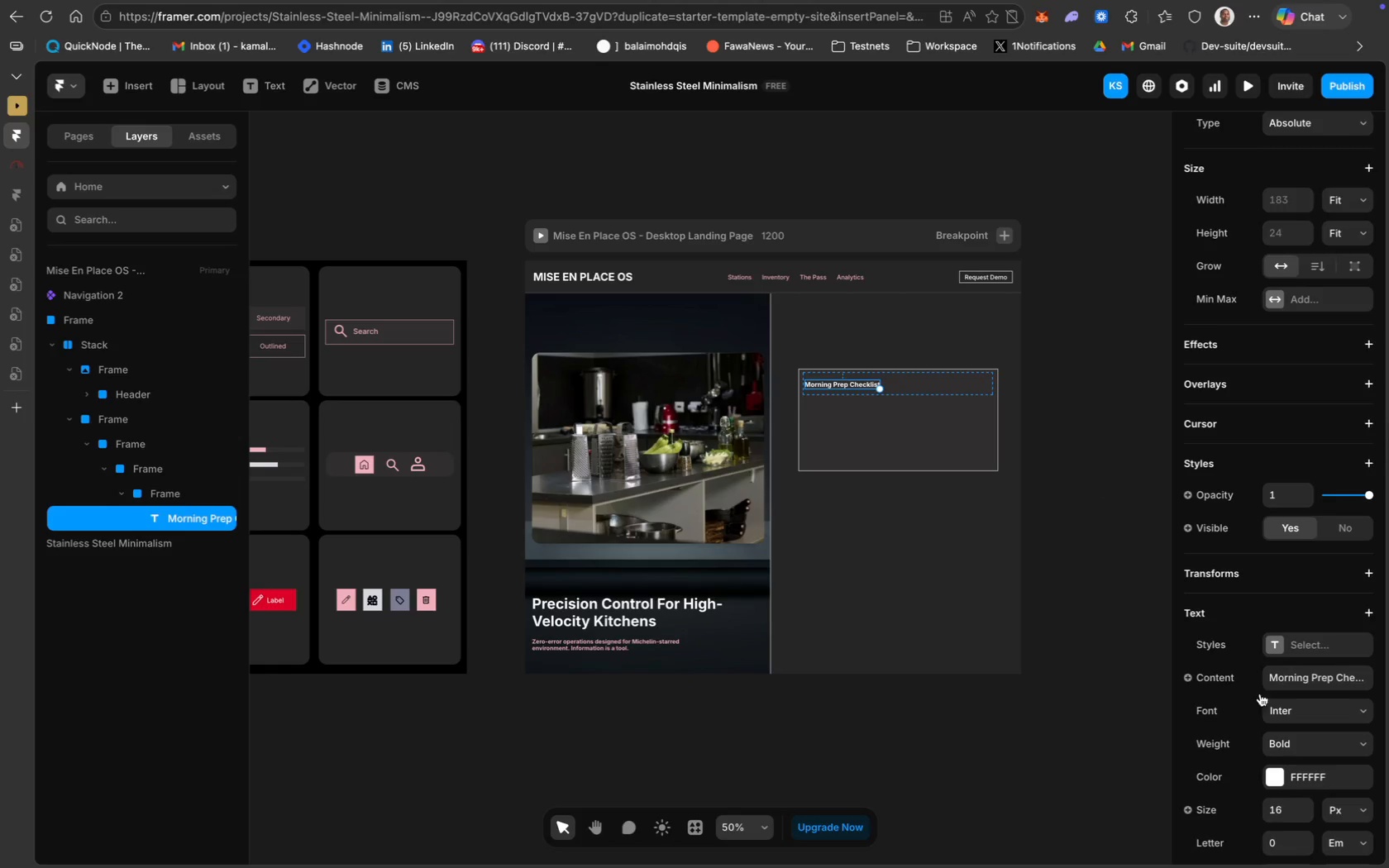 
left_click([1289, 817])
 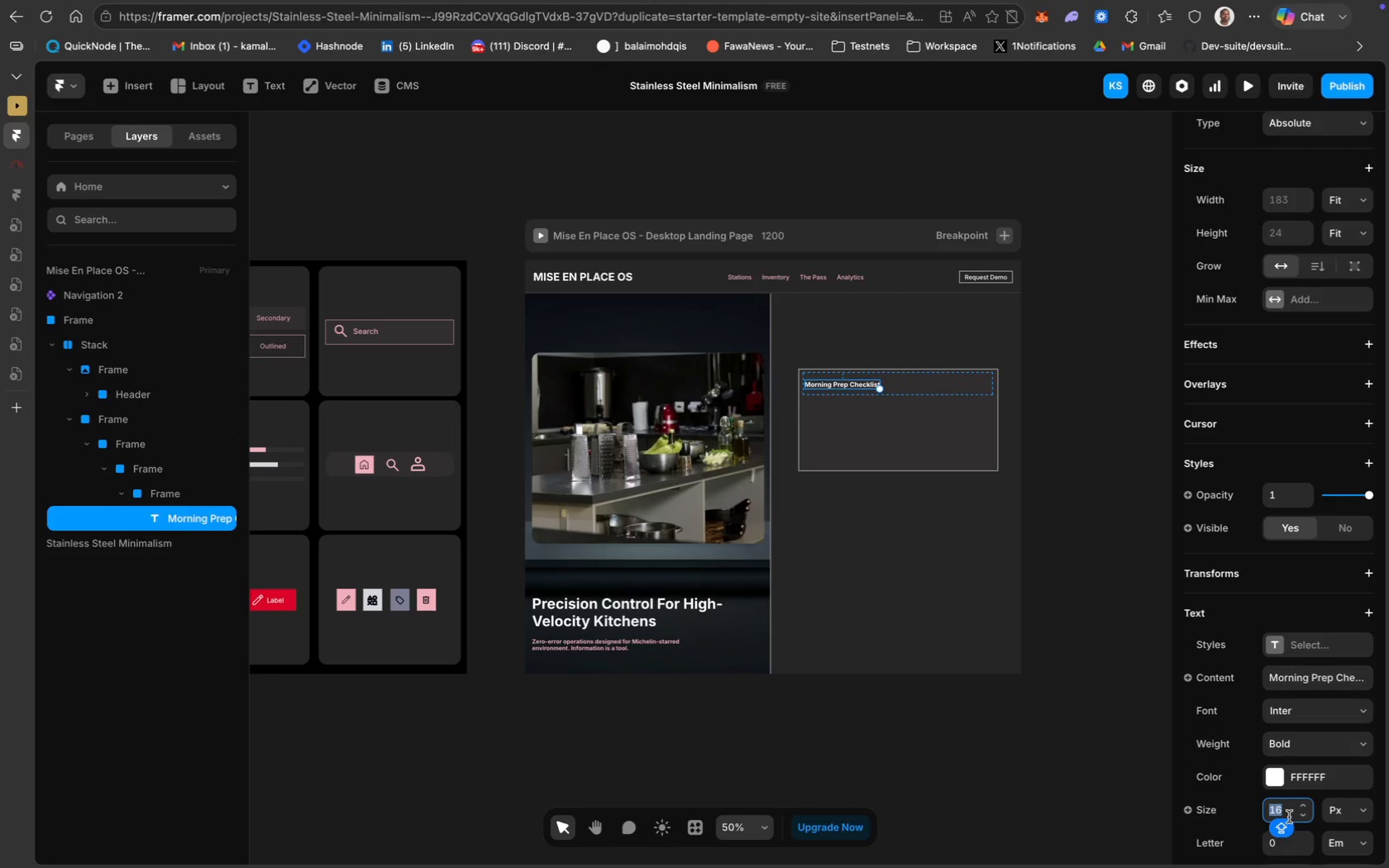 
type(18)
key(Backspace)
key(Backspace)
type(22)
 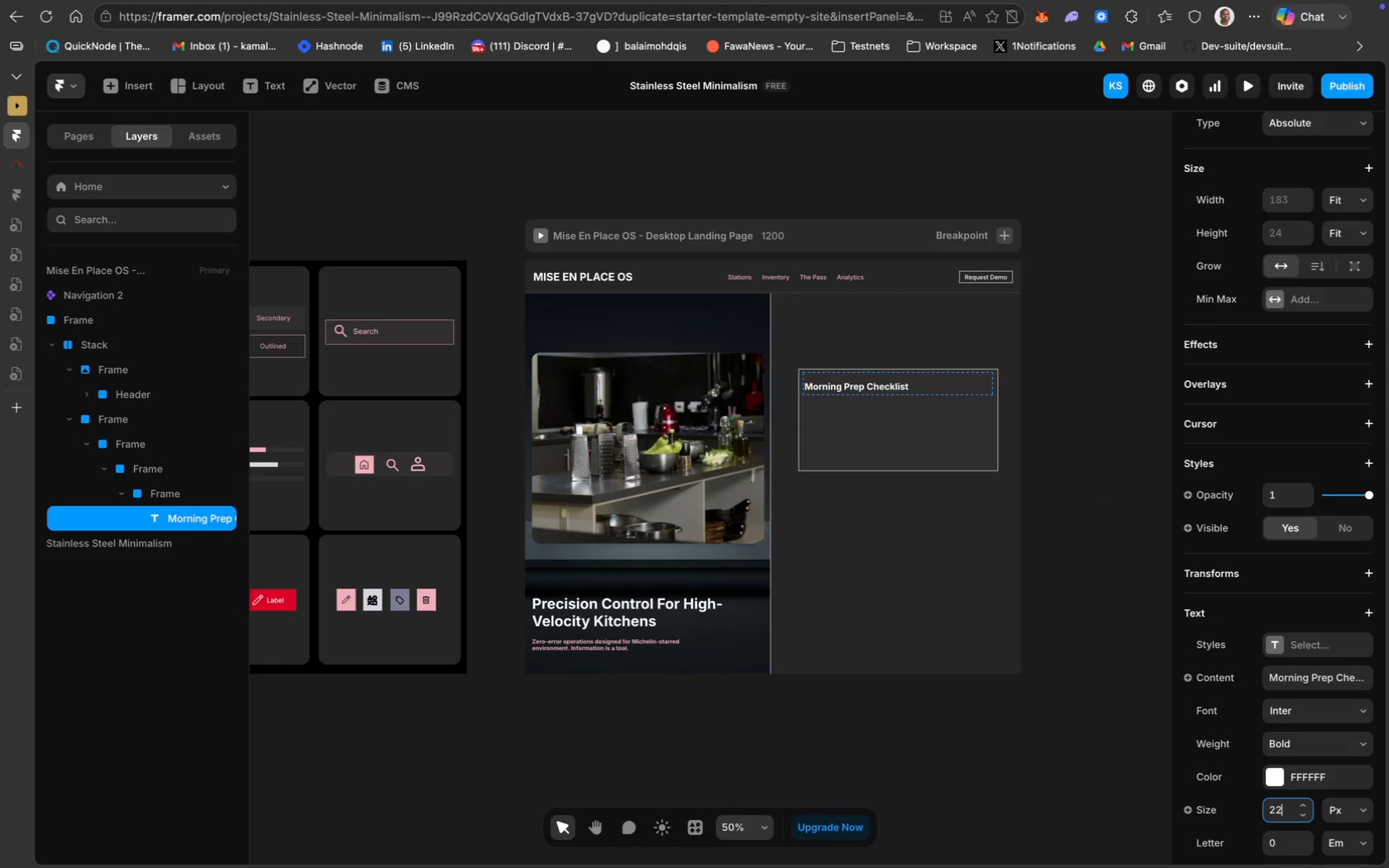 
key(Enter)
 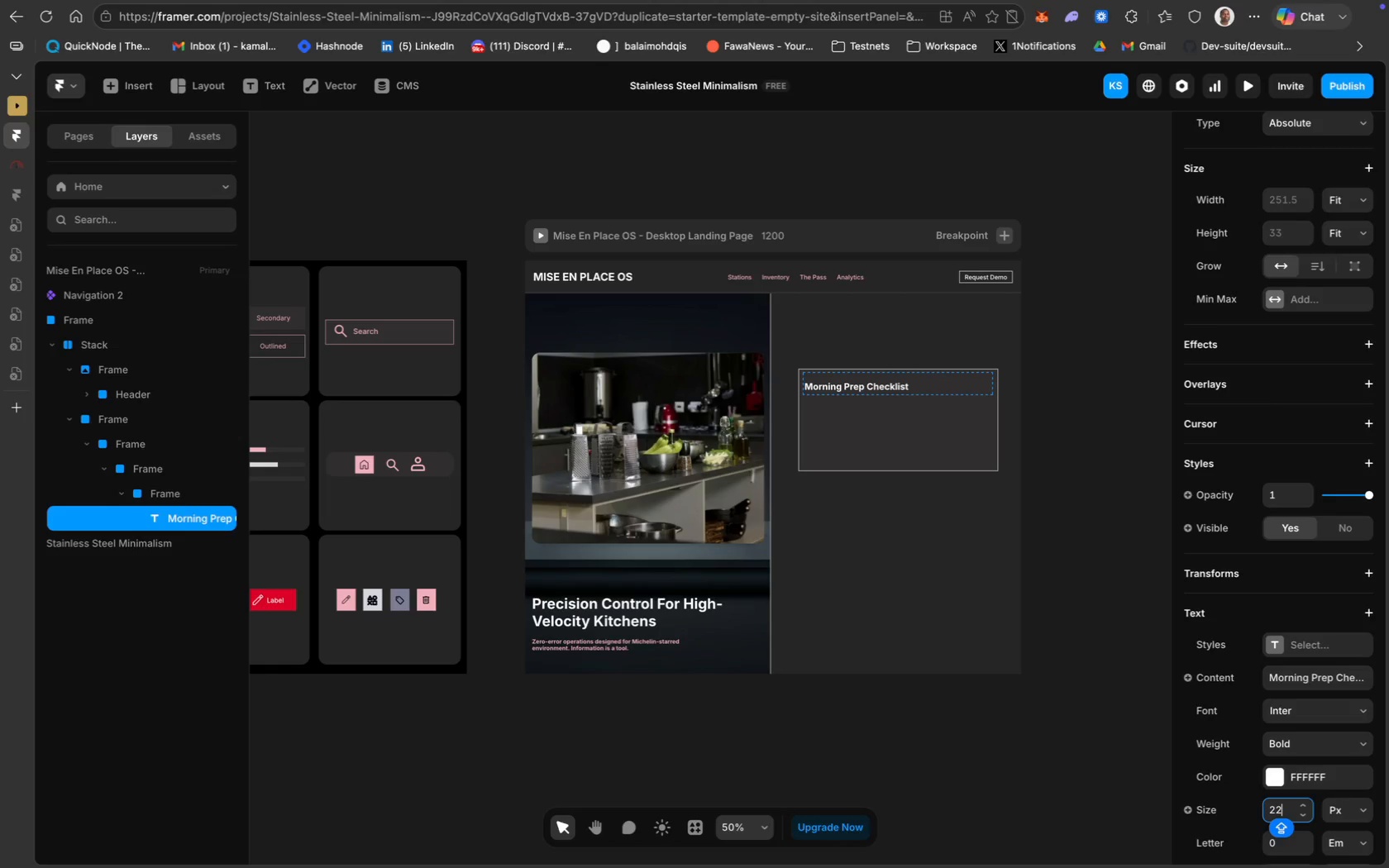 
key(Meta+A)
 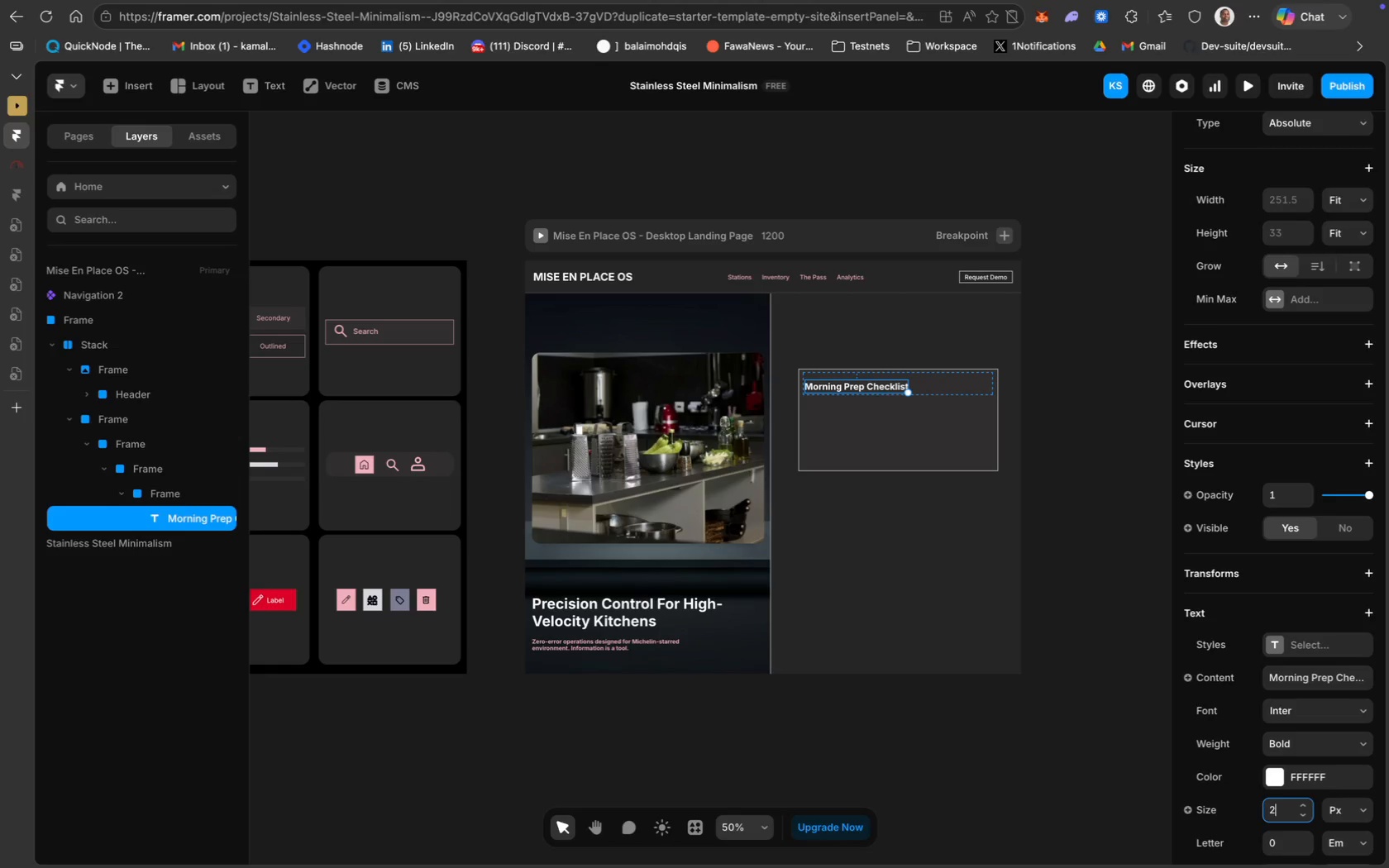 
type(20)
 